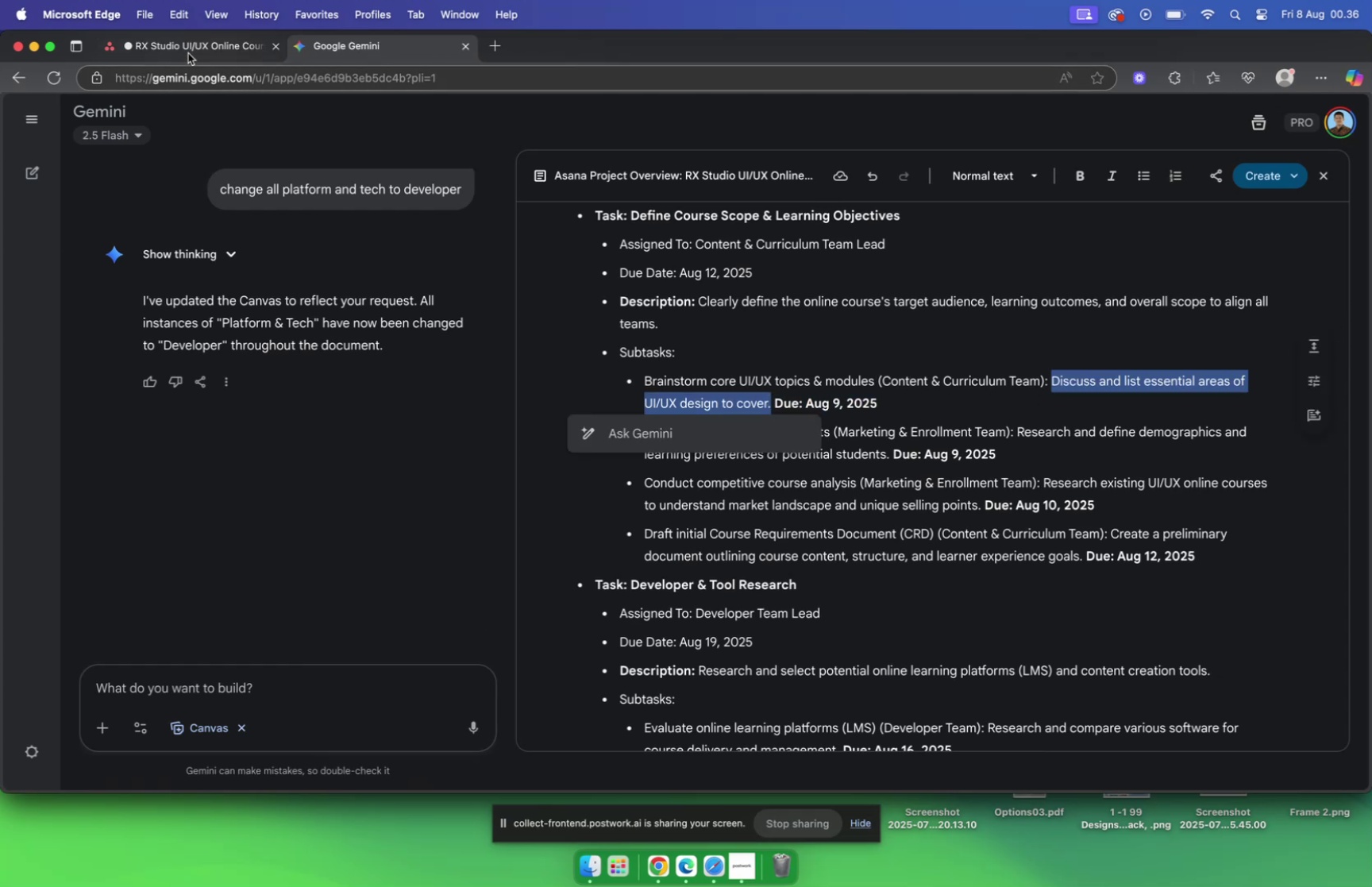 
left_click([188, 50])
 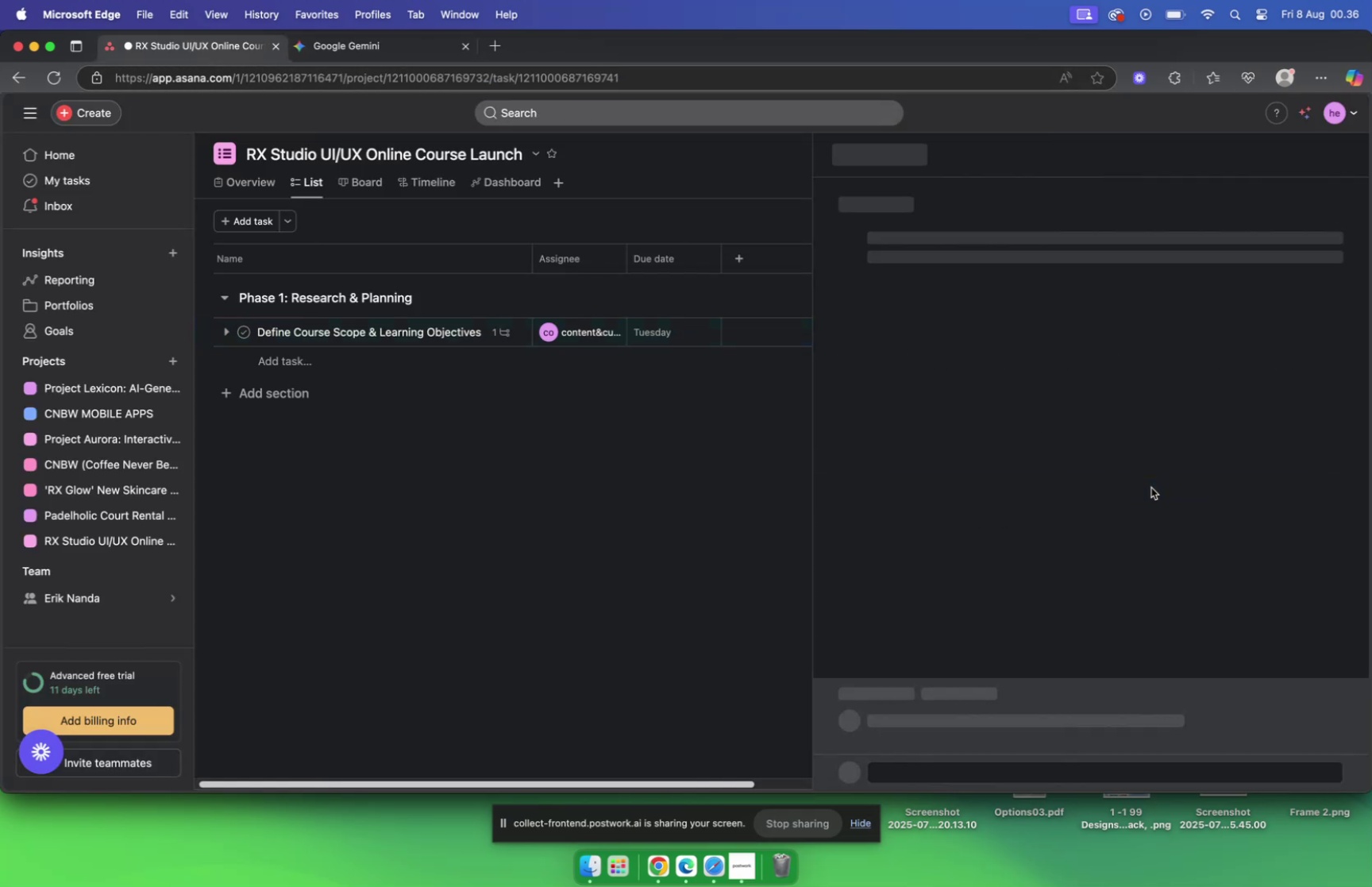 
left_click([985, 446])
 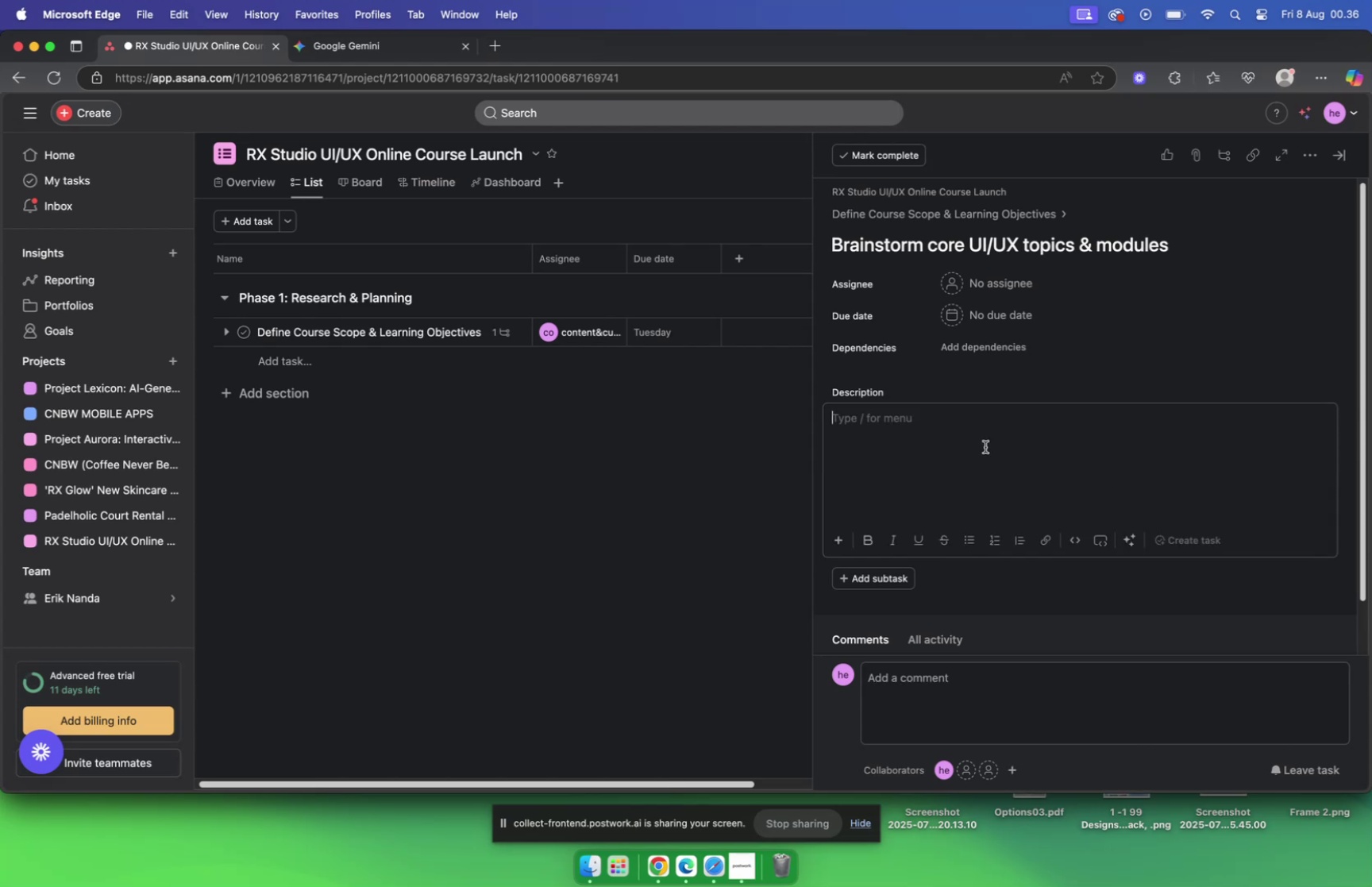 
key(Meta+V)
 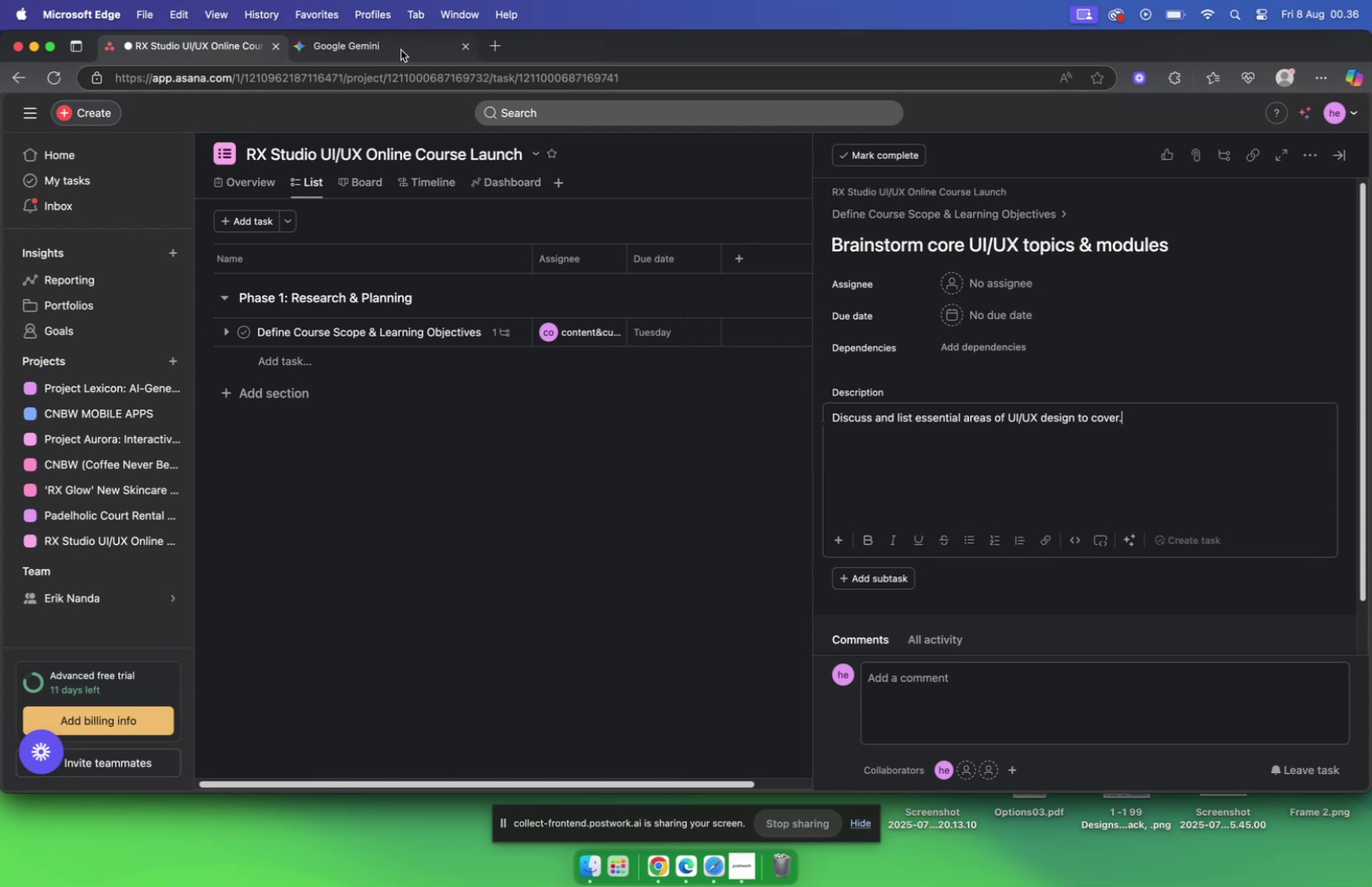 
wait(9.27)
 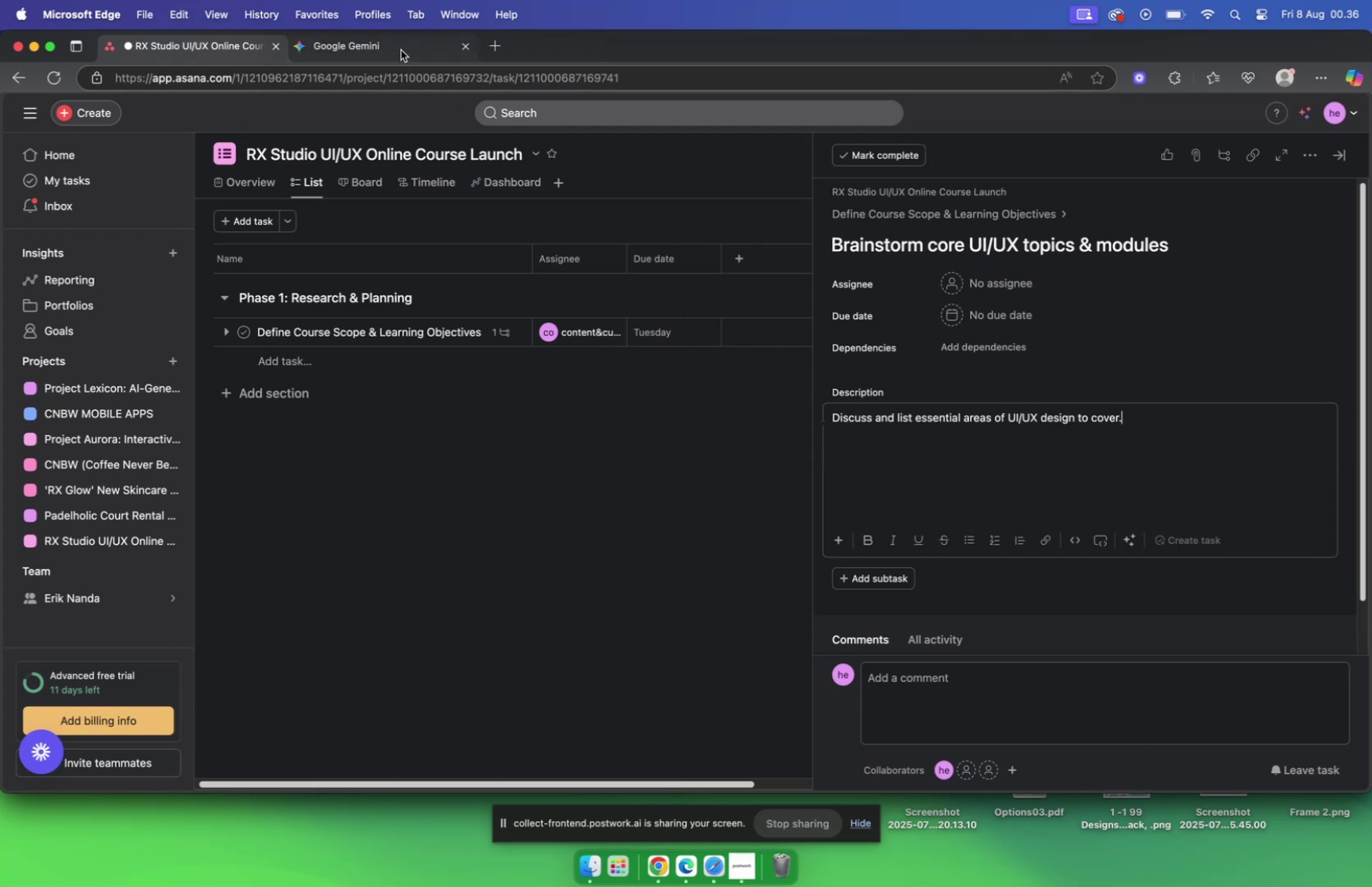 
left_click([958, 310])
 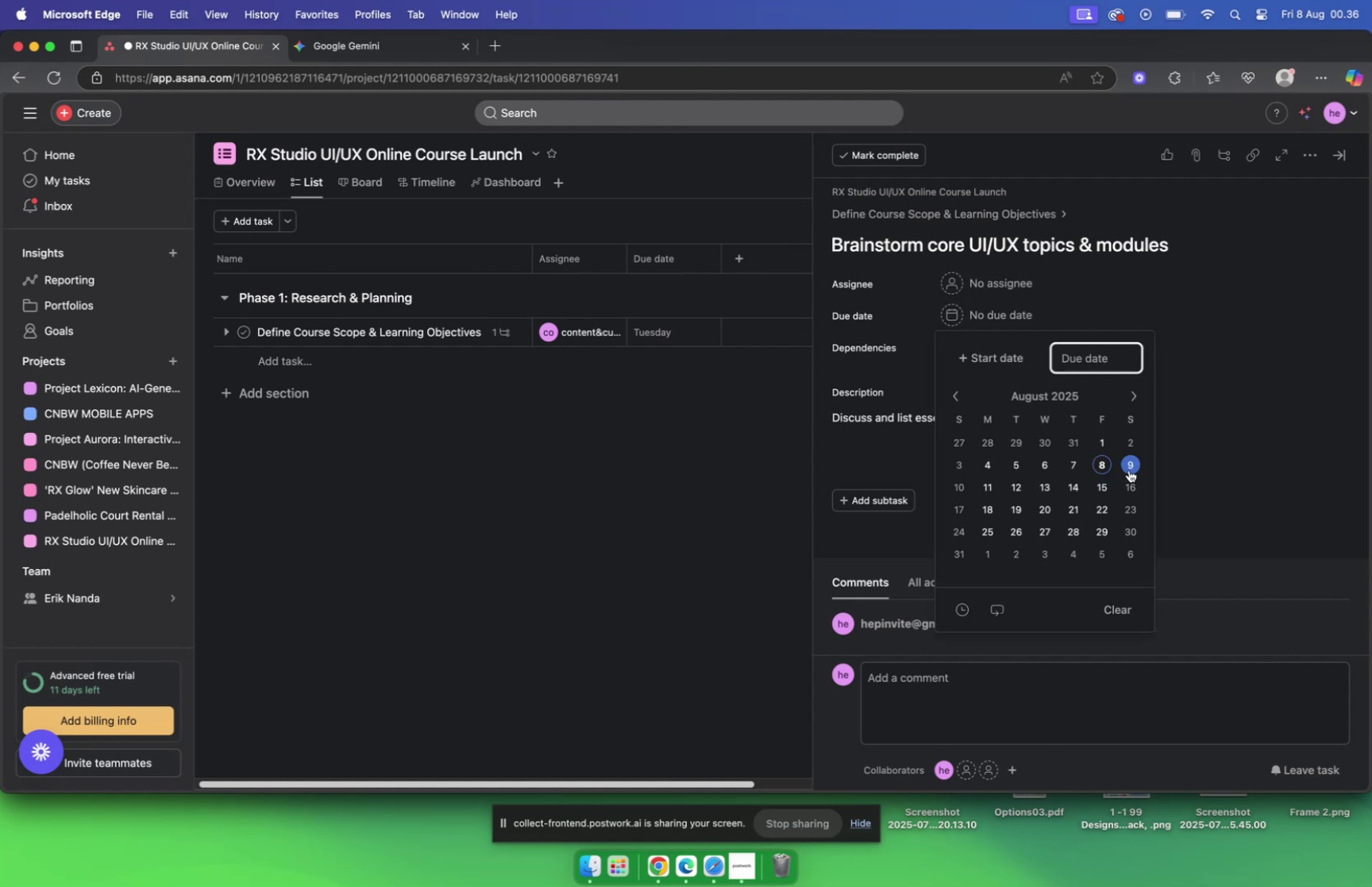 
left_click([1100, 468])
 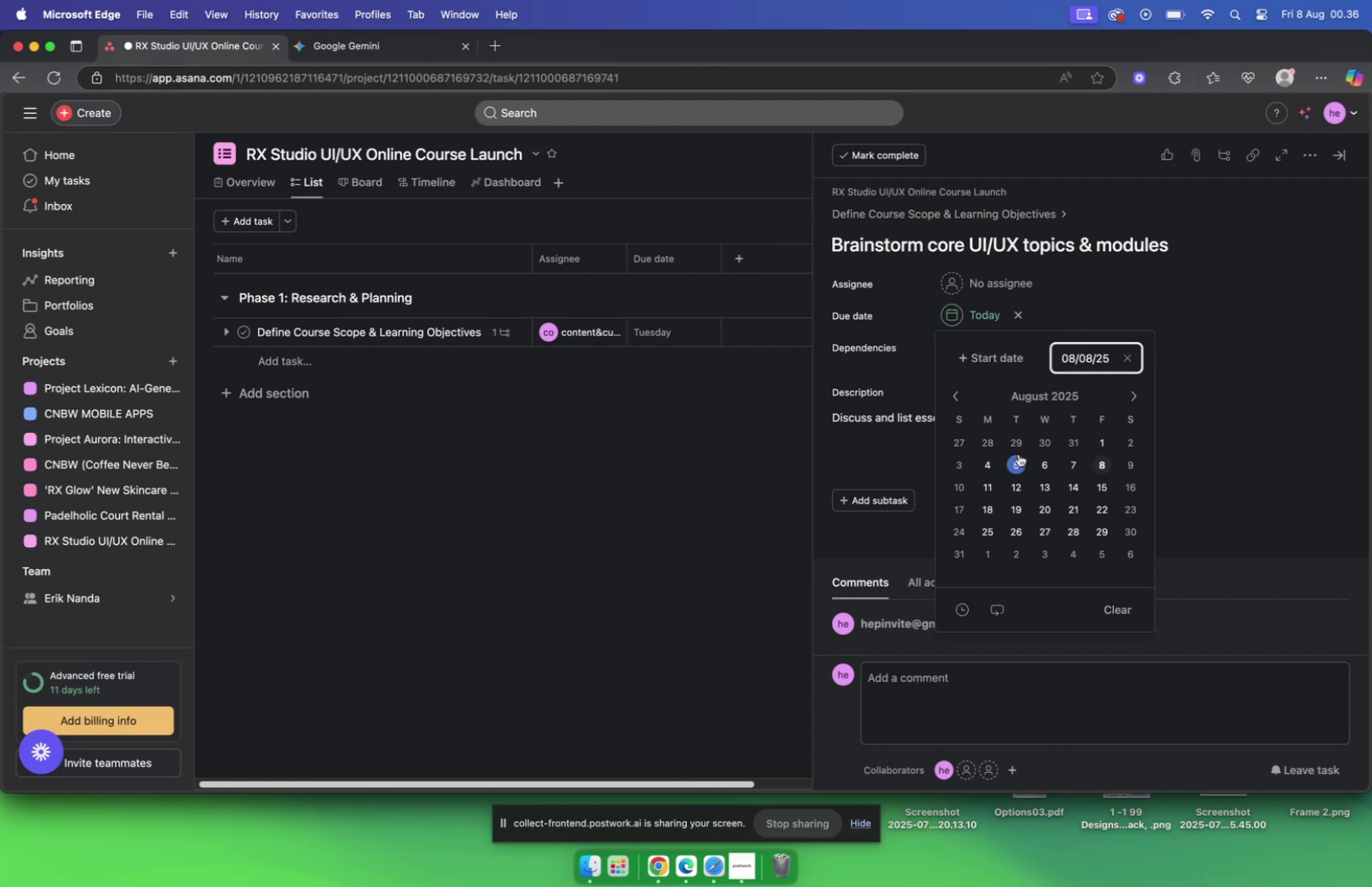 
left_click([989, 481])
 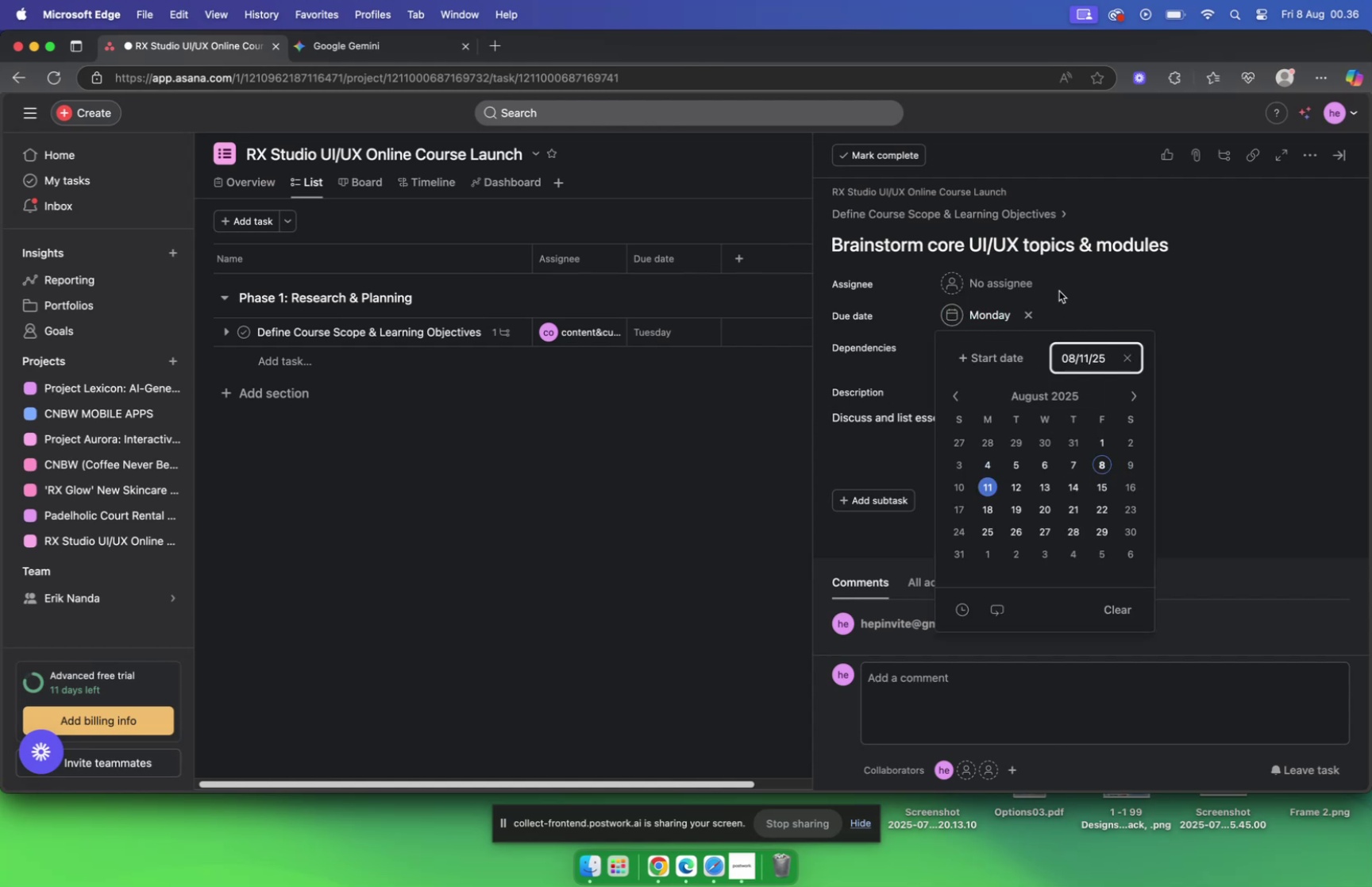 
left_click([1059, 291])
 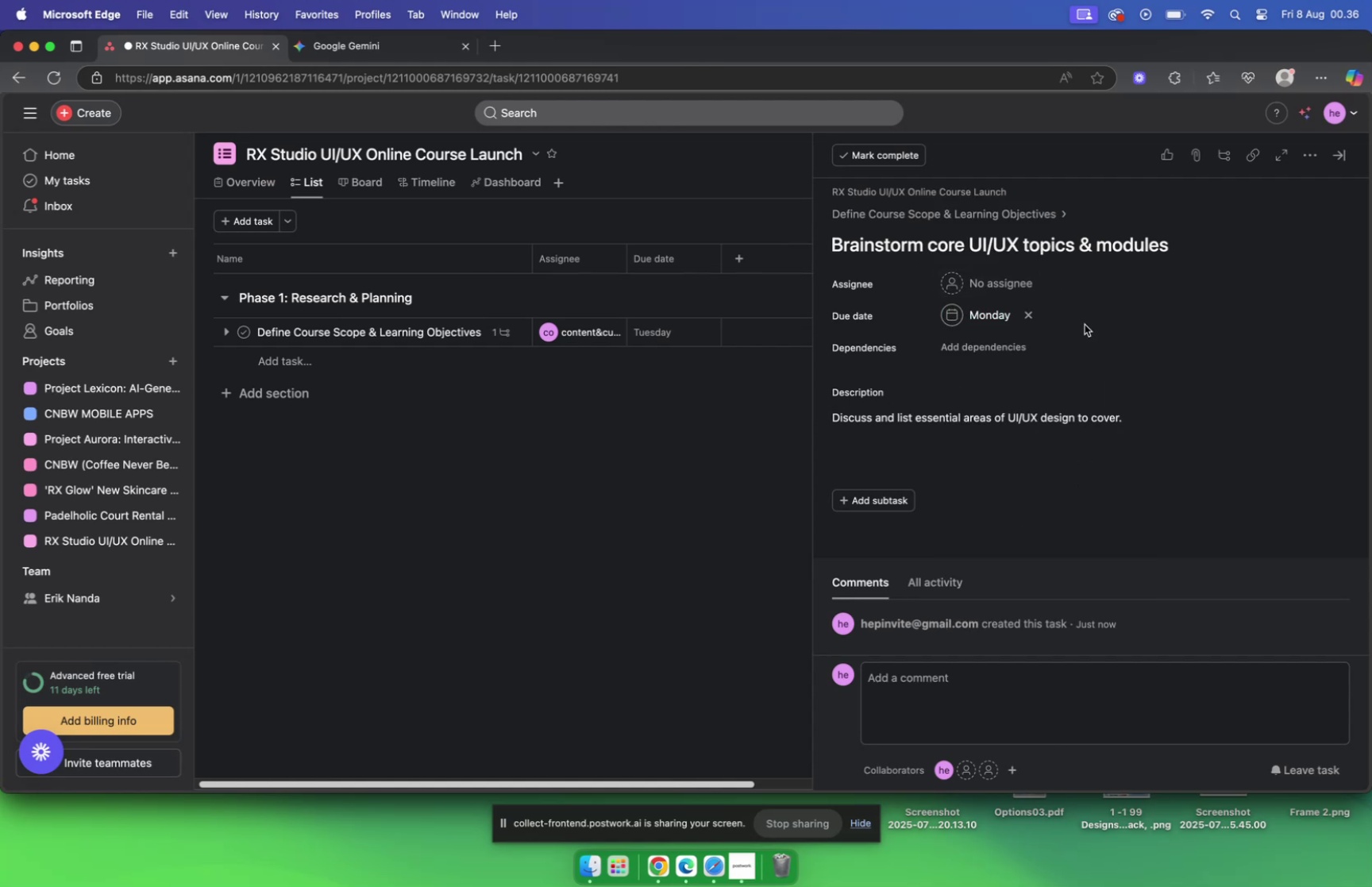 
left_click([333, 46])
 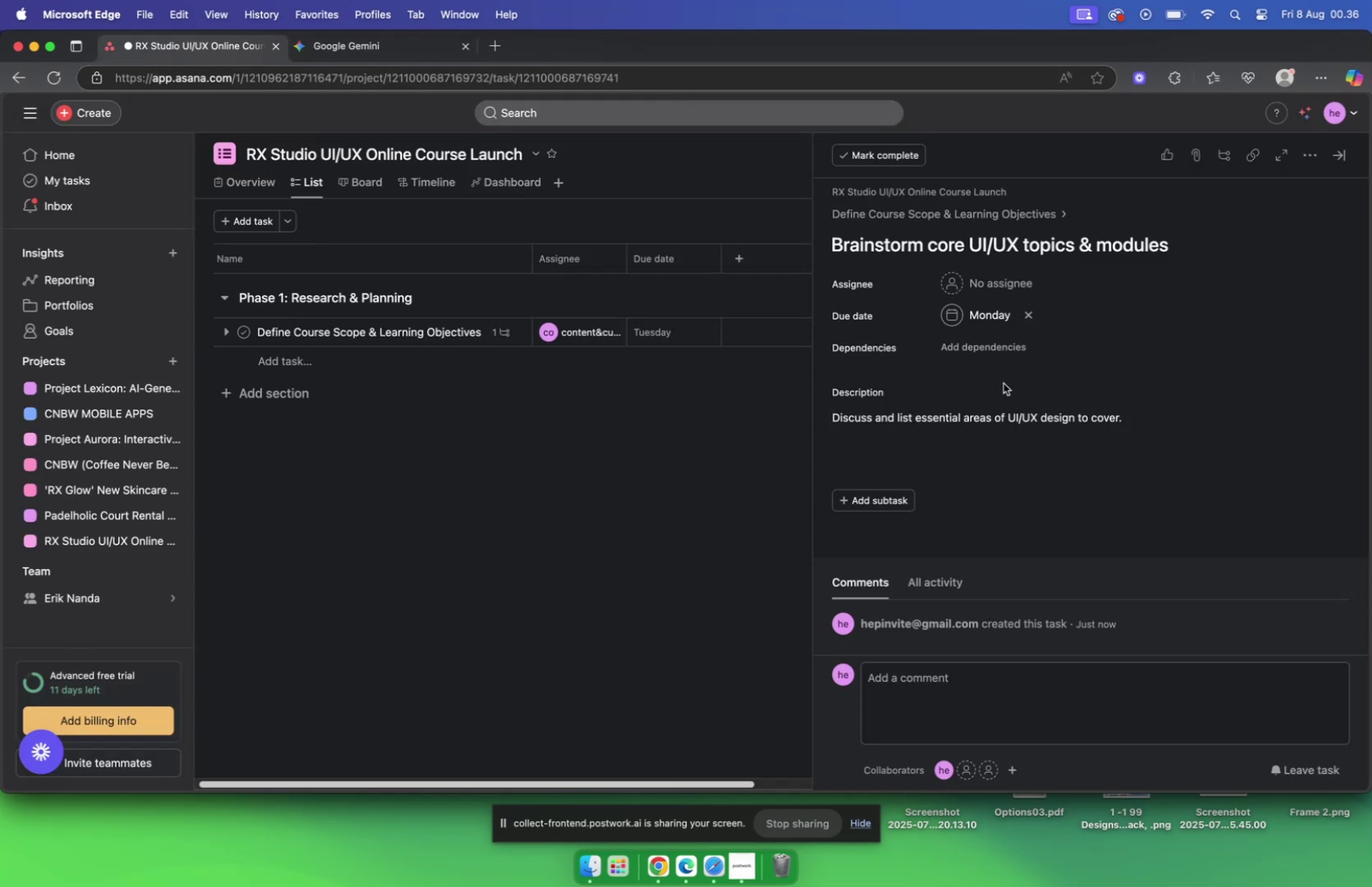 
left_click([969, 290])
 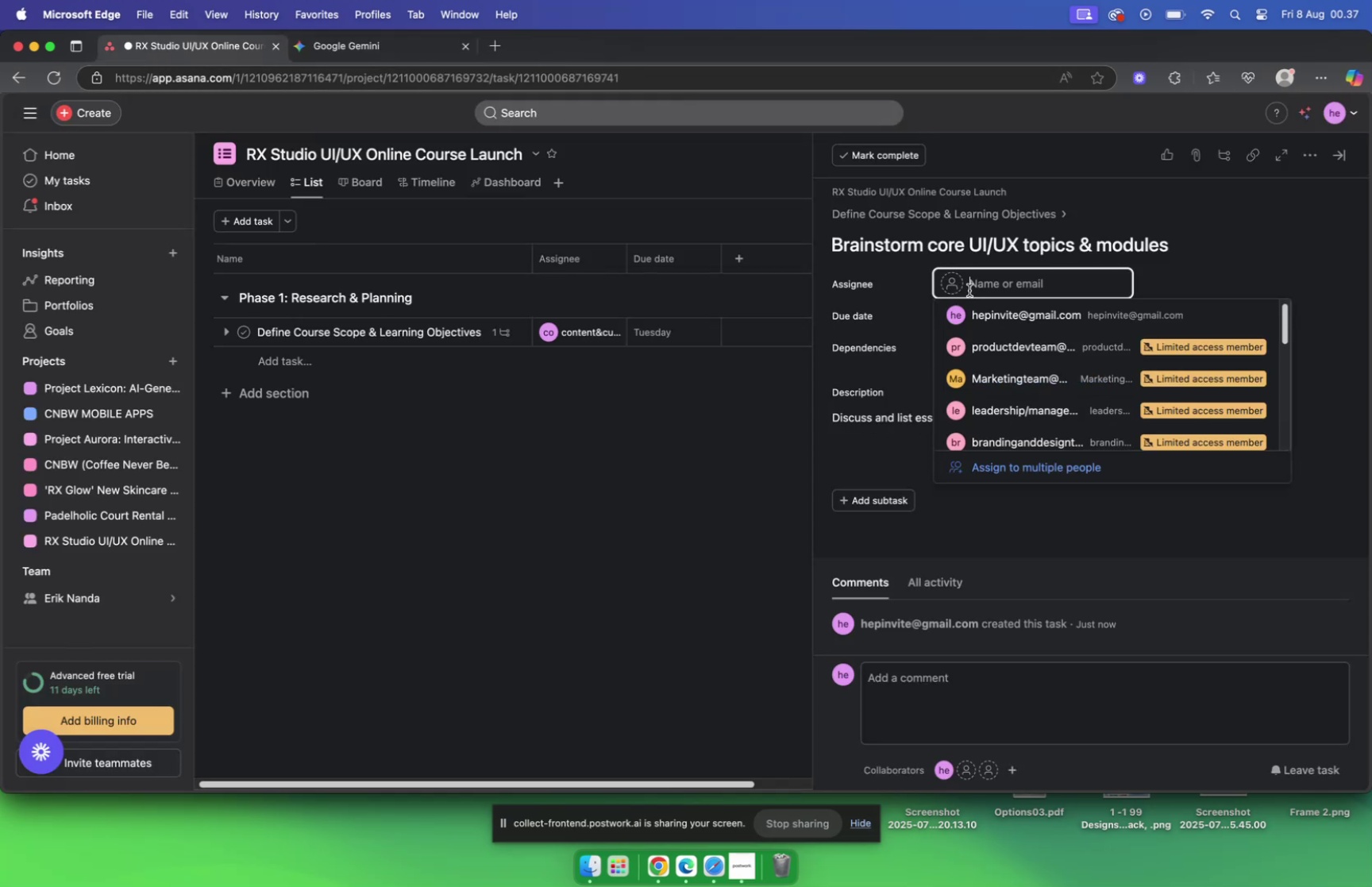 
type(con)
 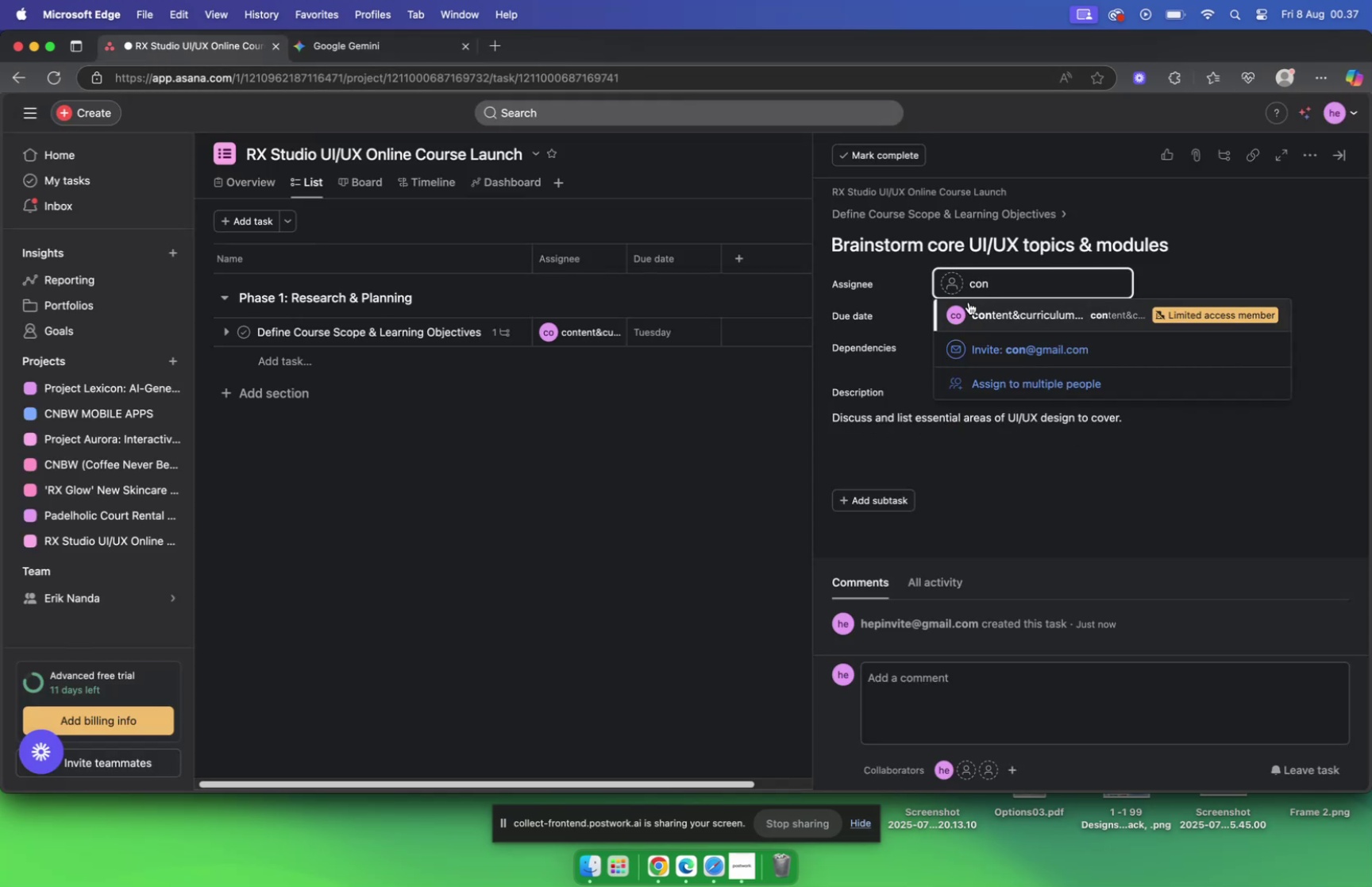 
left_click([983, 316])
 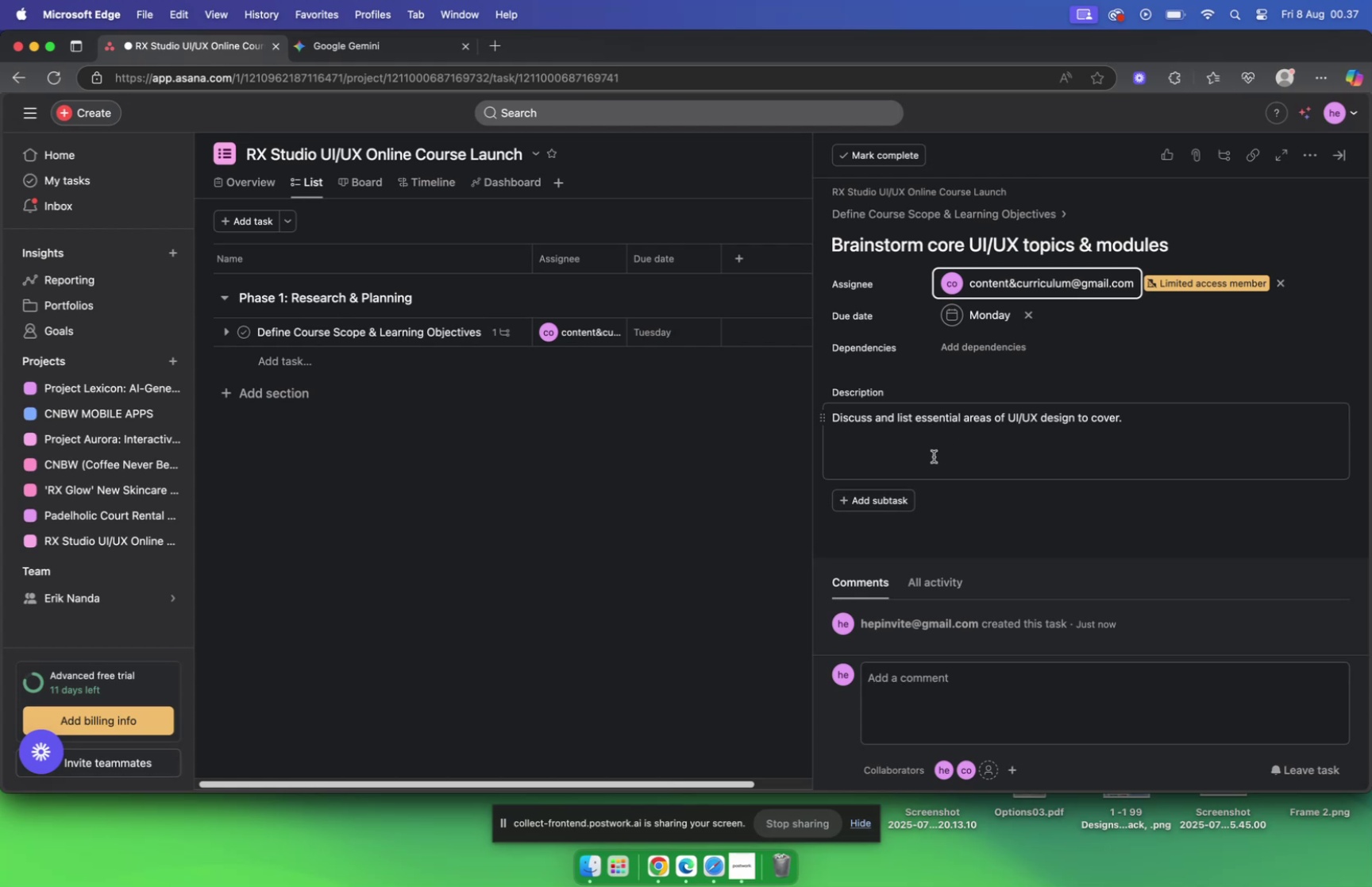 
wait(6.41)
 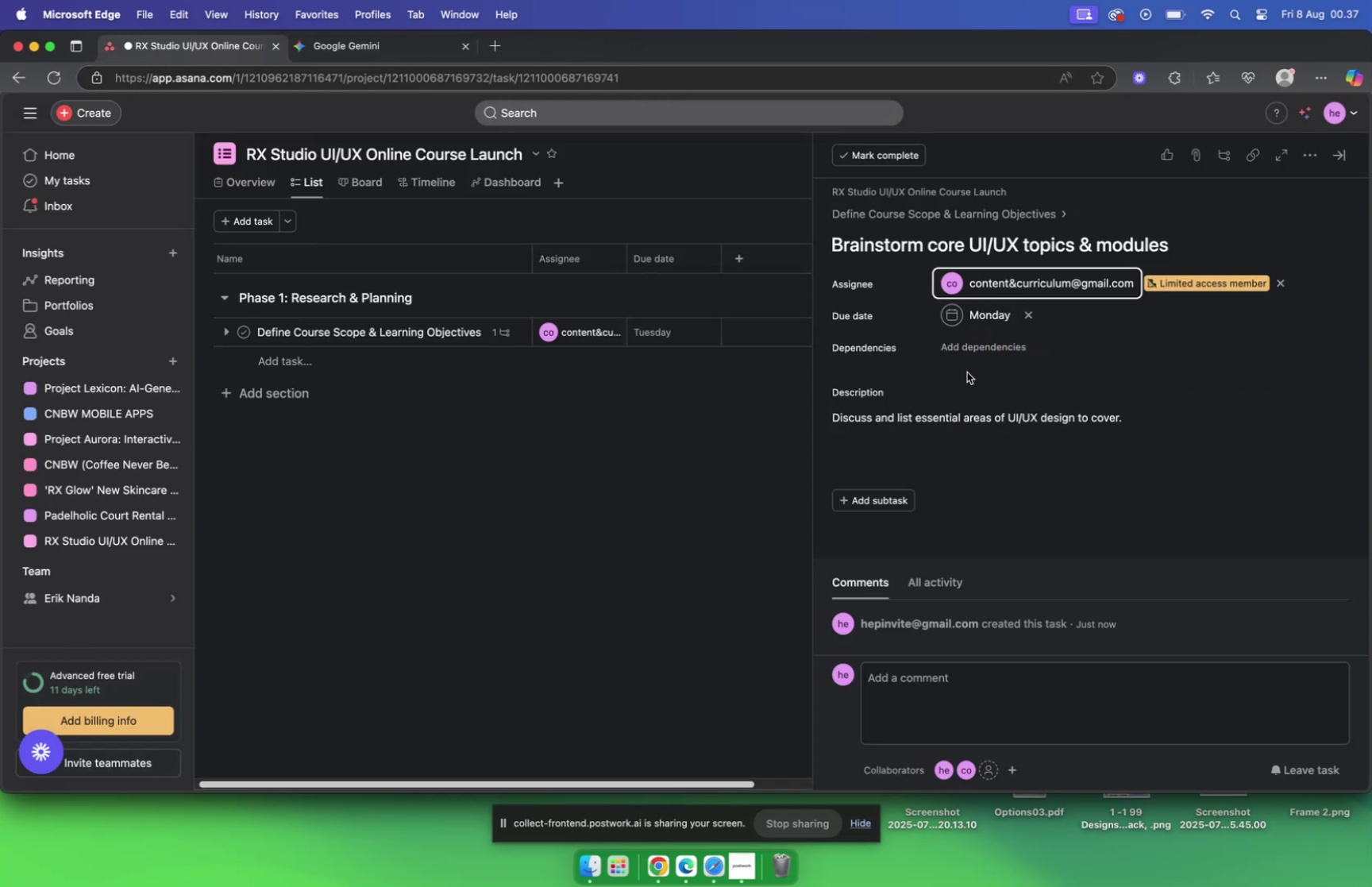 
left_click([887, 212])
 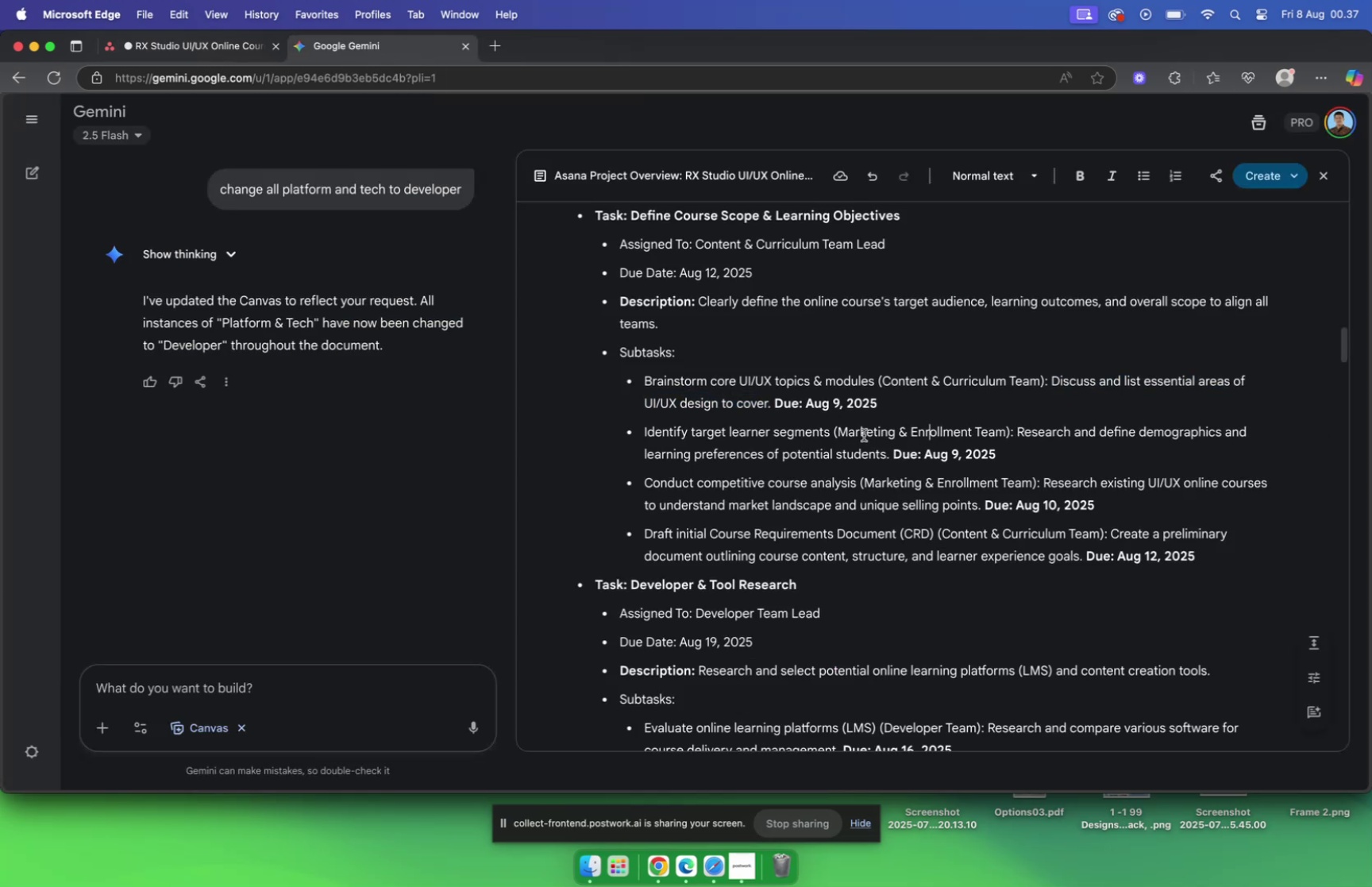 
left_click_drag(start_coordinate=[641, 431], to_coordinate=[827, 432])
 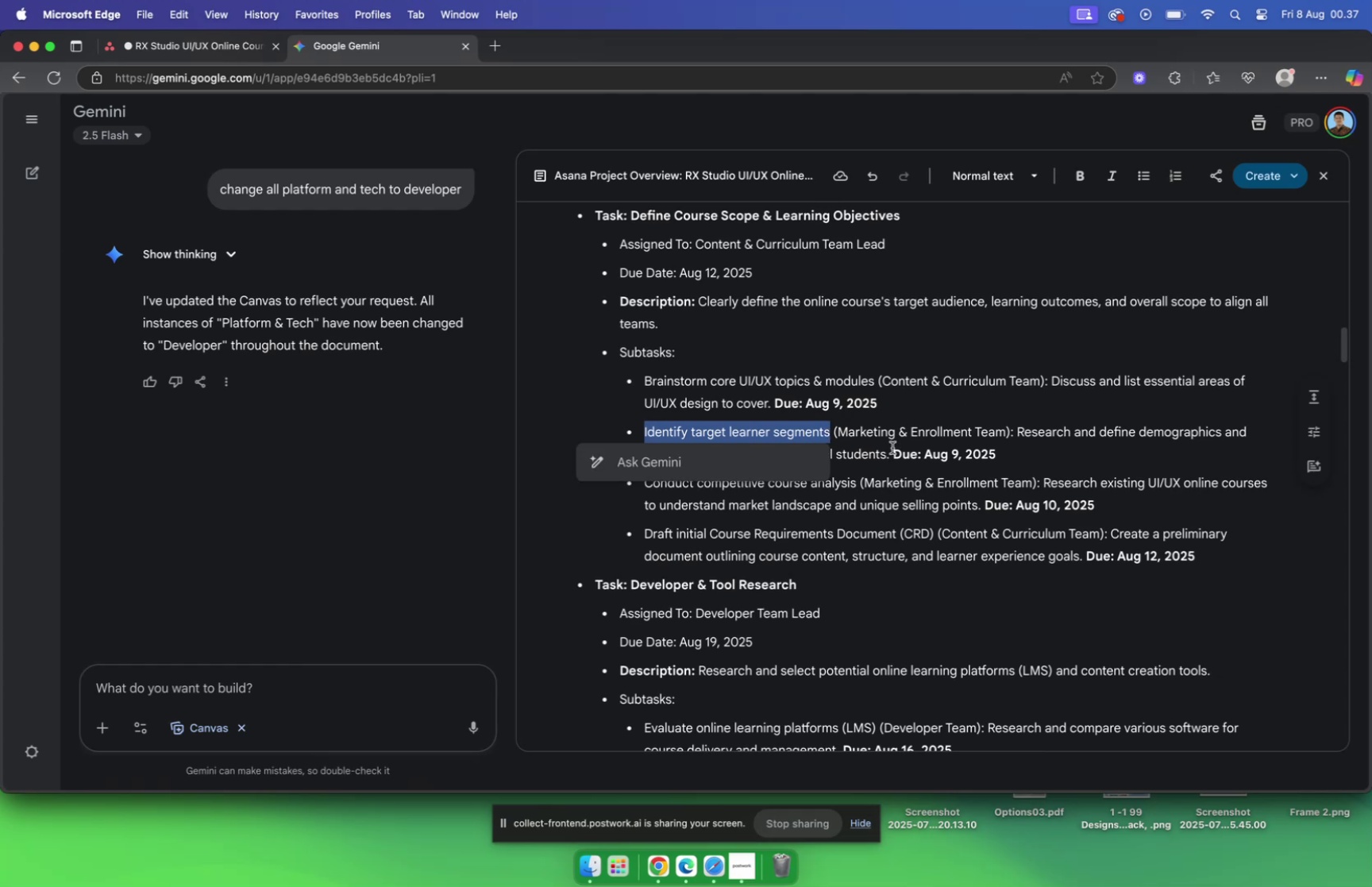 
key(Meta+C)
 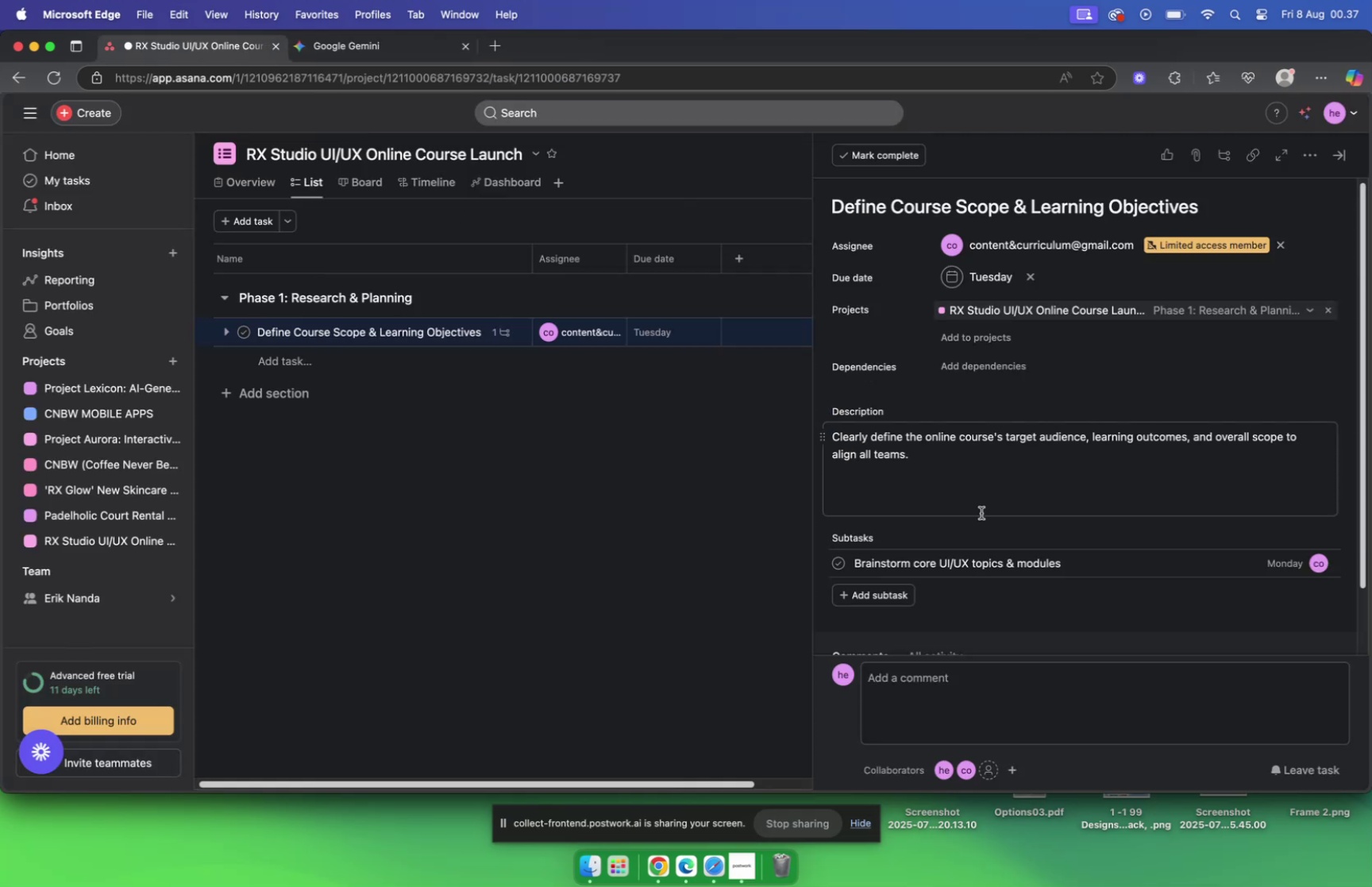 
left_click([866, 596])
 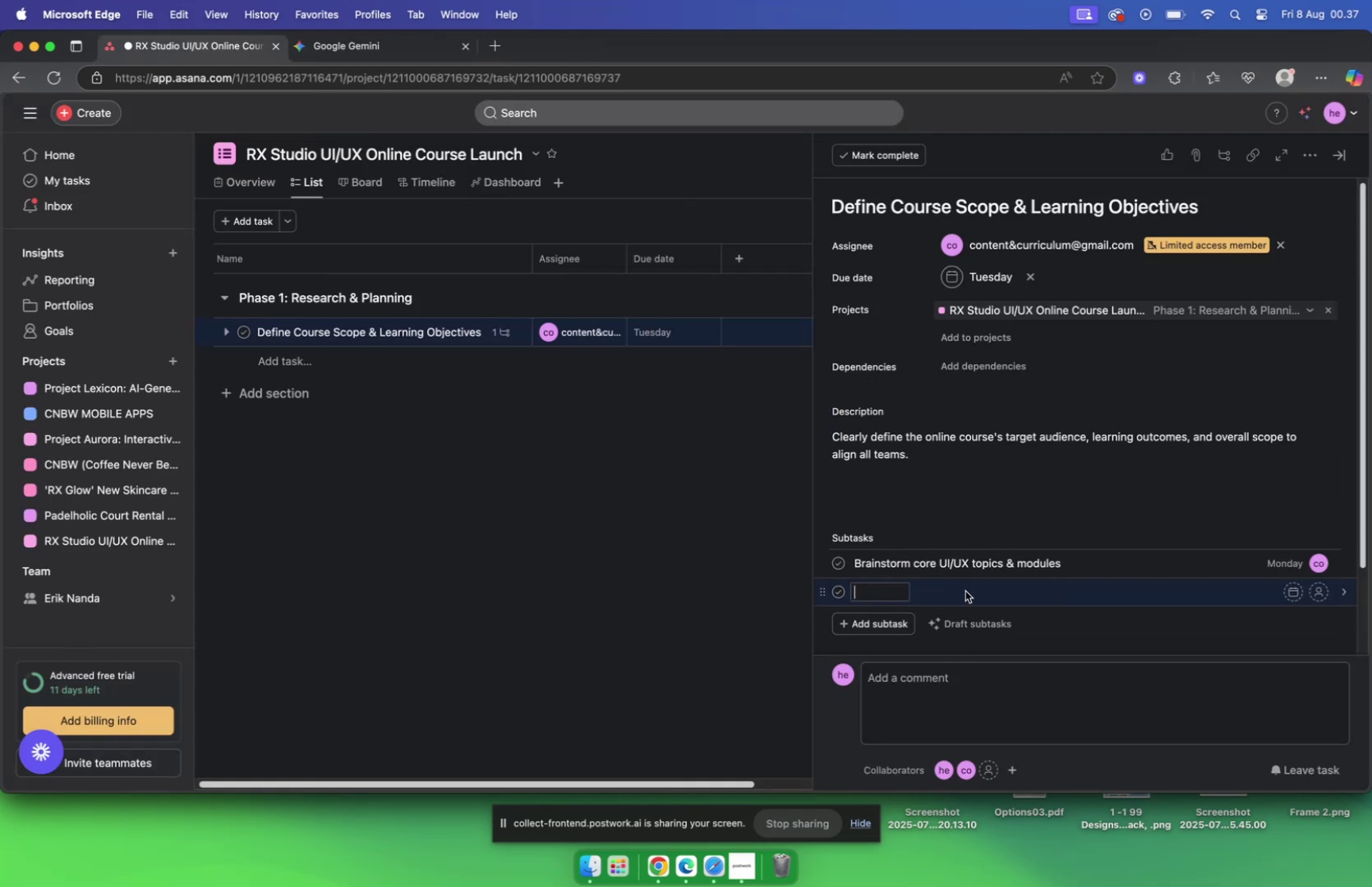 
key(Meta+V)
 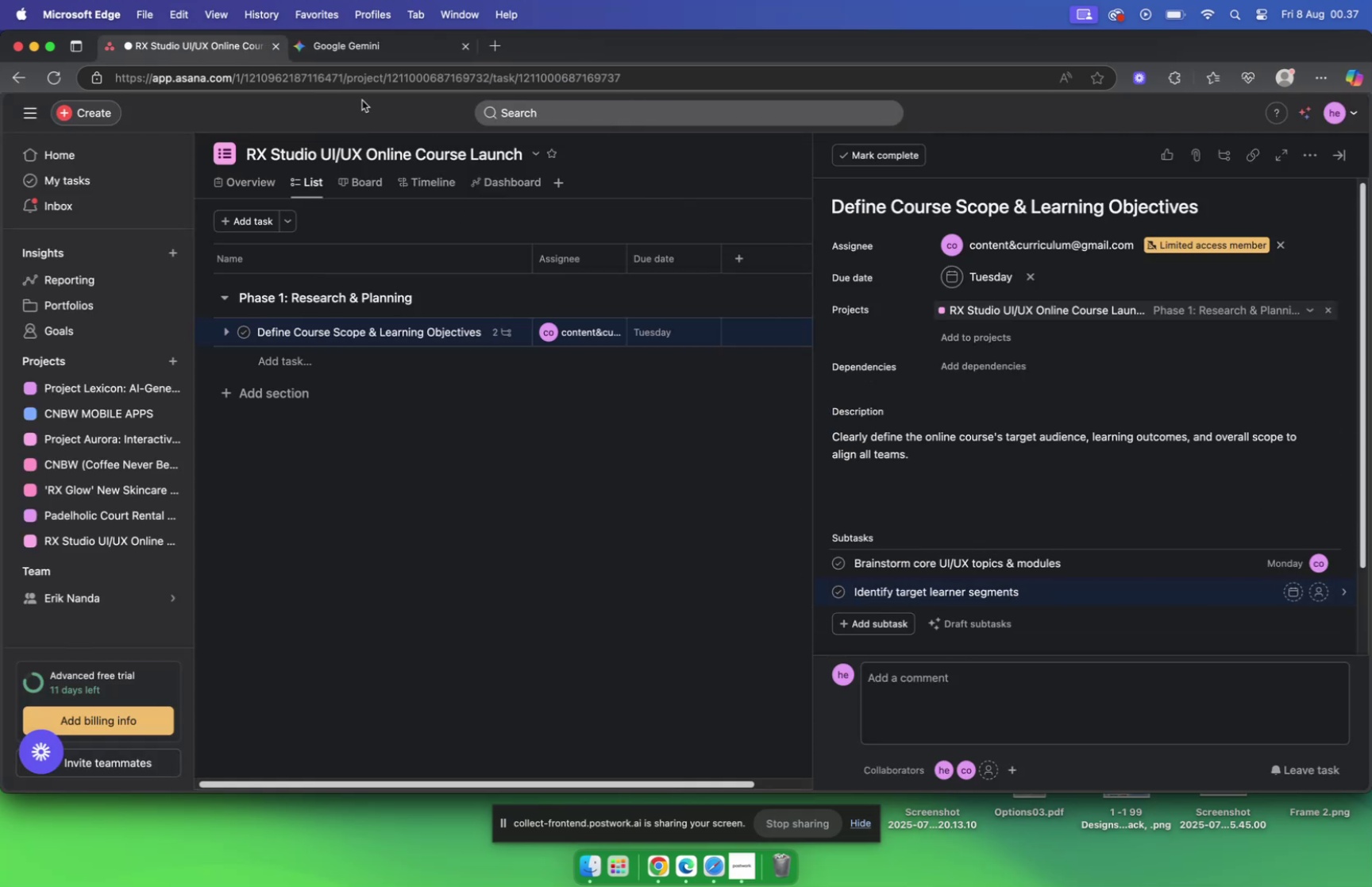 
left_click([366, 52])
 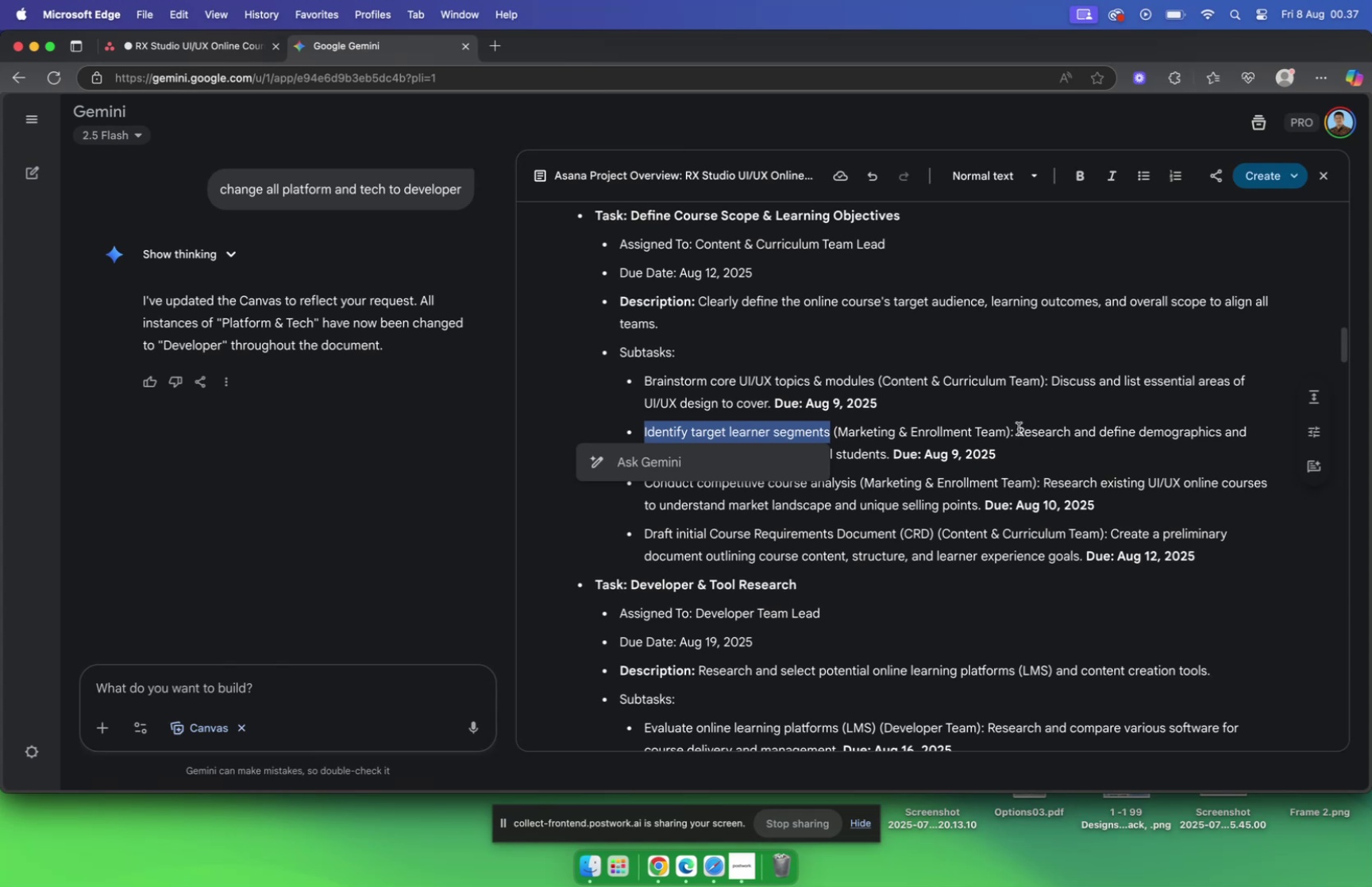 
left_click_drag(start_coordinate=[1019, 430], to_coordinate=[887, 461])
 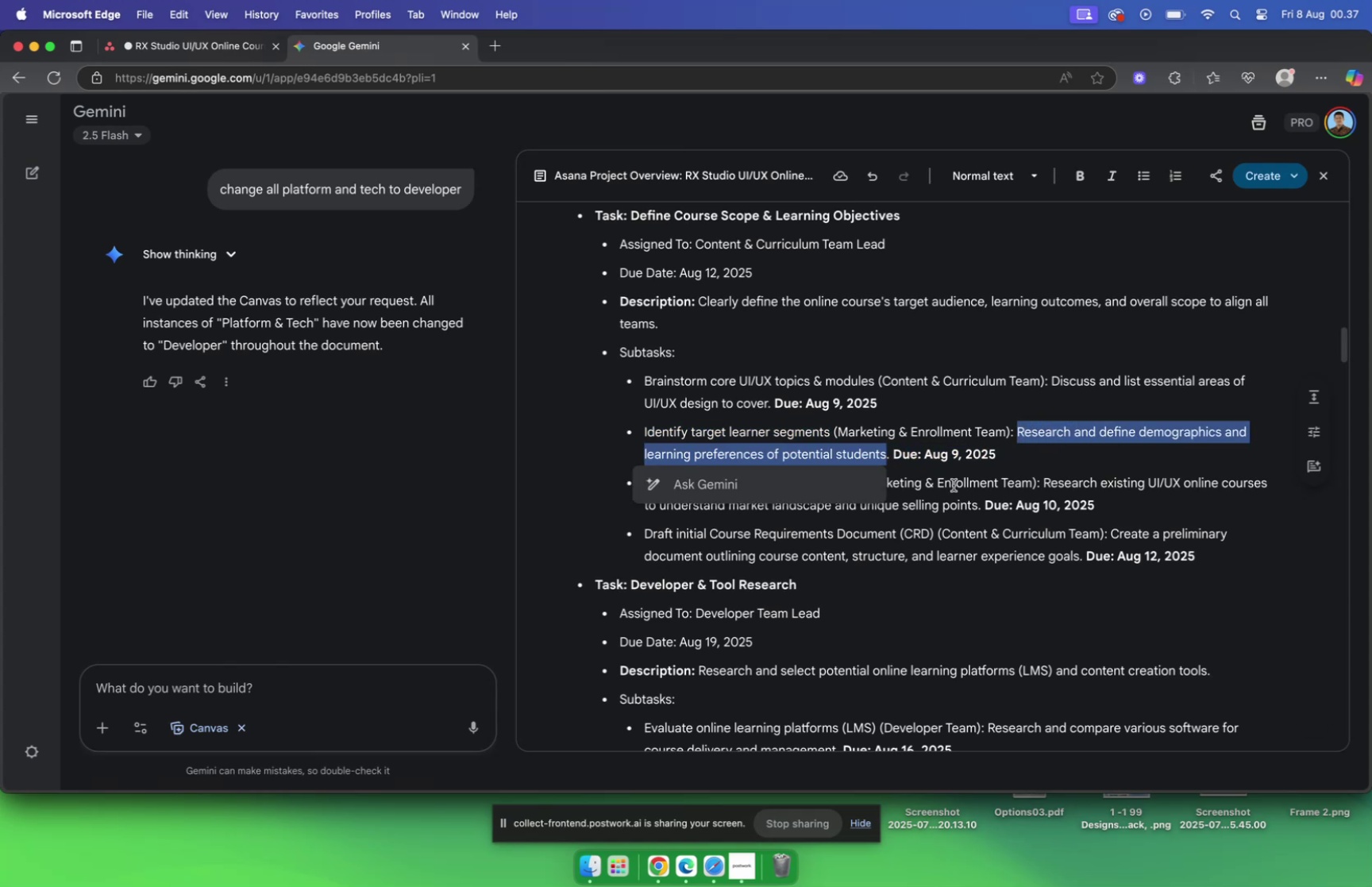 
key(Meta+C)
 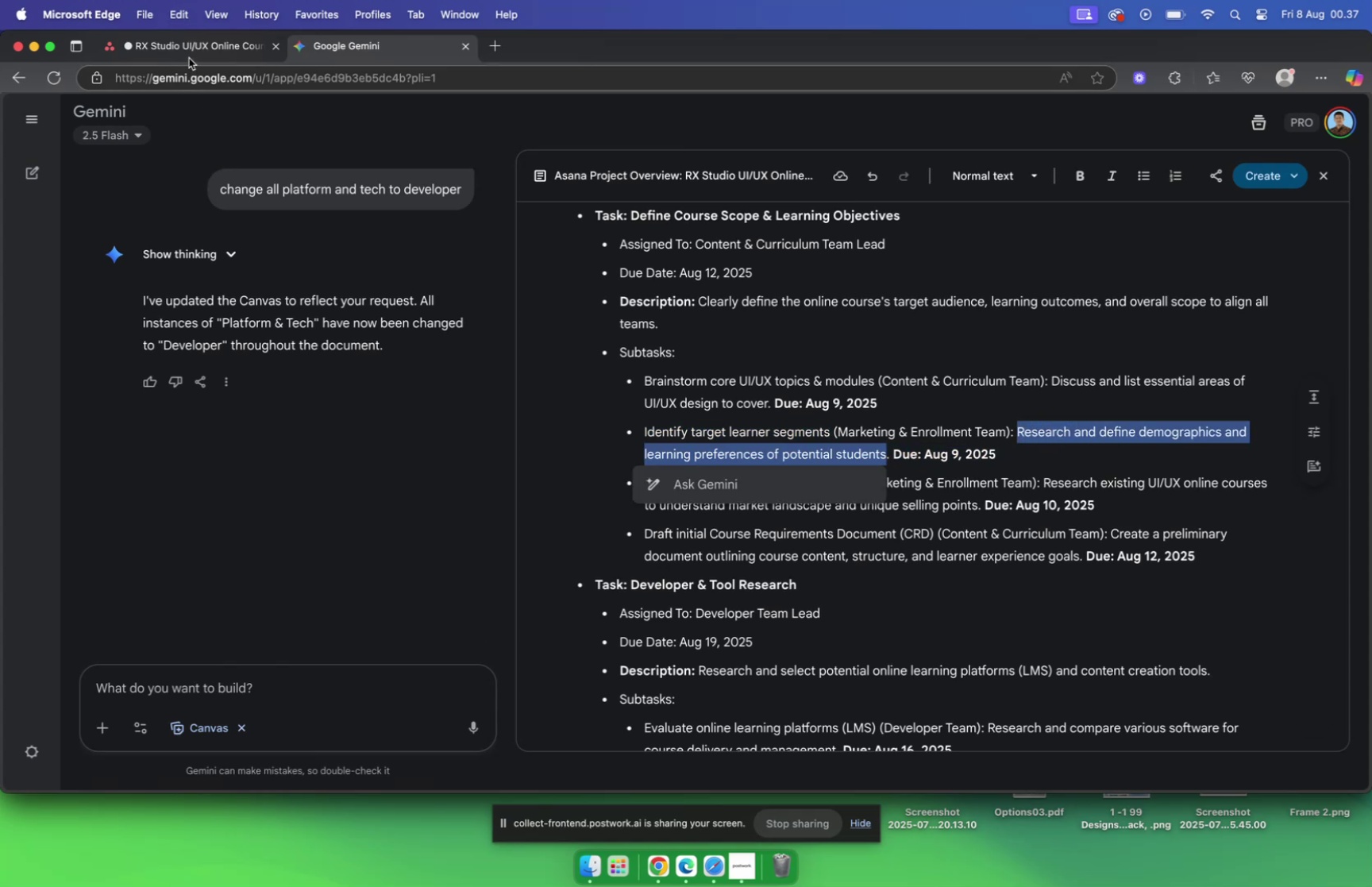 
left_click([191, 46])
 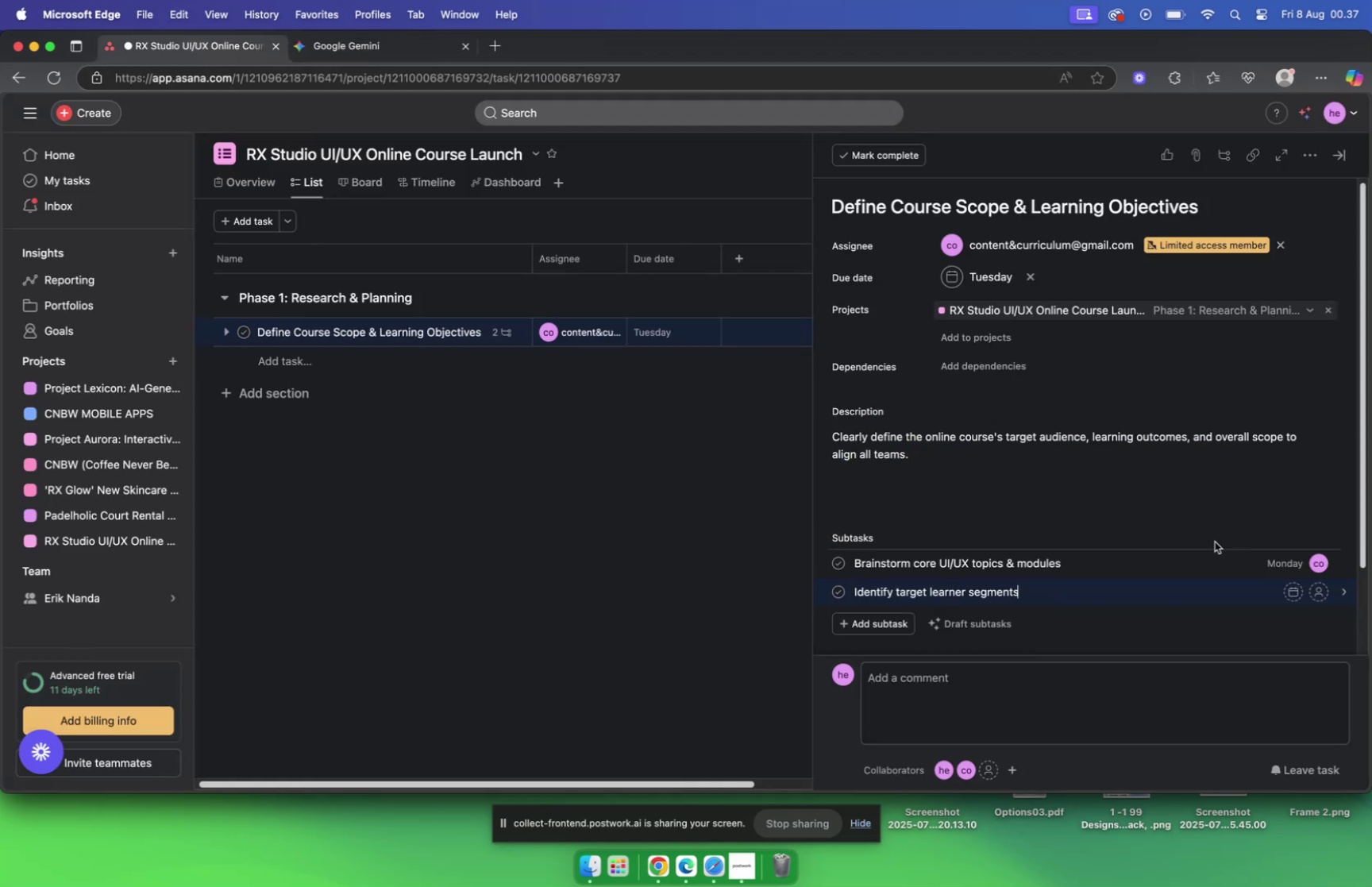 
mouse_move([1315, 596])
 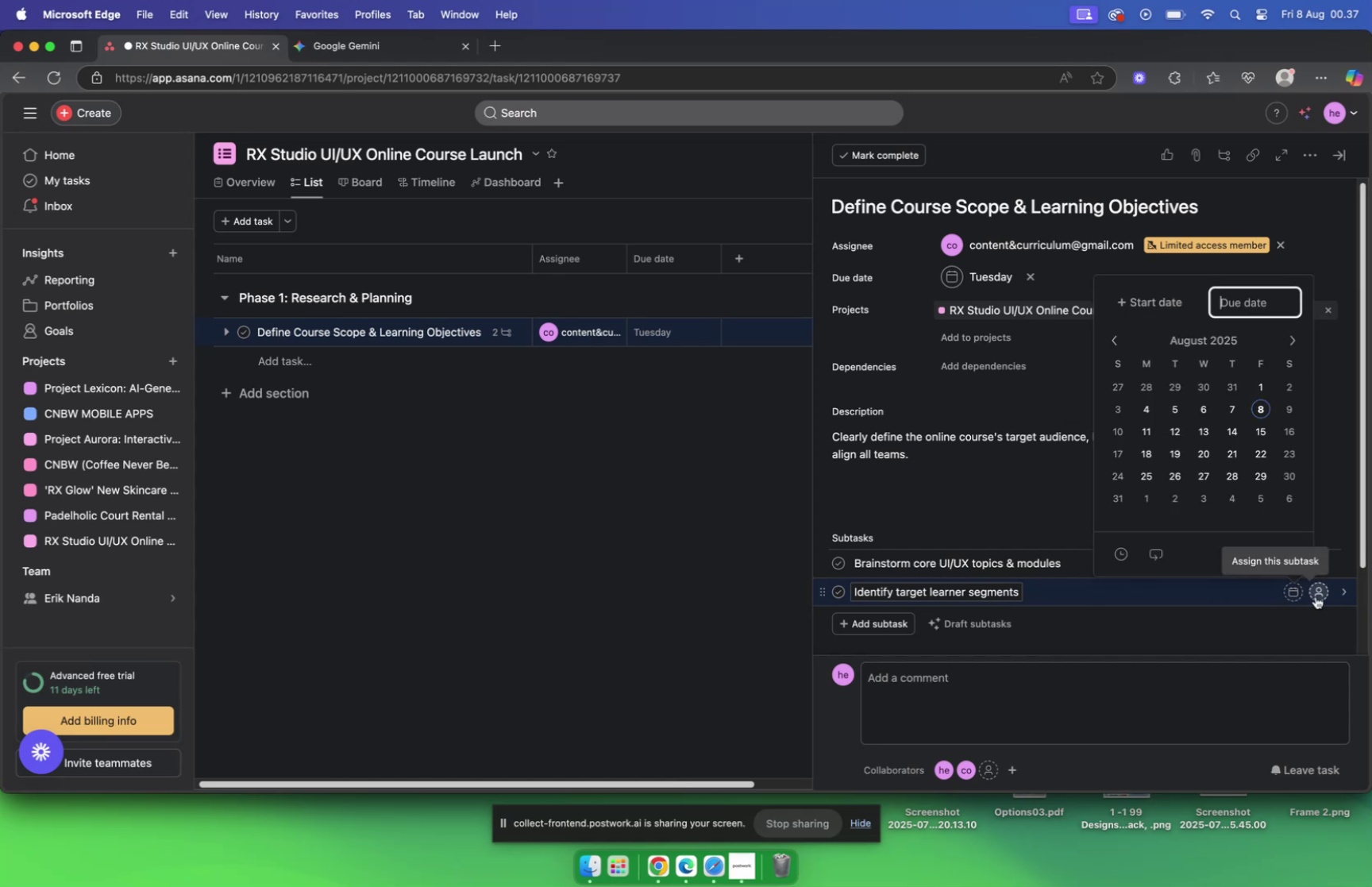 
left_click([1316, 596])
 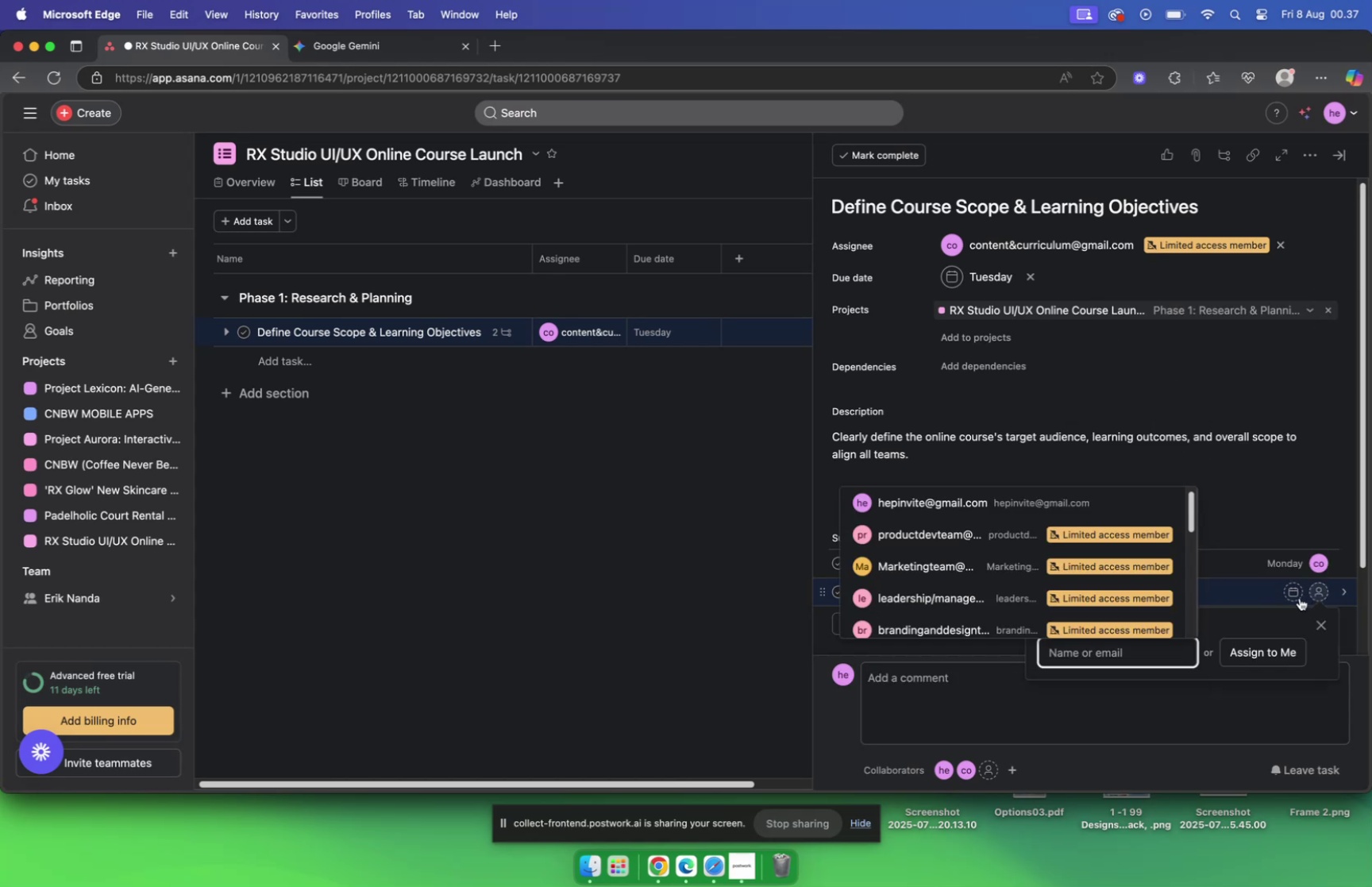 
left_click([1293, 591])
 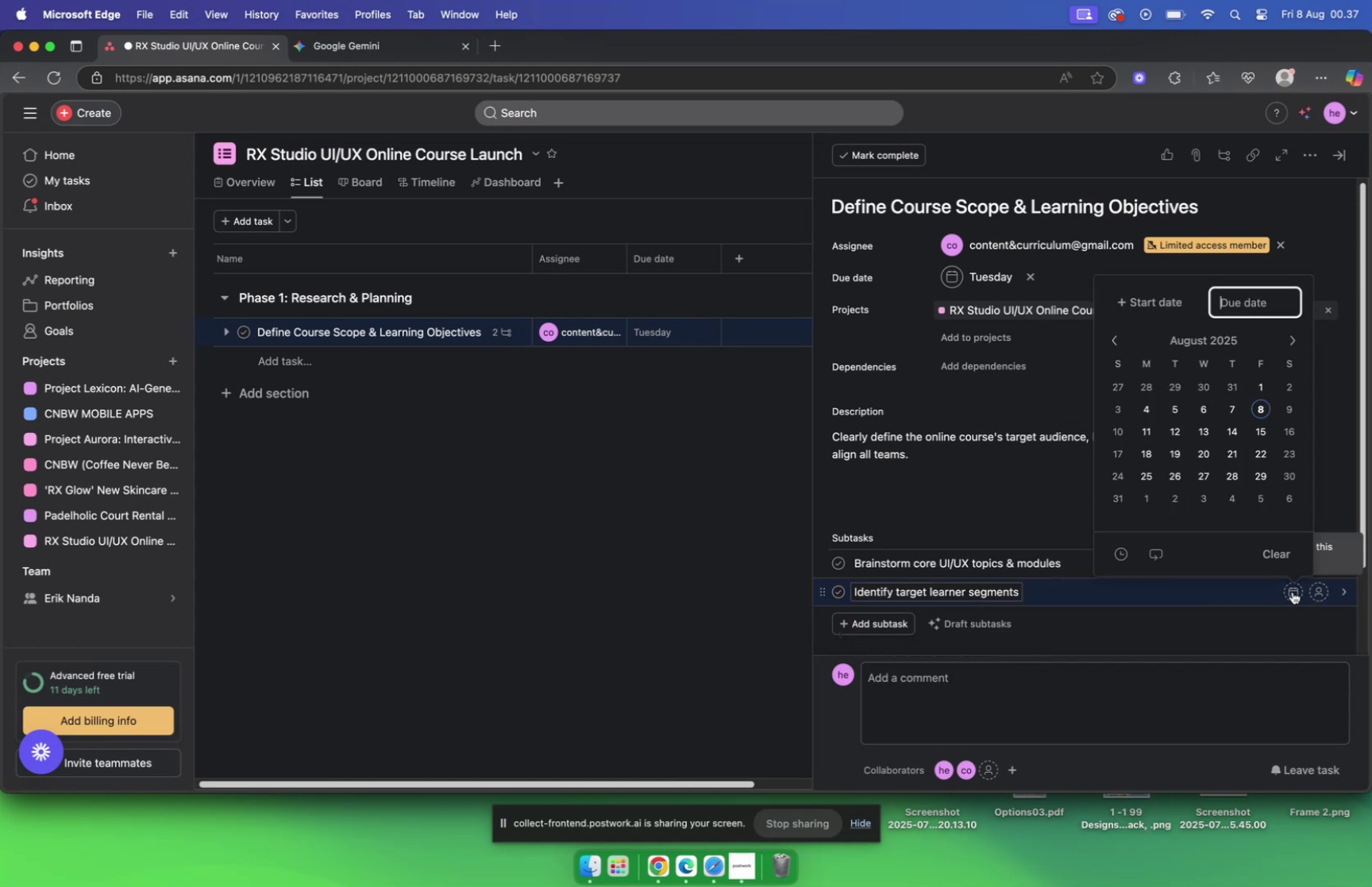 
left_click([1165, 593])
 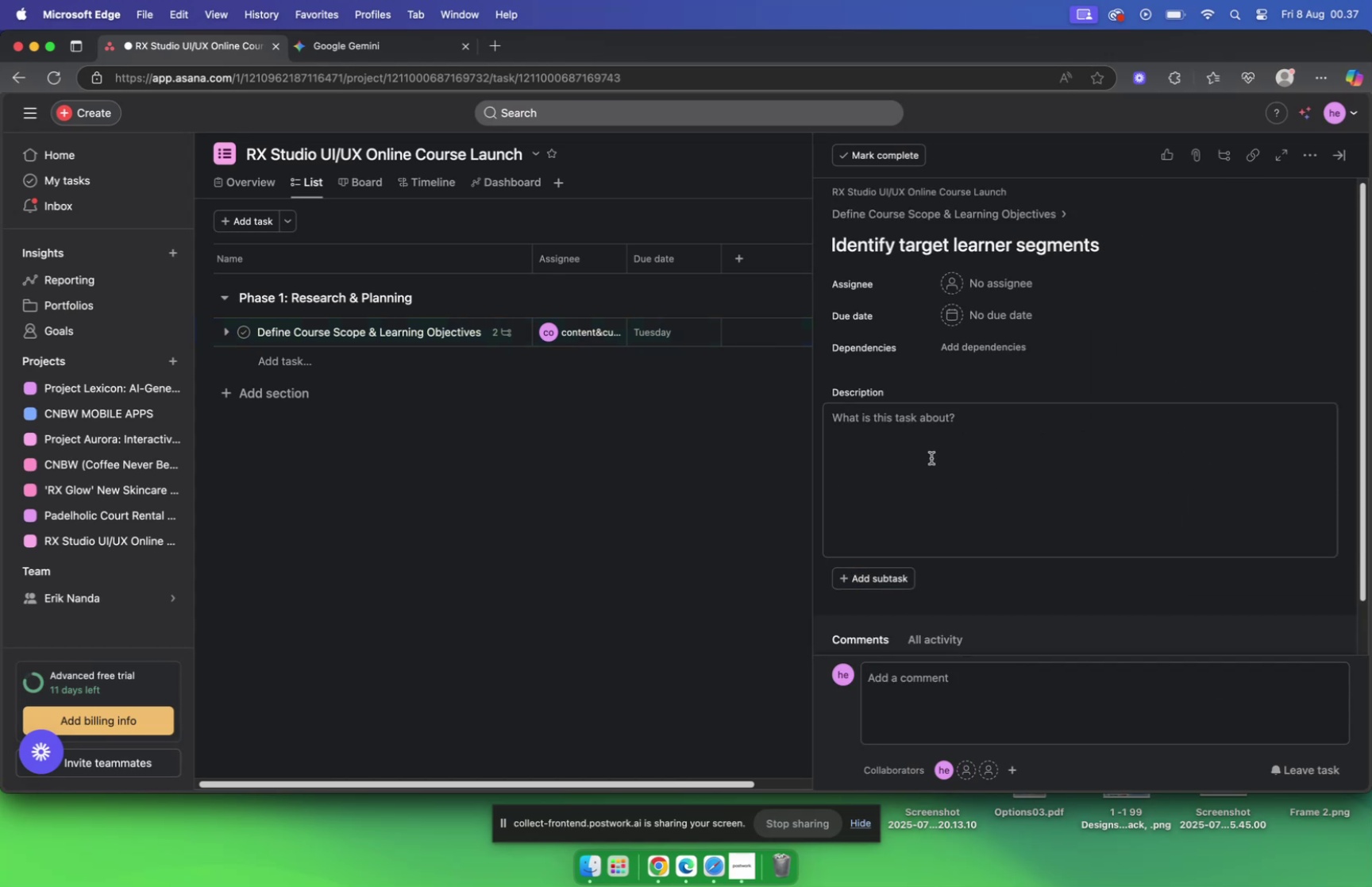 
left_click([928, 452])
 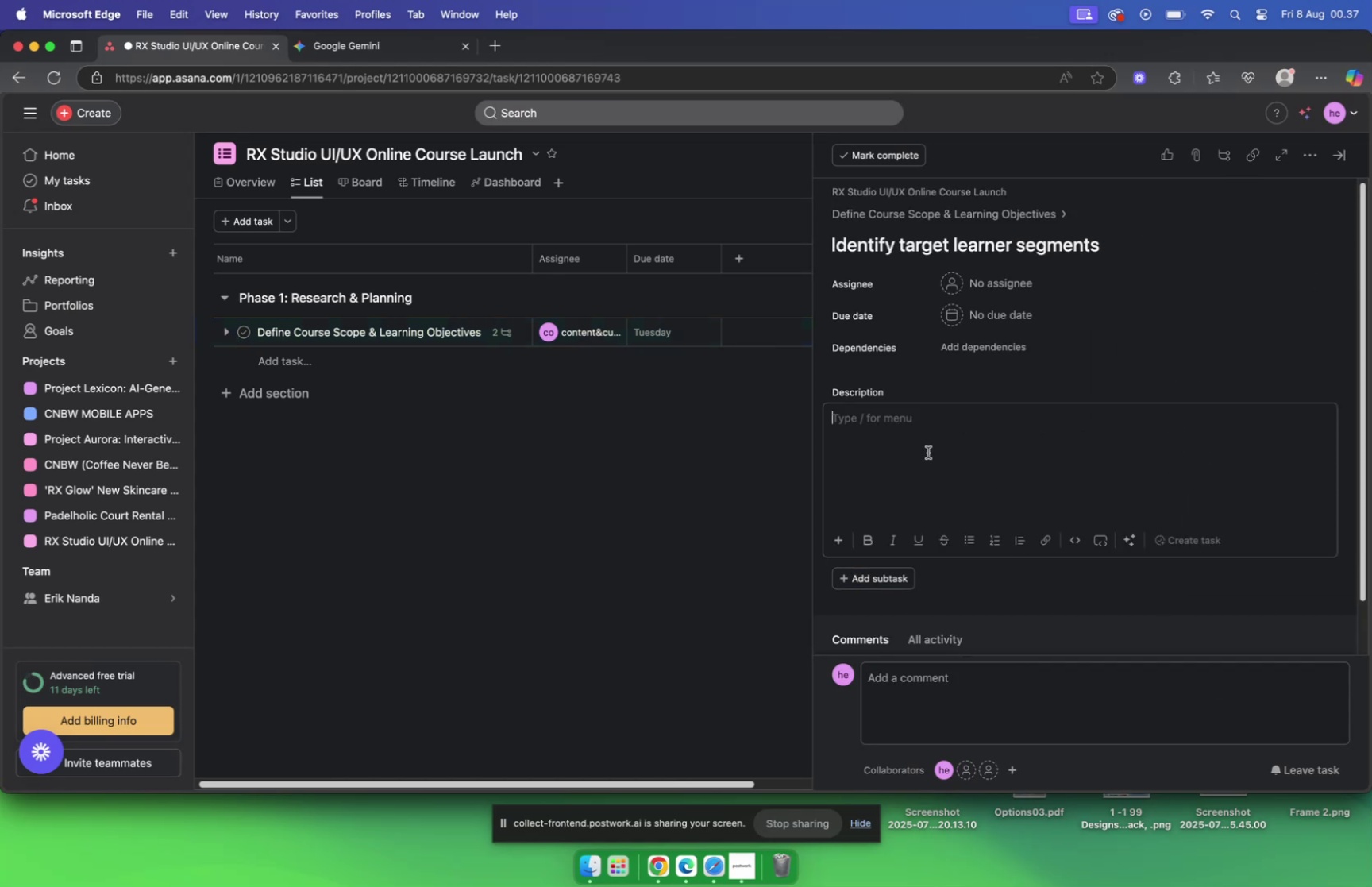 
key(Meta+V)
 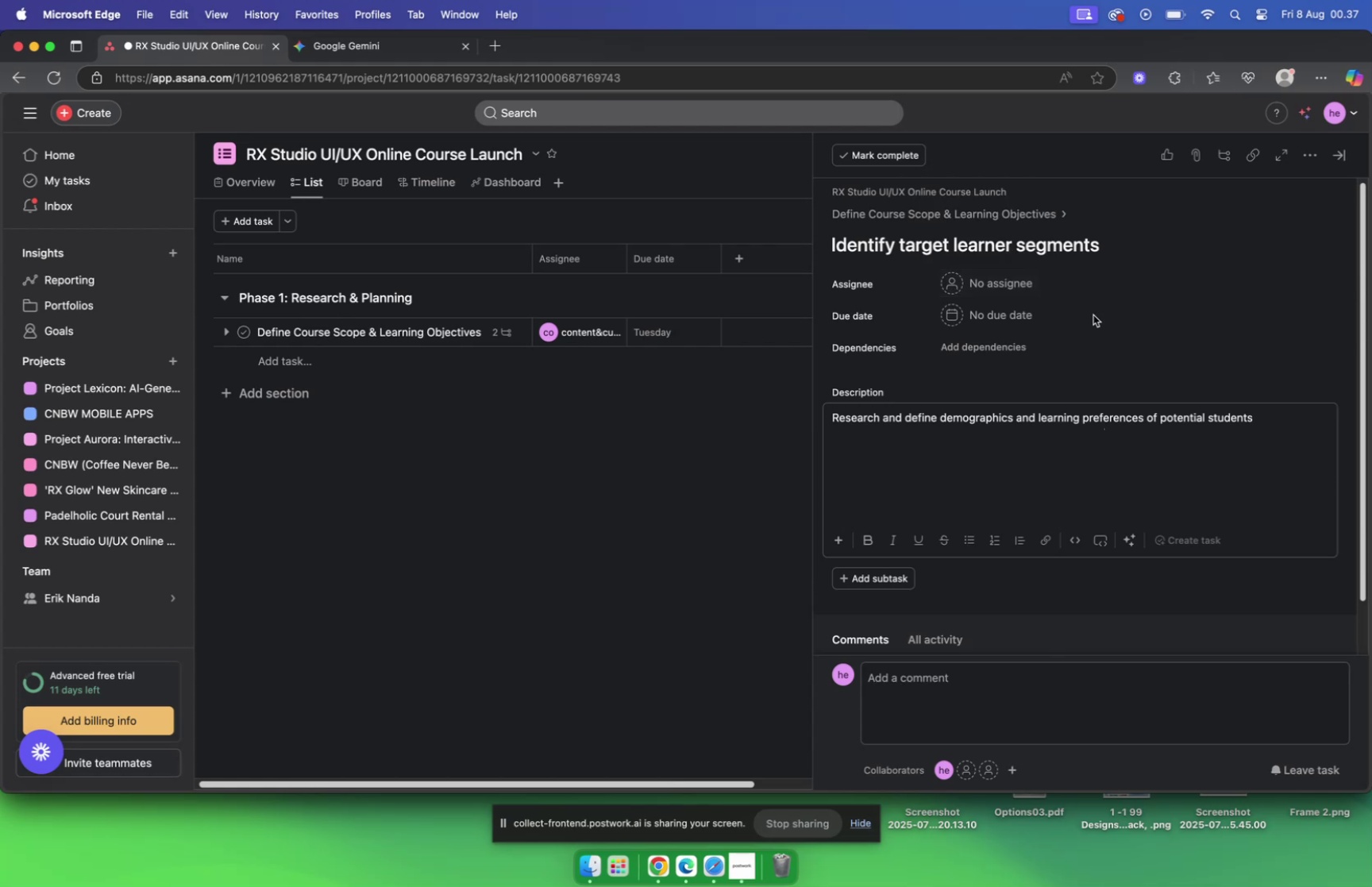 
left_click([1097, 298])
 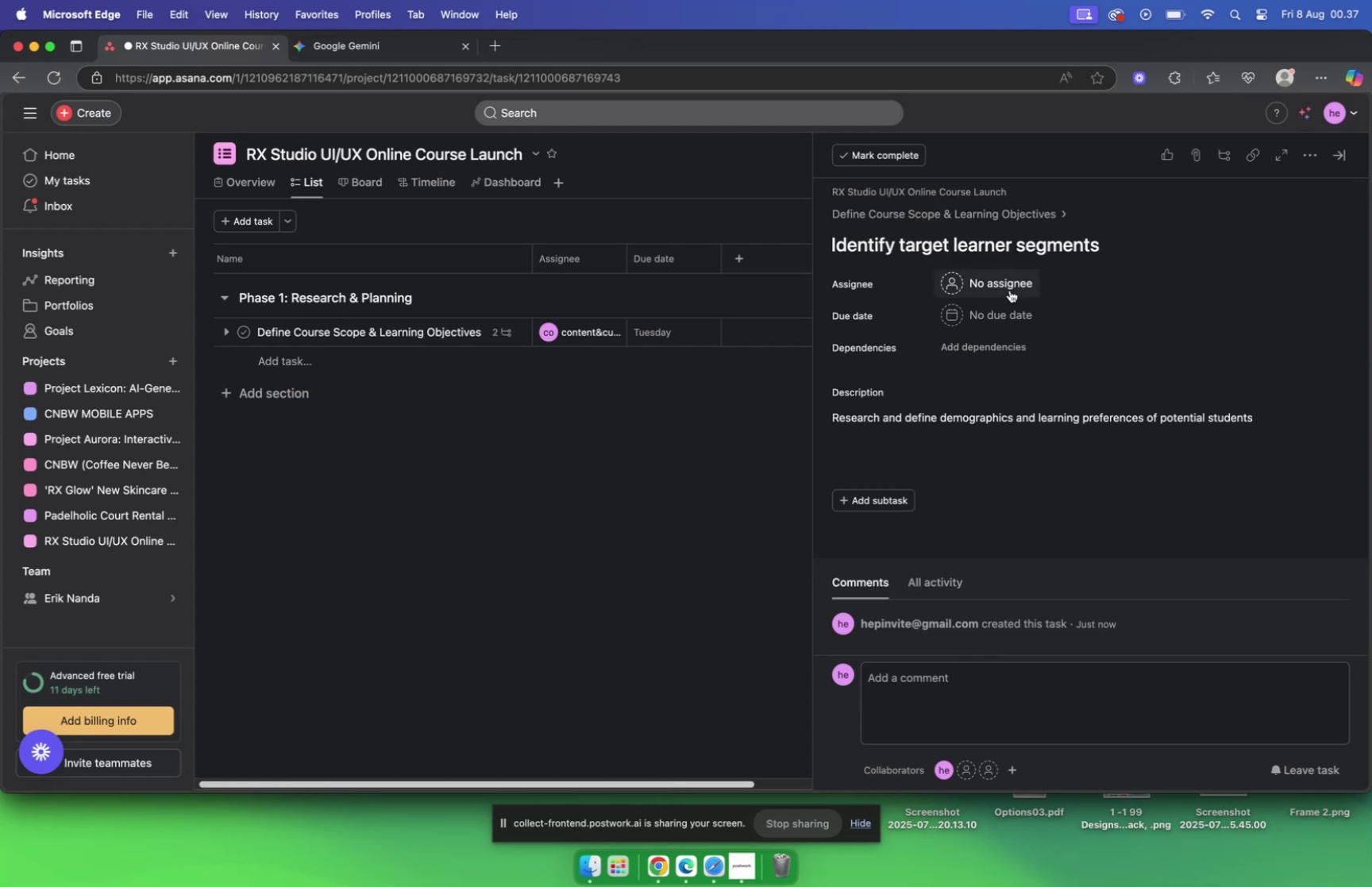 
left_click([1010, 290])
 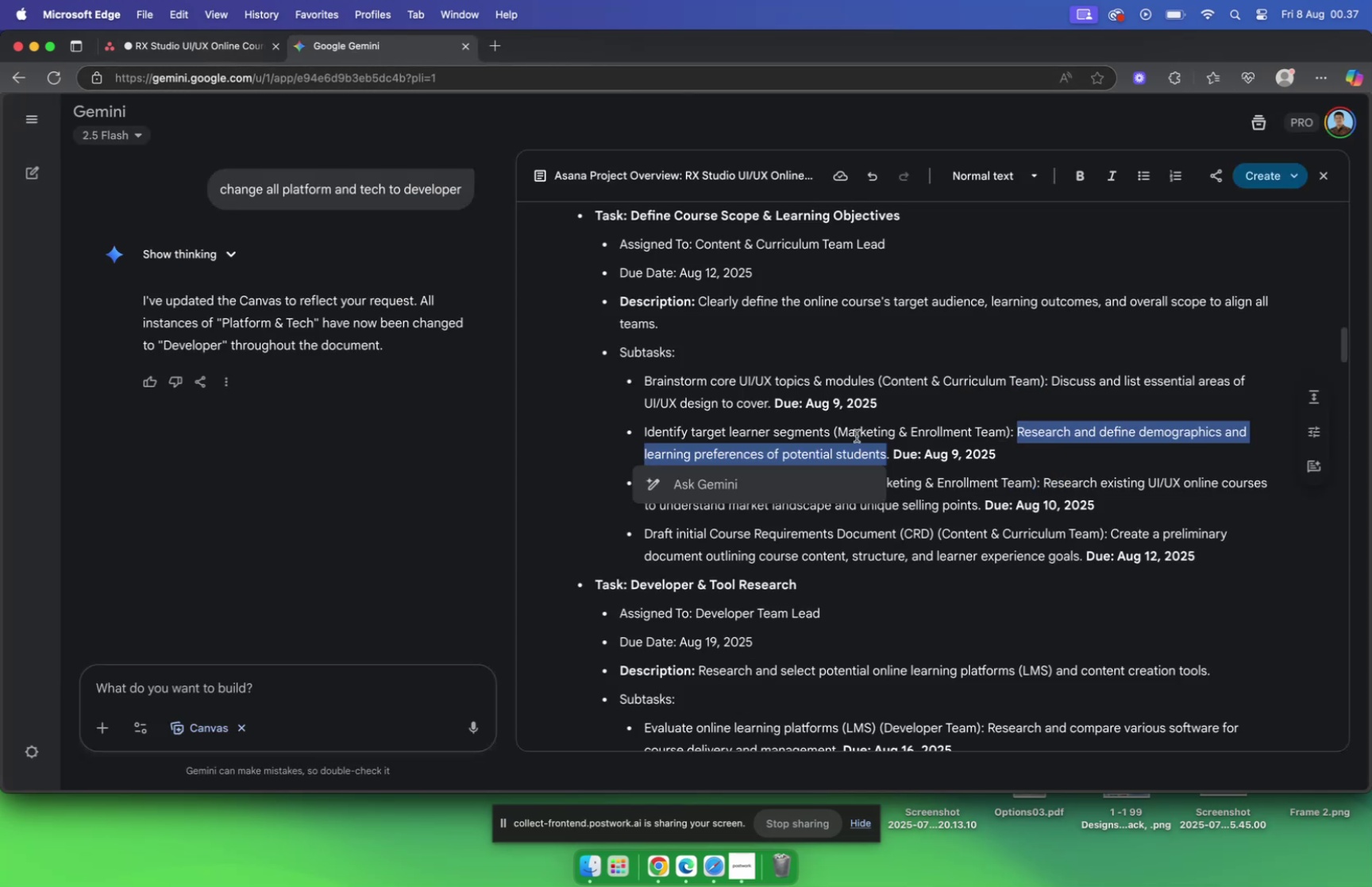 
left_click([992, 460])
 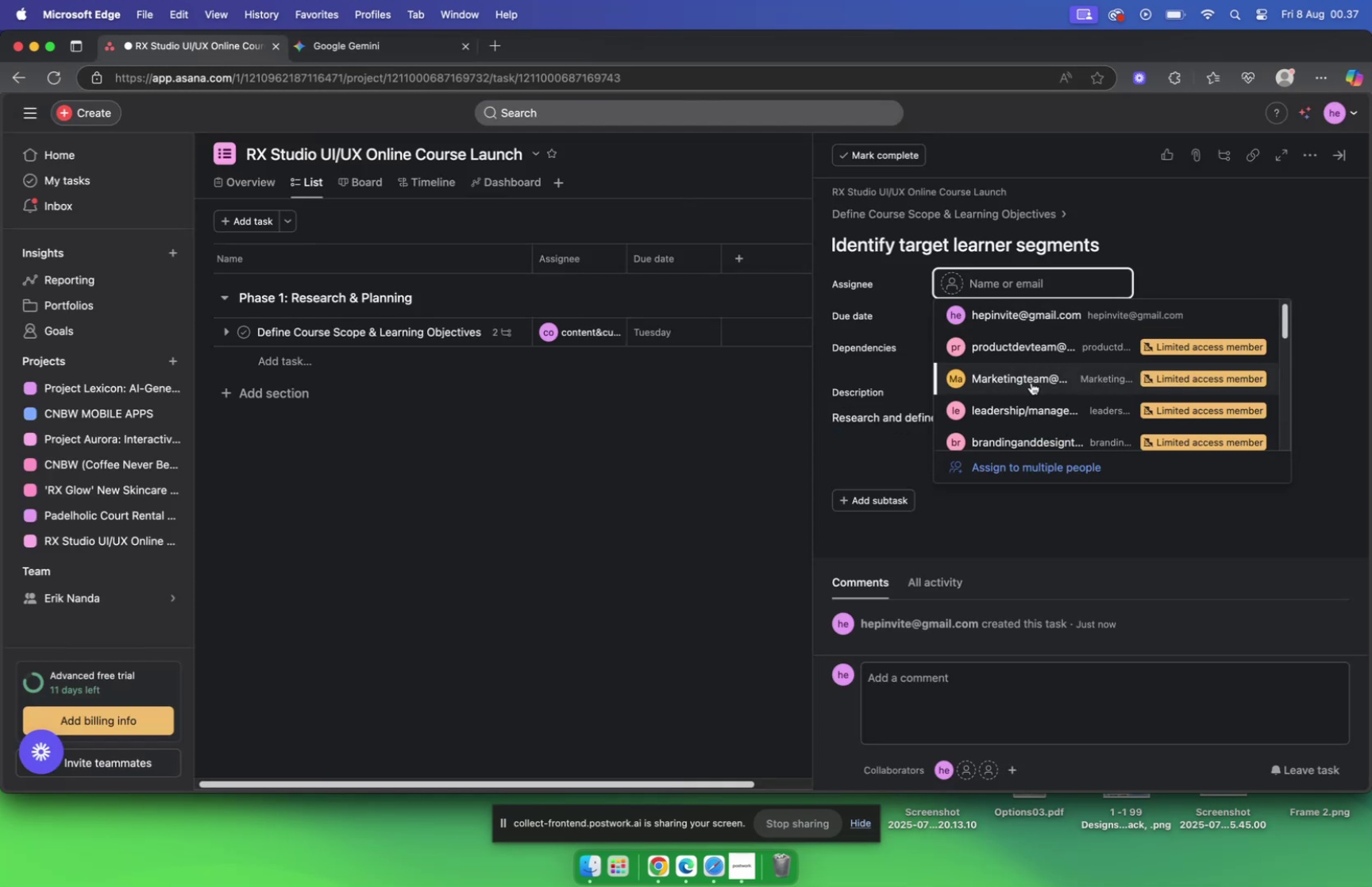 
wait(9.21)
 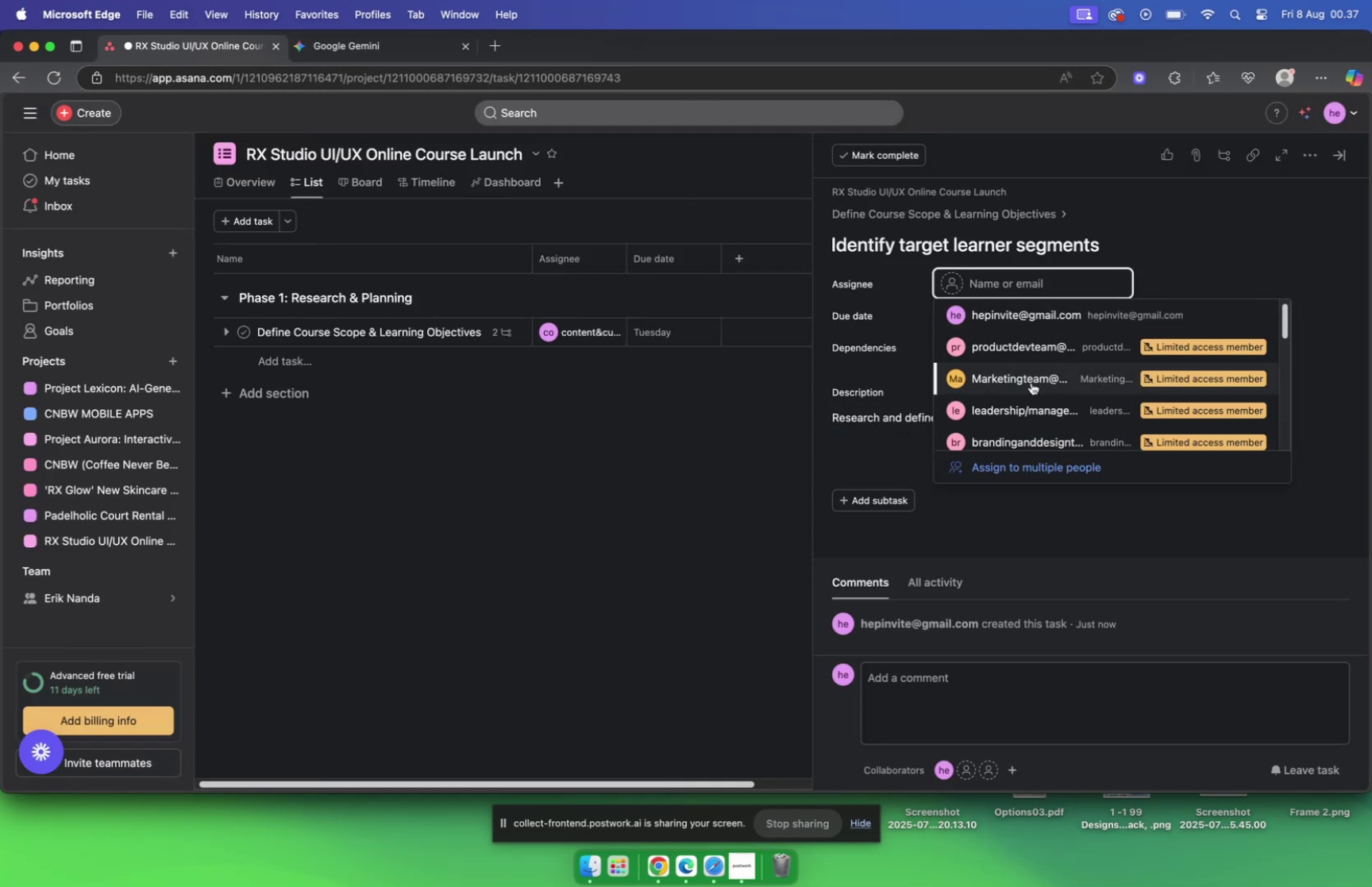 
left_click([245, 41])
 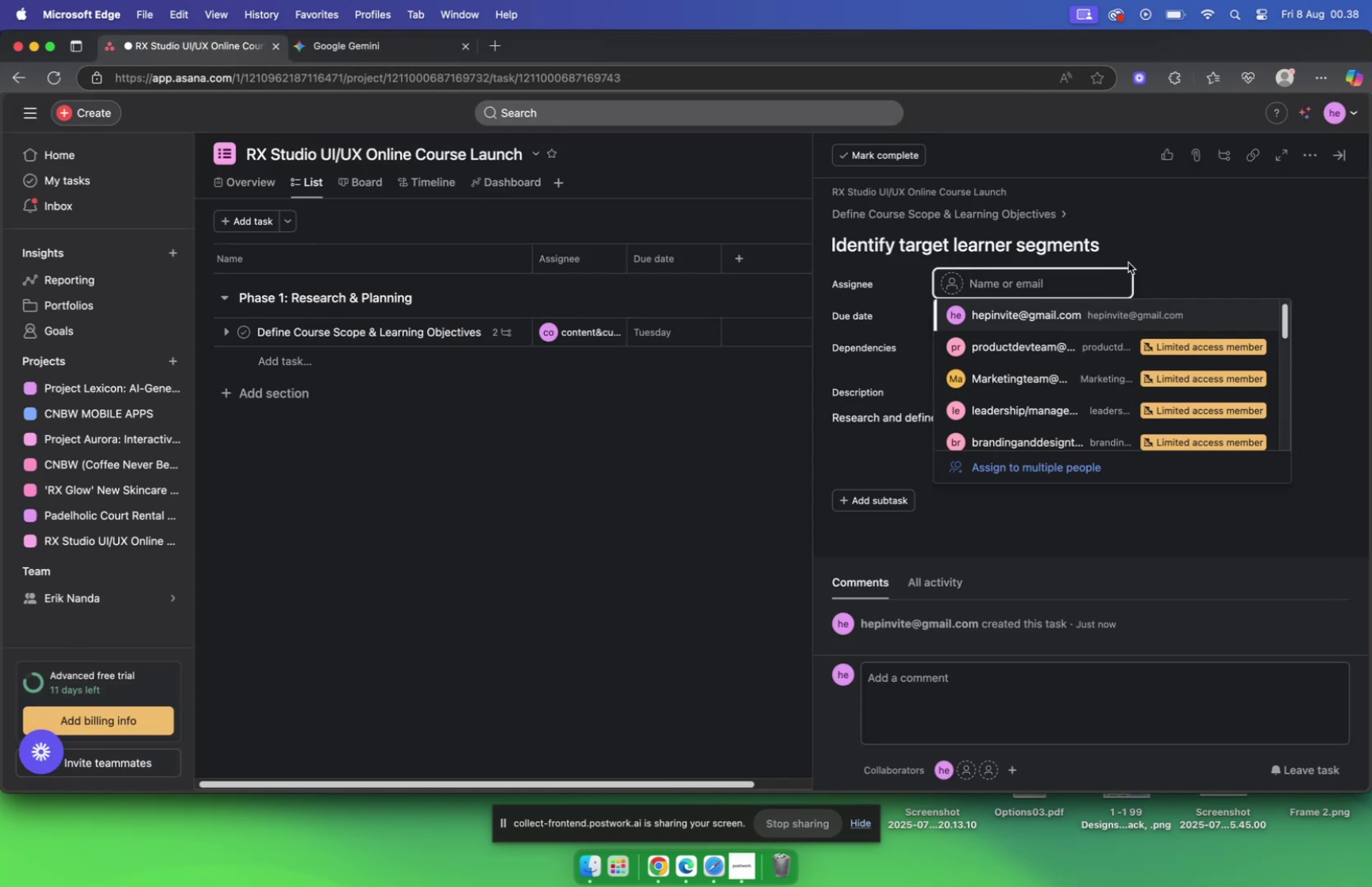 
left_click([1187, 269])
 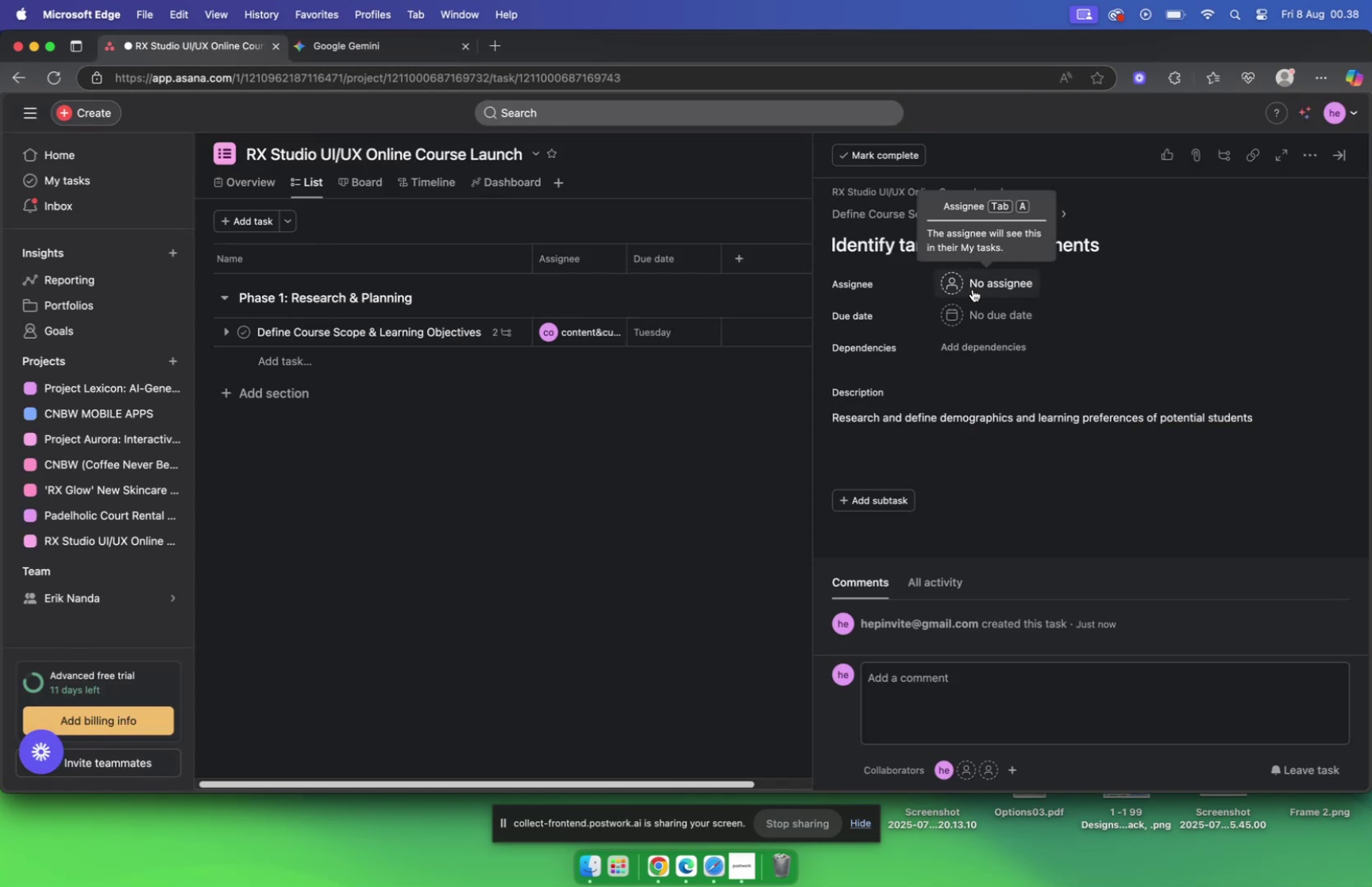 
mouse_move([942, 290])
 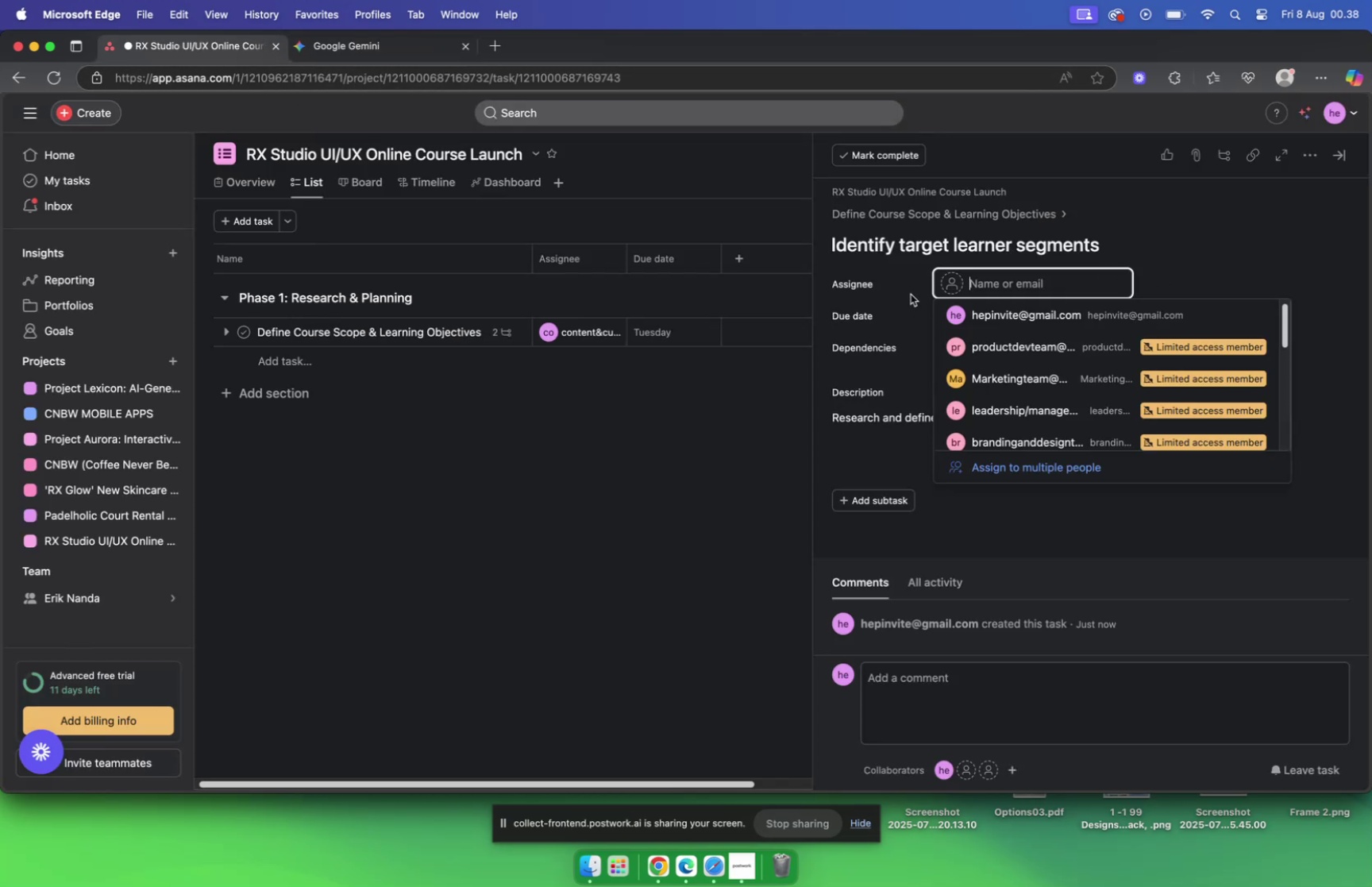 
left_click([910, 291])
 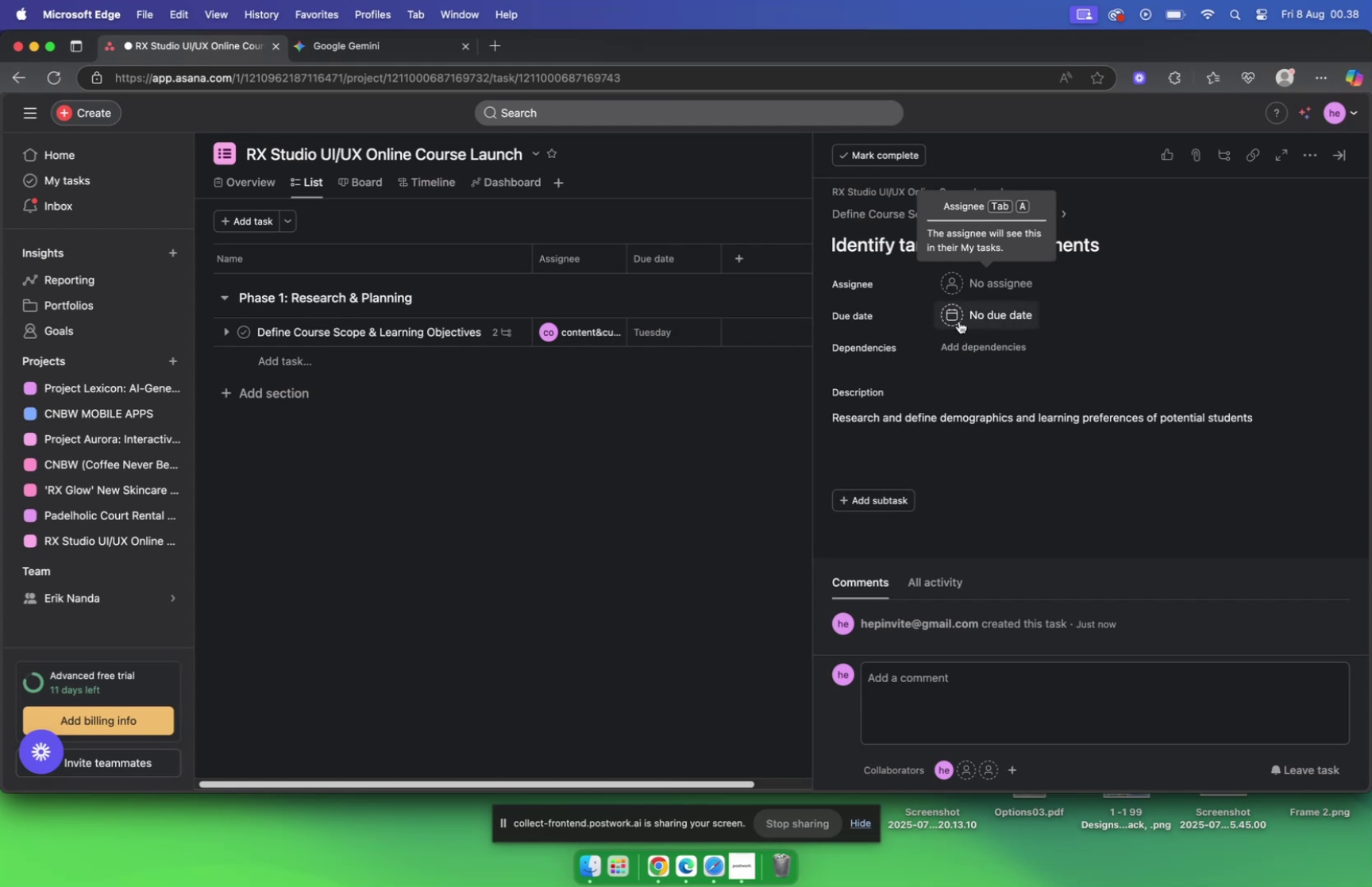 
left_click([959, 321])
 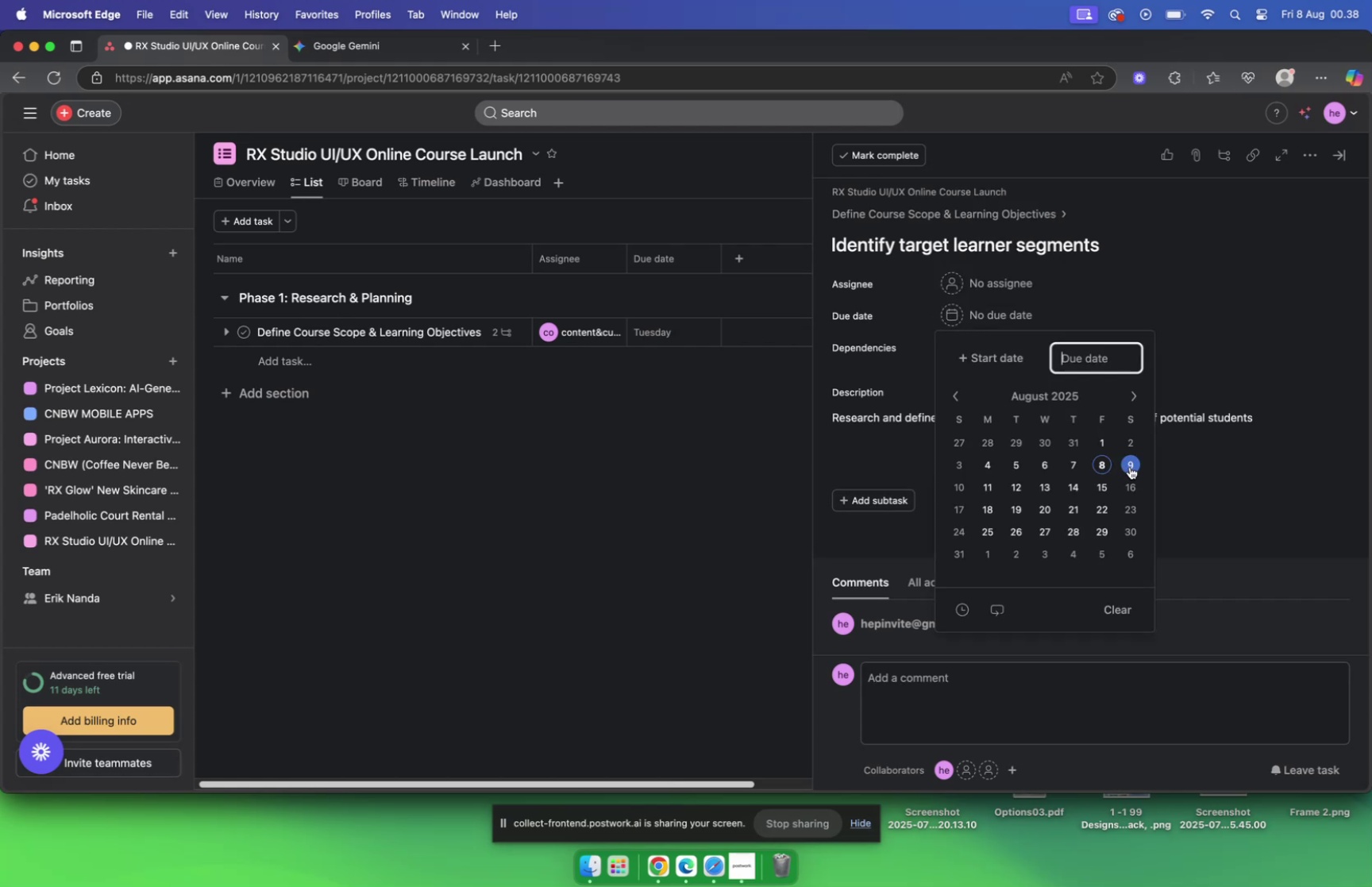 
wait(5.48)
 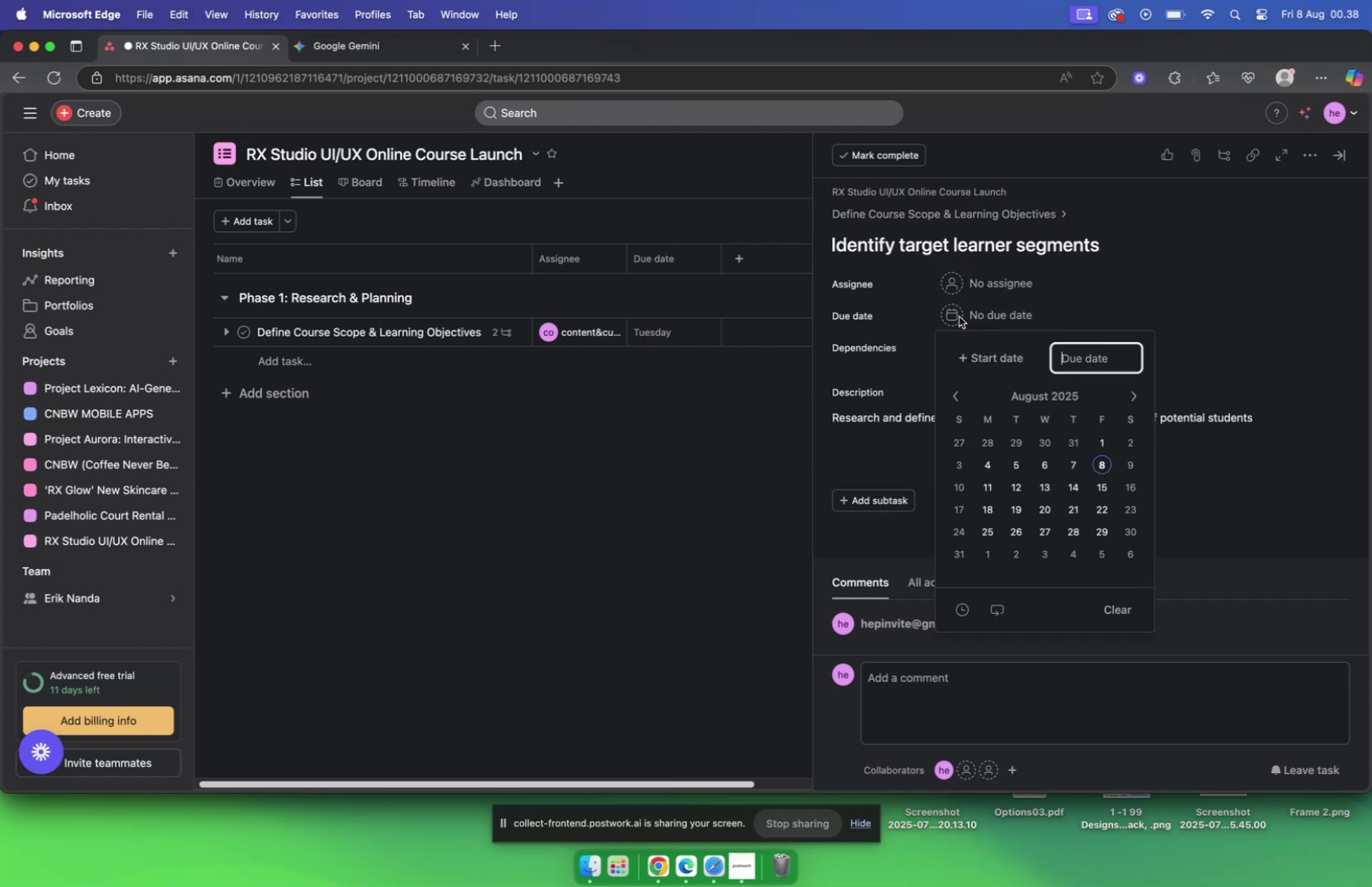 
left_click([989, 483])
 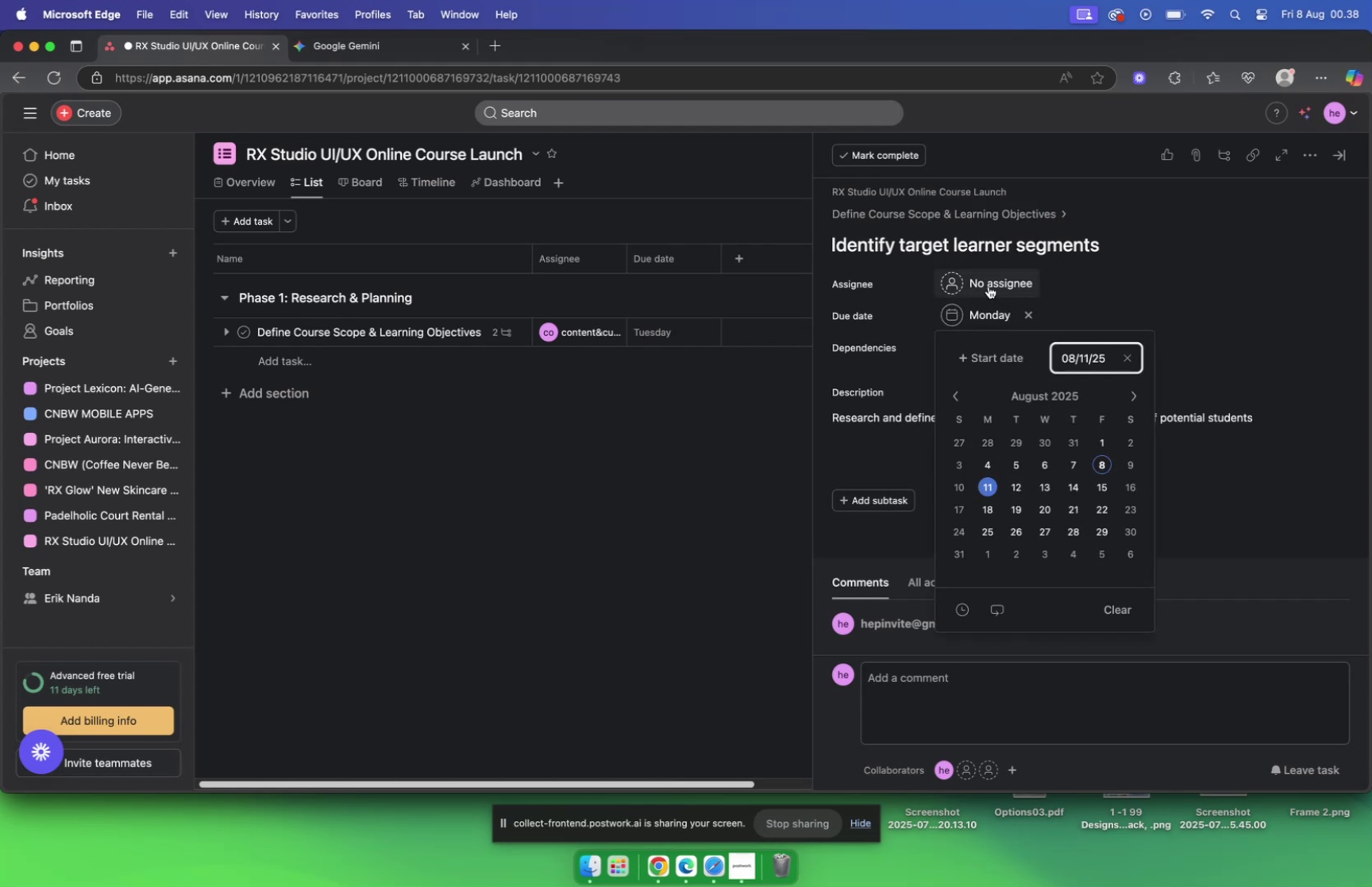 
left_click([989, 284])
 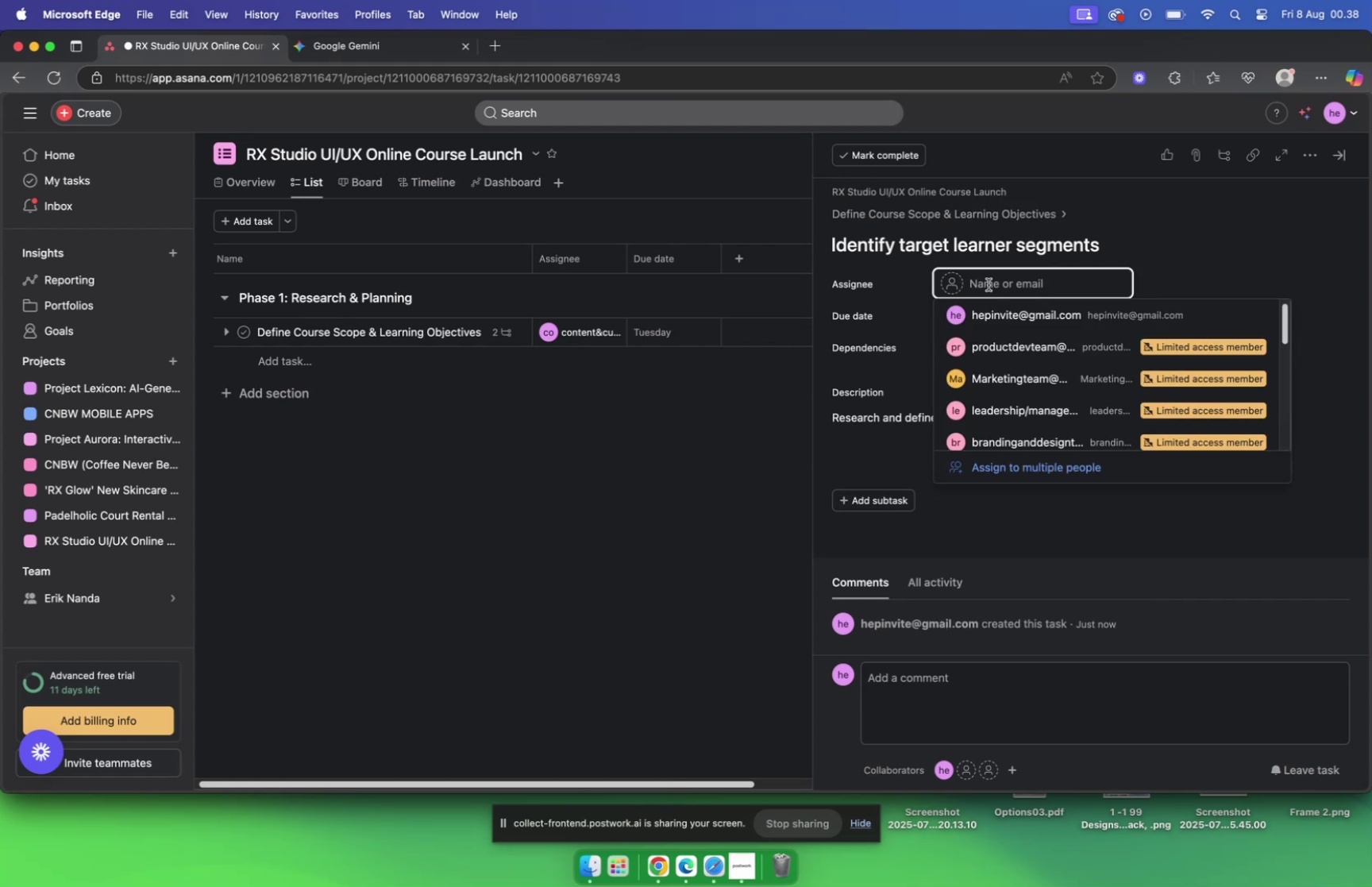 
type(mar)
 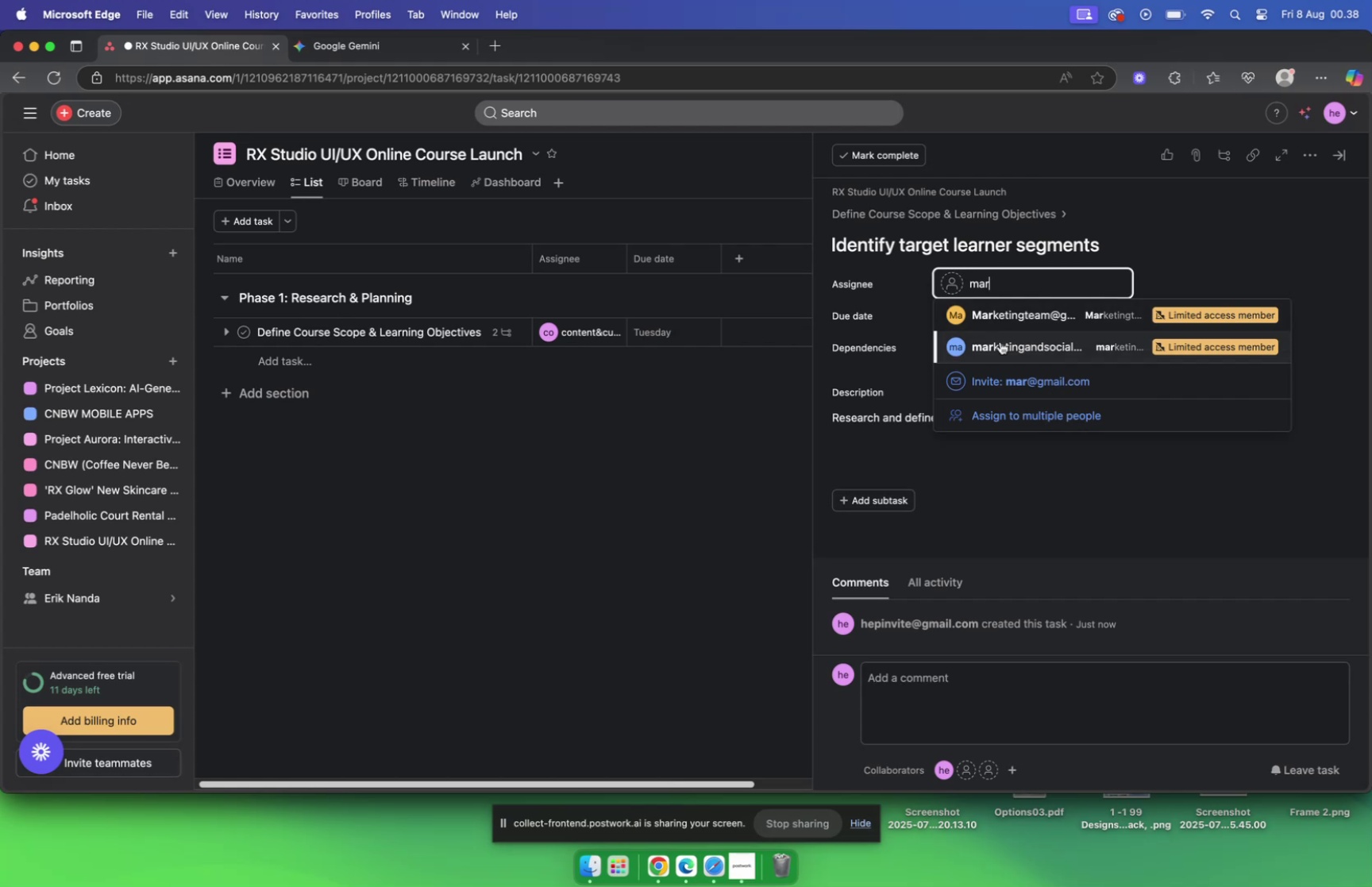 
wait(8.34)
 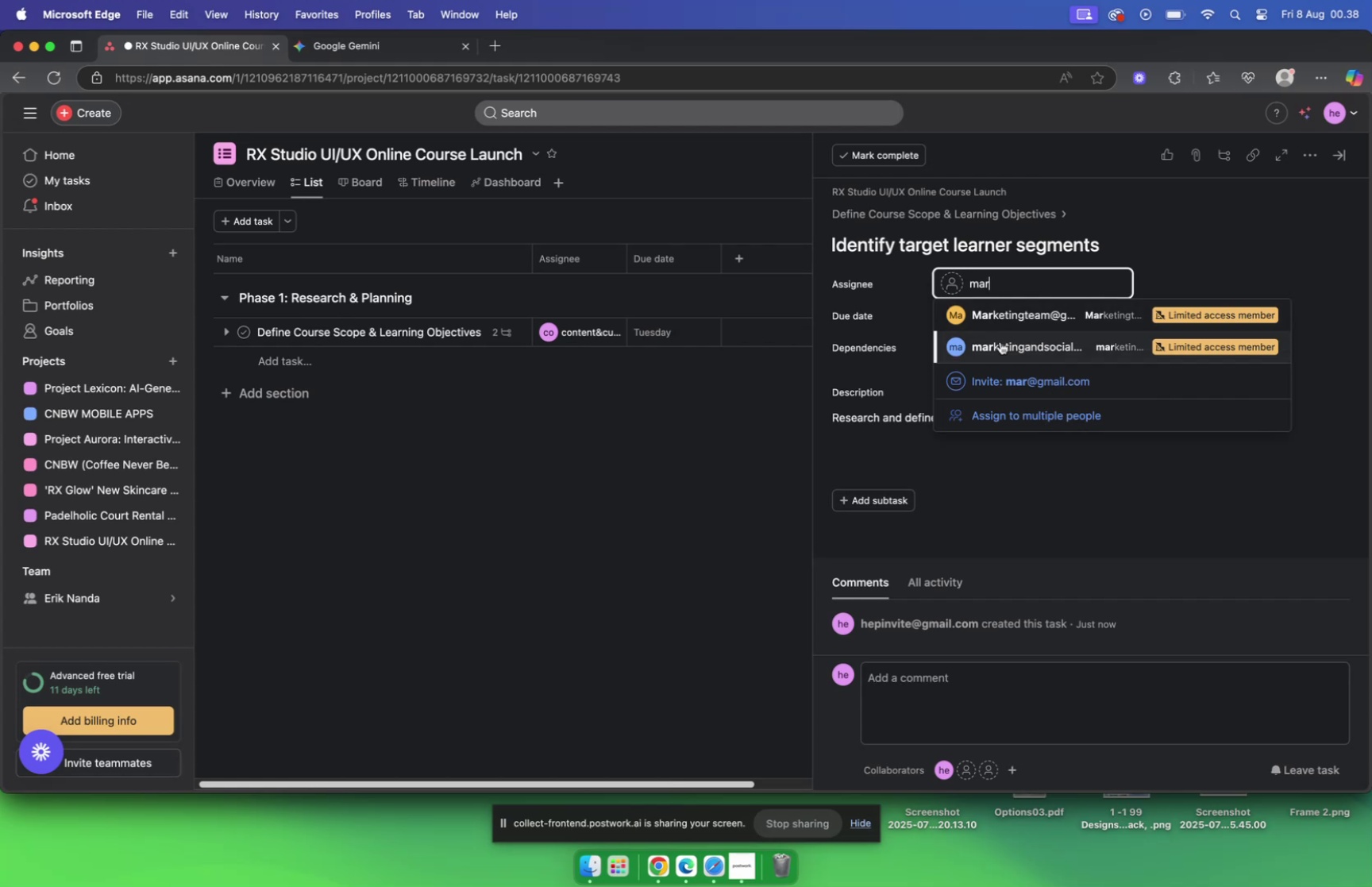 
left_click([994, 314])
 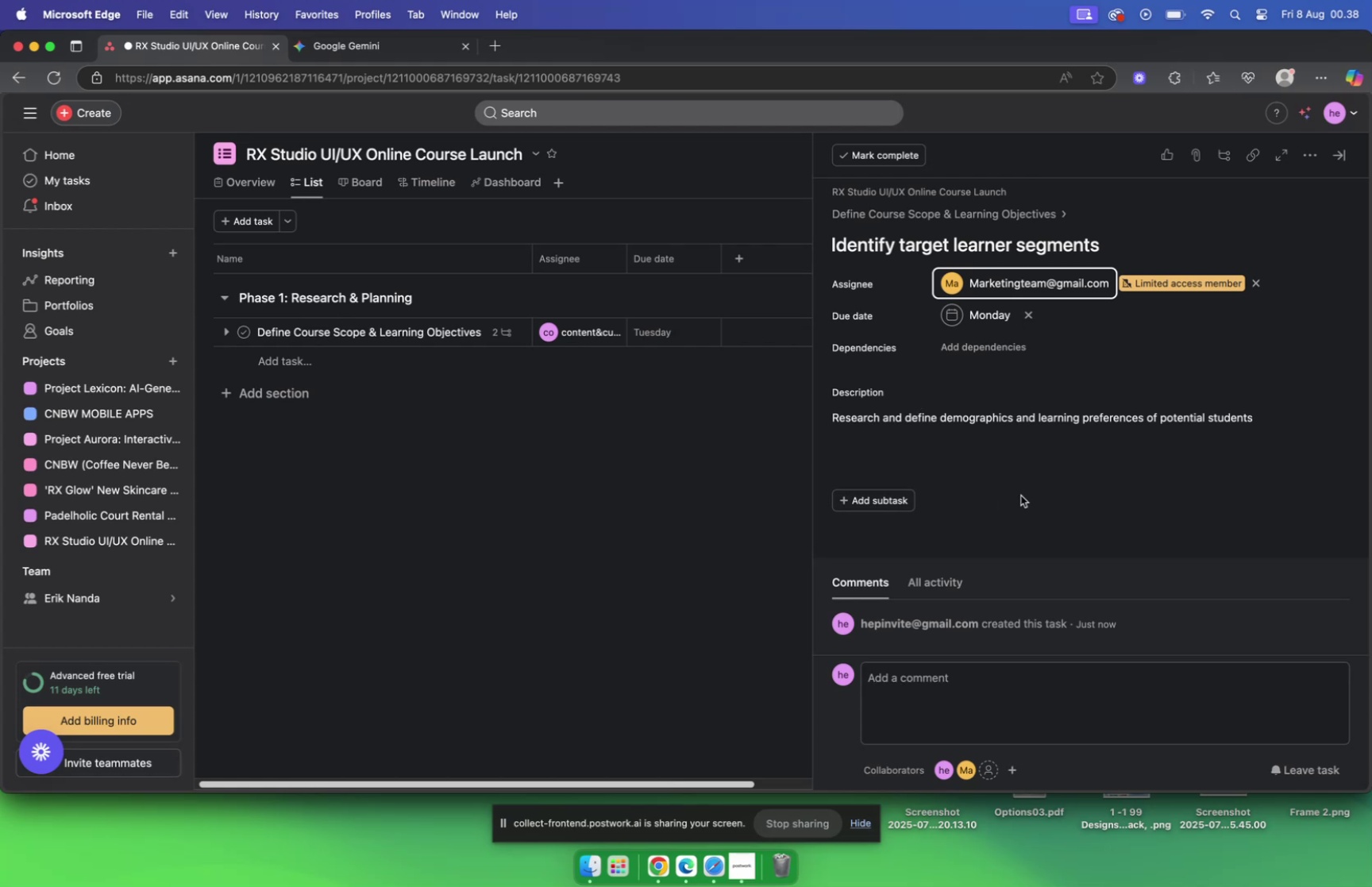 
wait(5.34)
 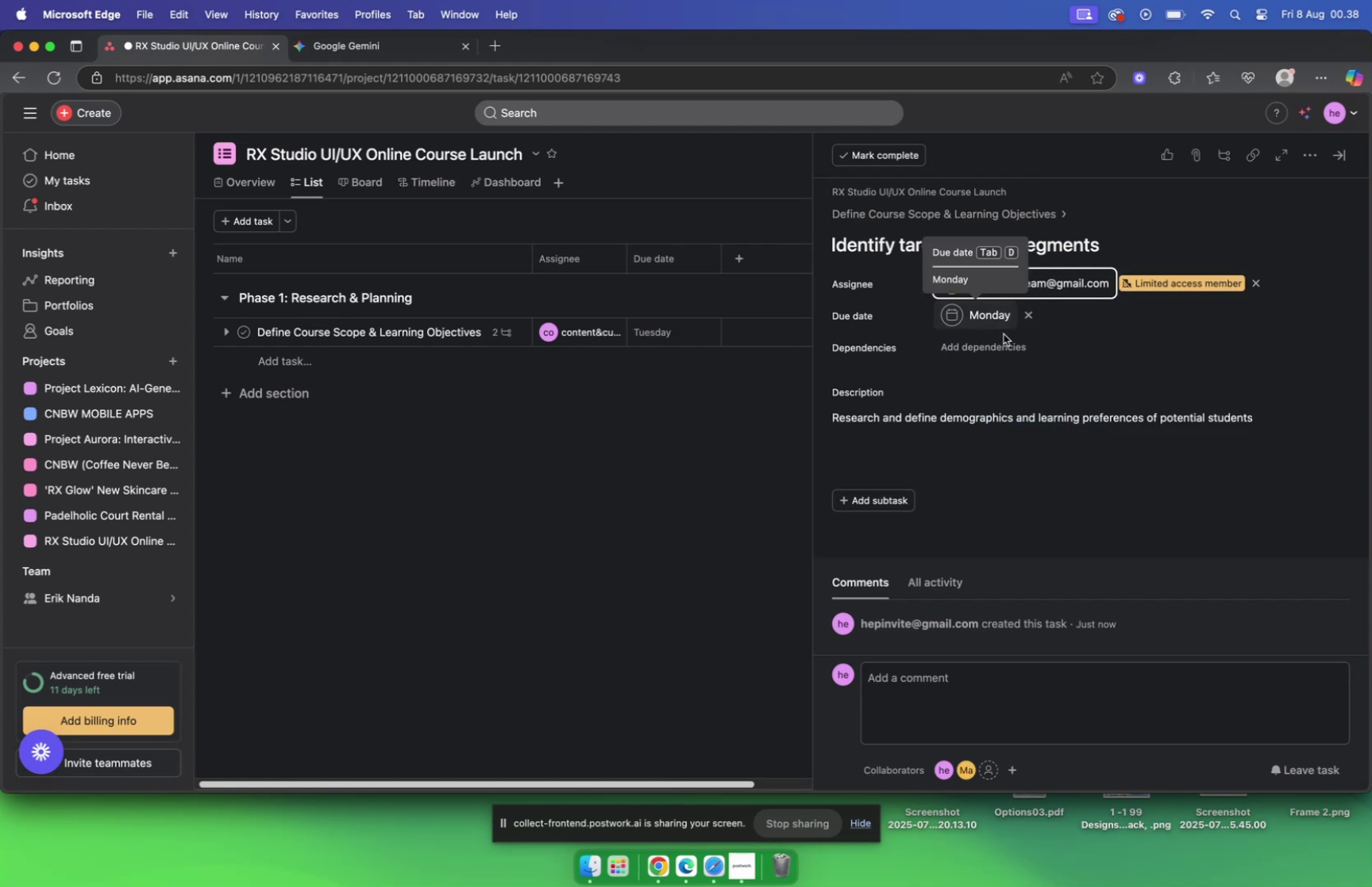 
left_click([870, 218])
 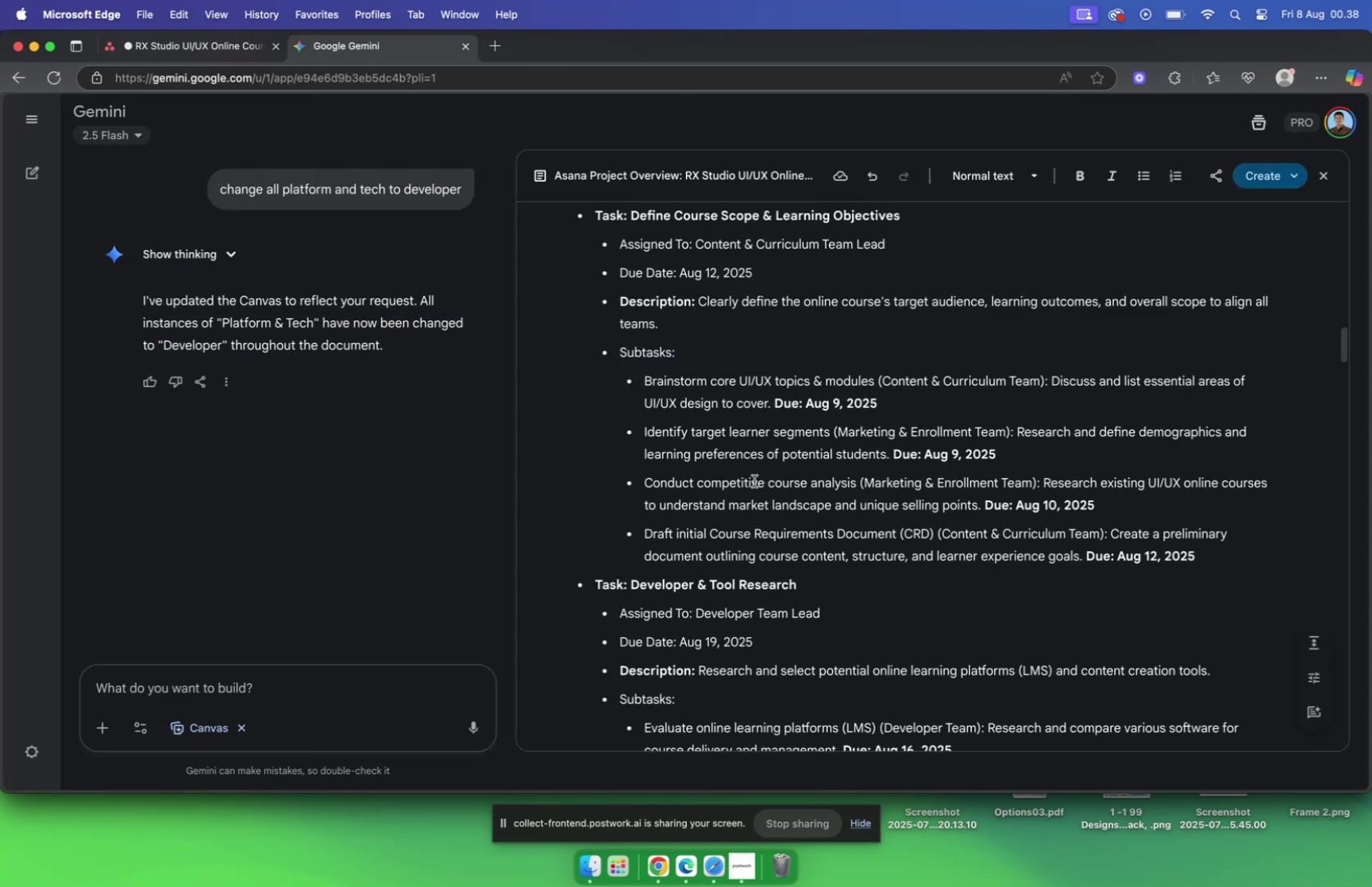 
left_click_drag(start_coordinate=[647, 483], to_coordinate=[854, 481])
 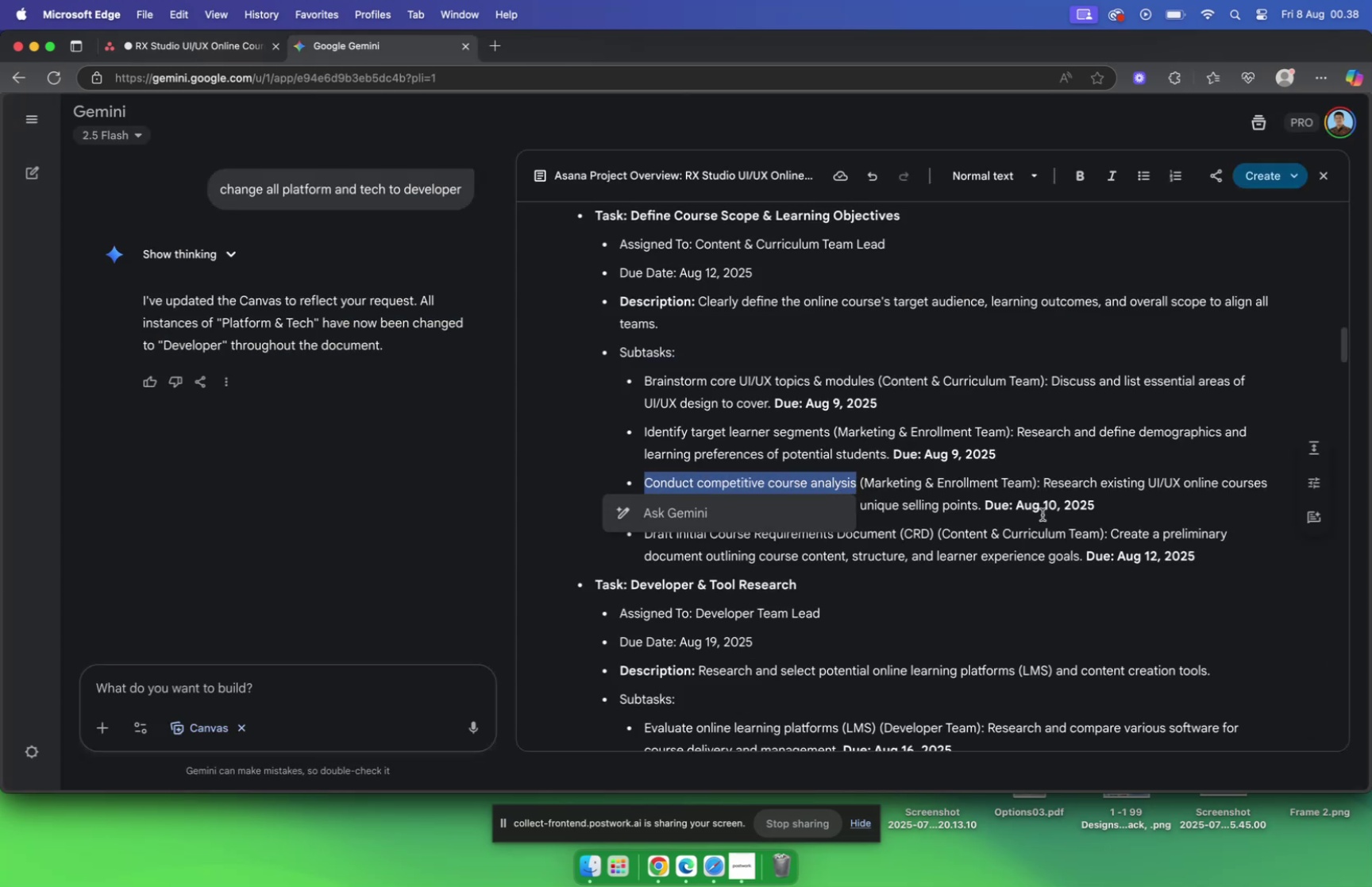 
key(Meta+C)
 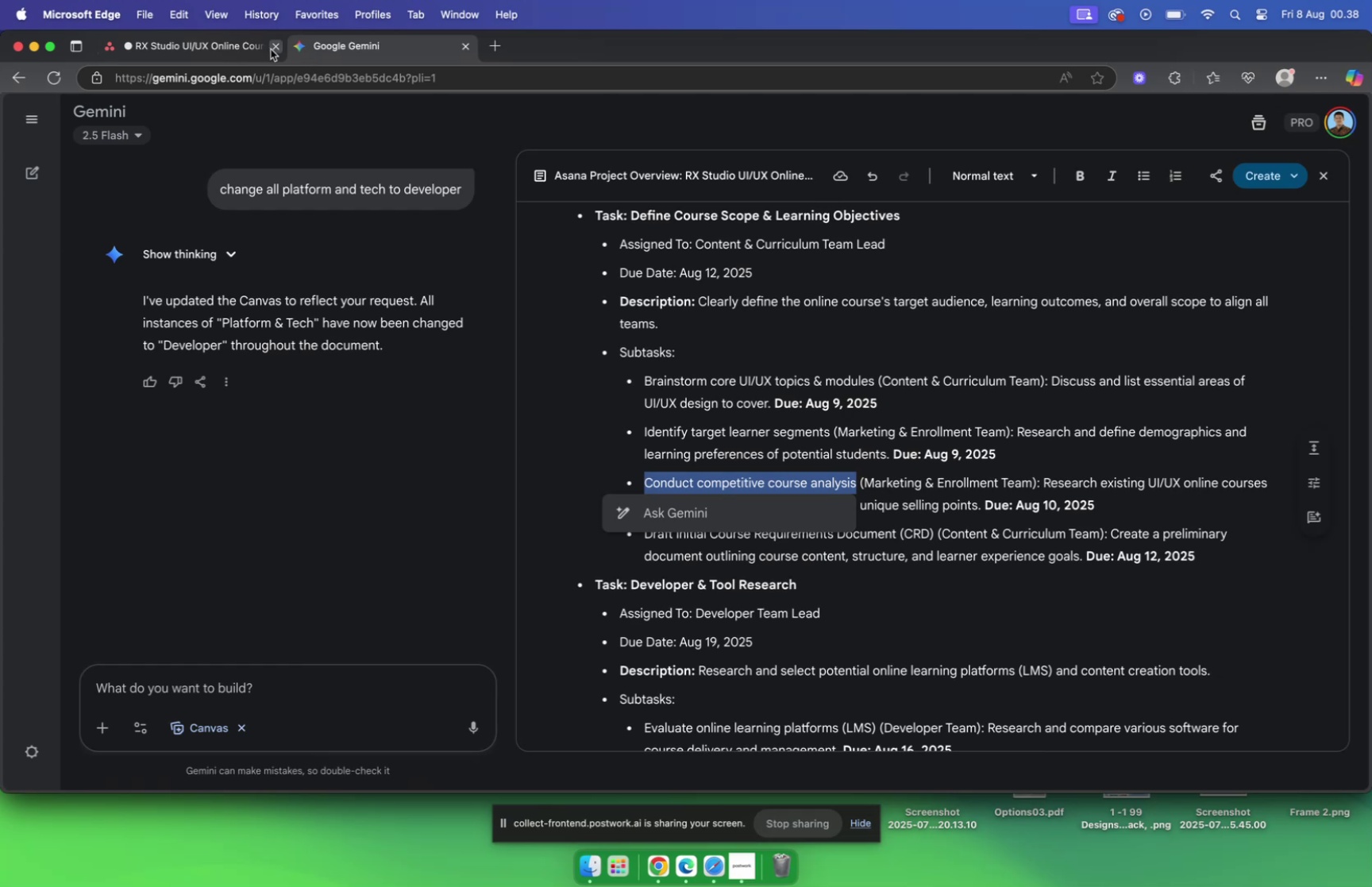 
left_click([209, 46])
 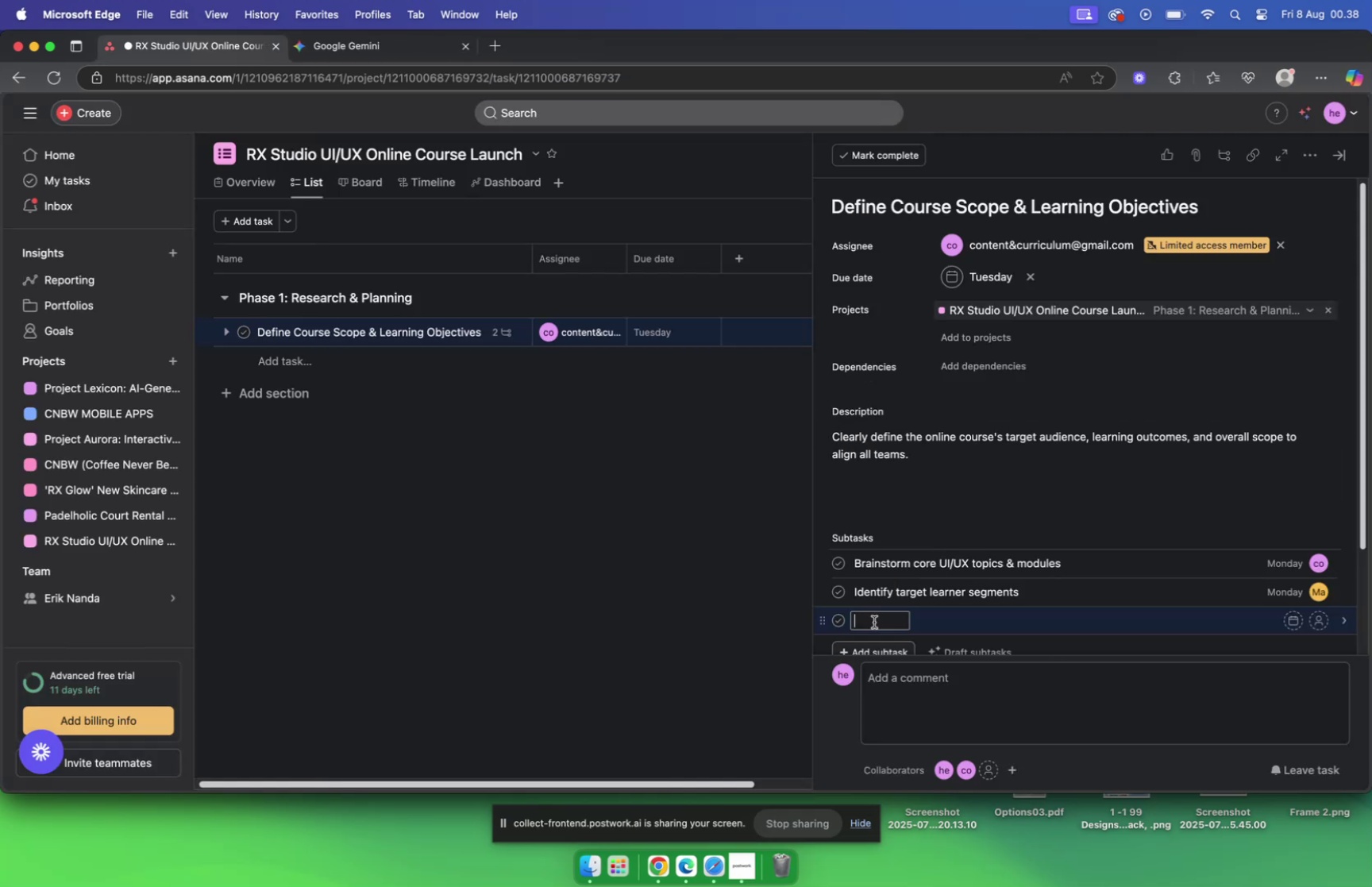 
key(Meta+V)
 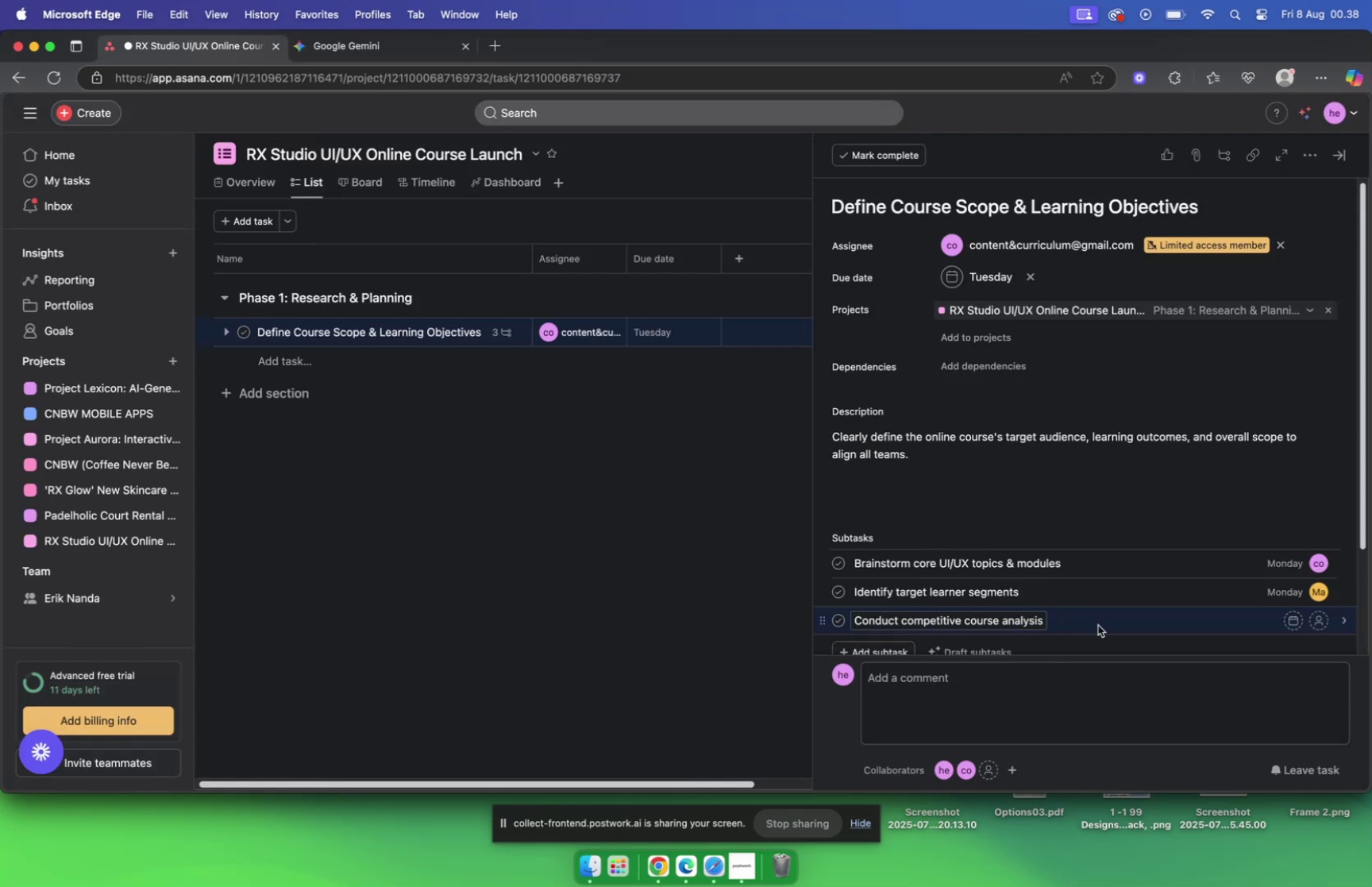 
left_click([1098, 623])
 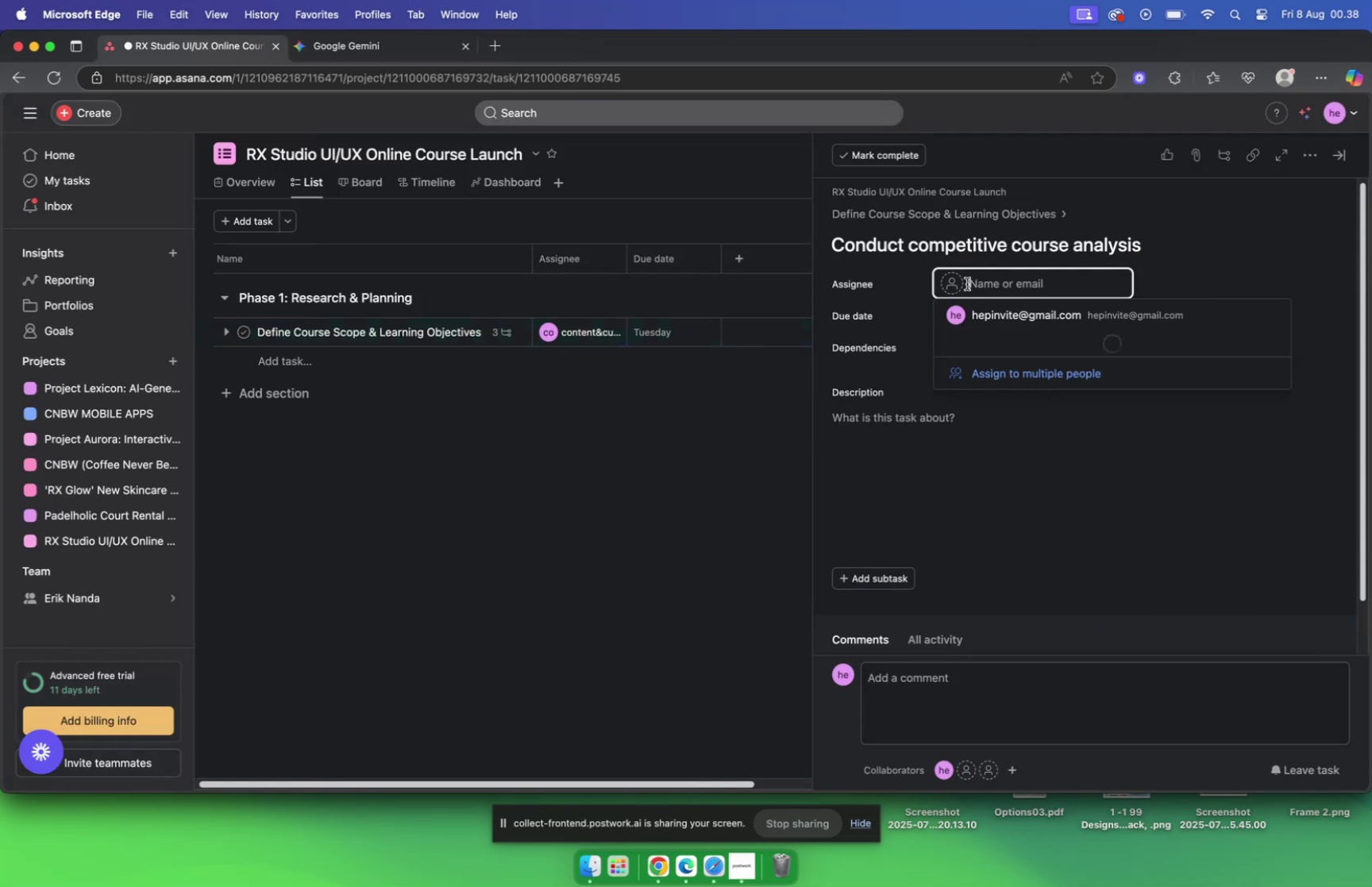 
type(mar)
 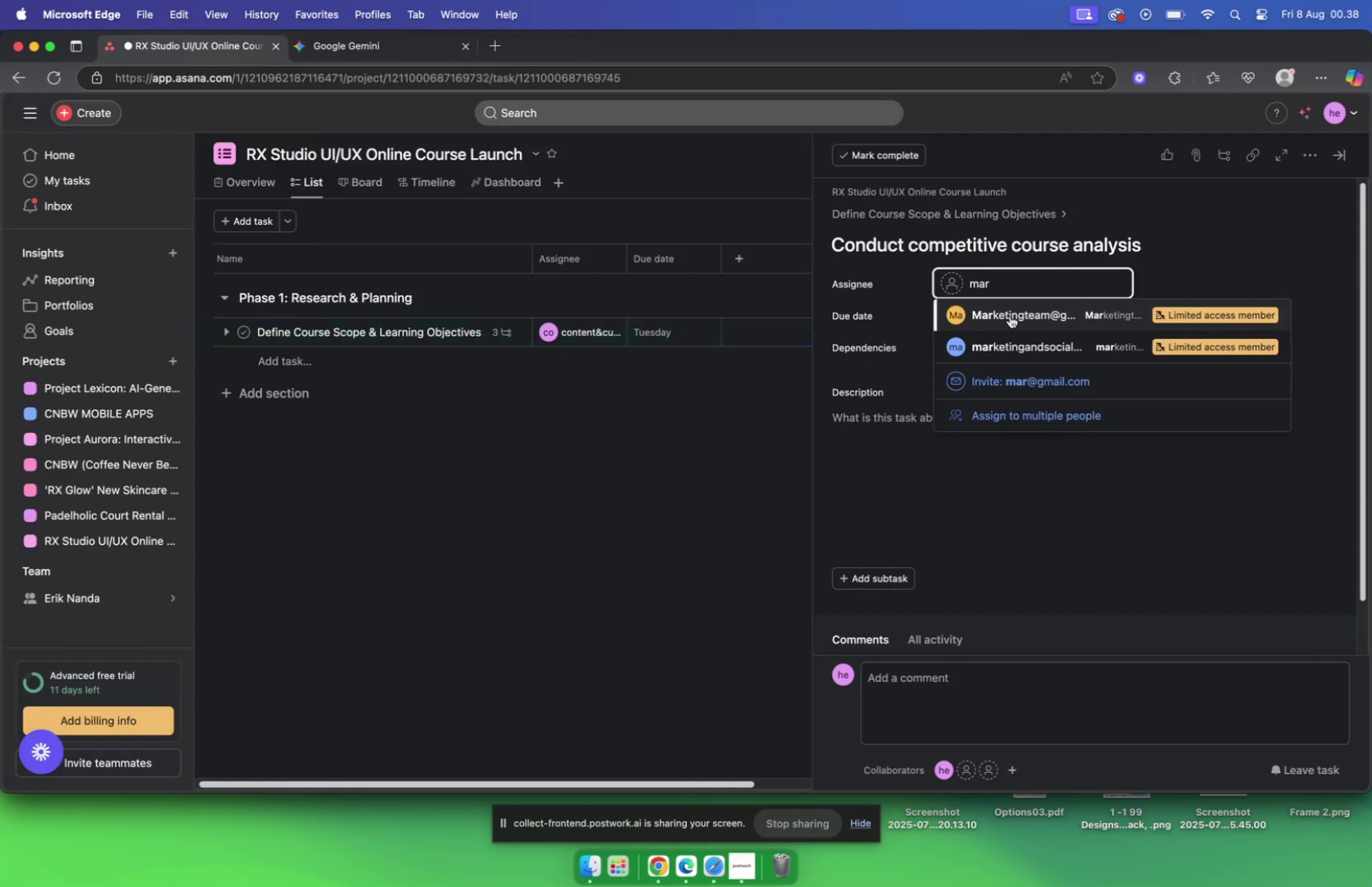 
left_click([1010, 313])
 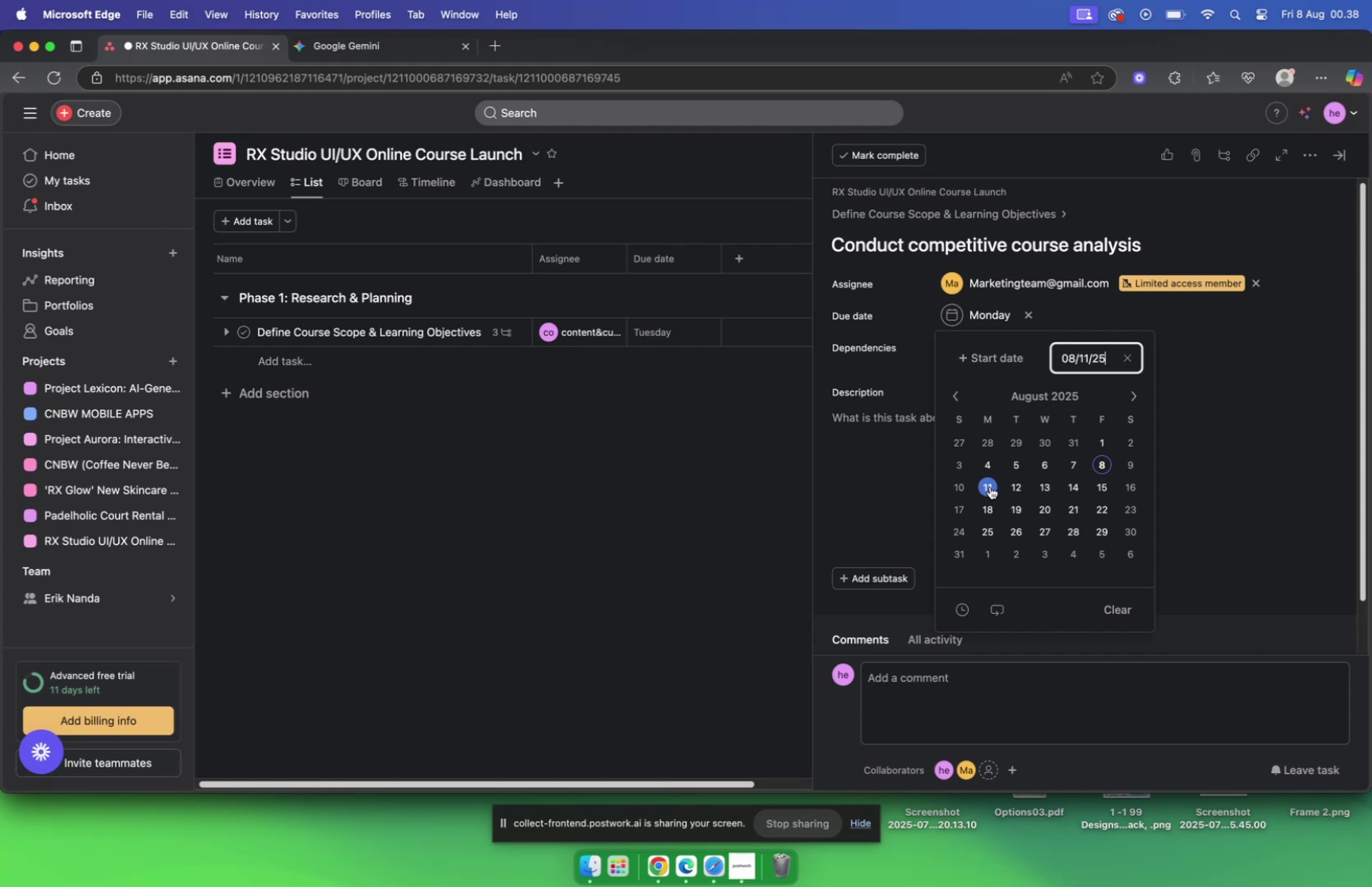 
left_click([321, 51])
 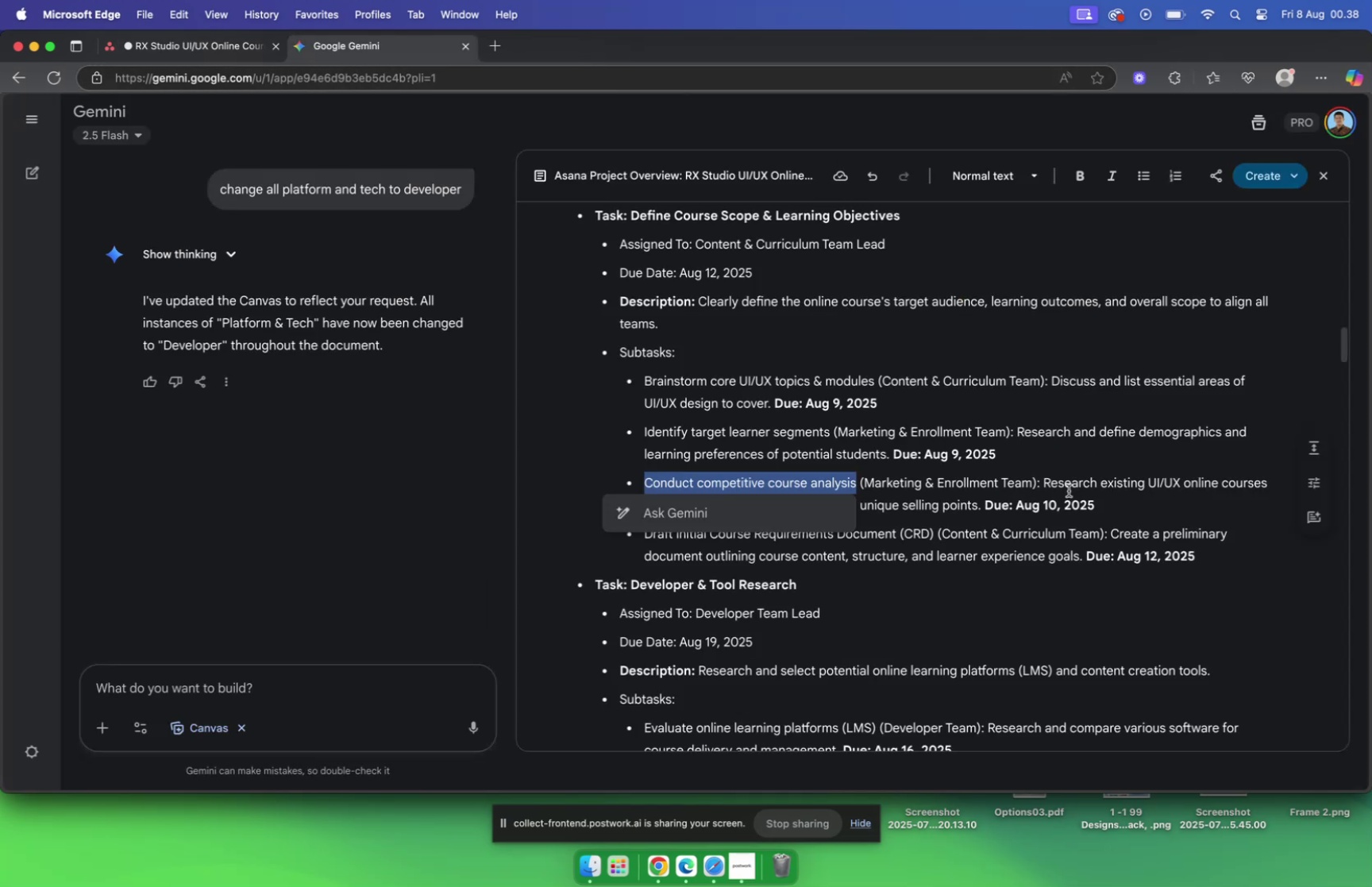 
left_click([1046, 482])
 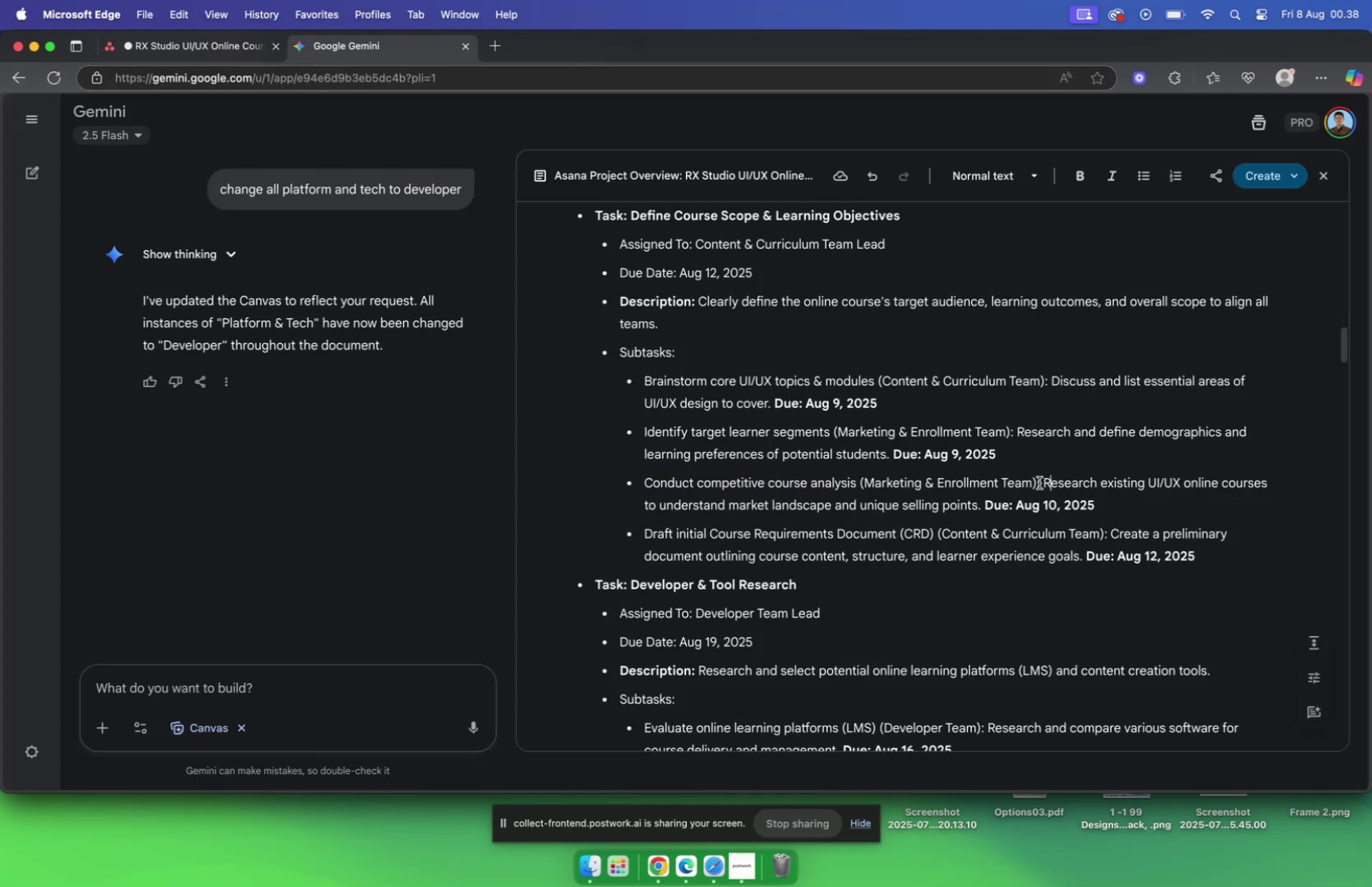 
left_click_drag(start_coordinate=[1042, 480], to_coordinate=[981, 504])
 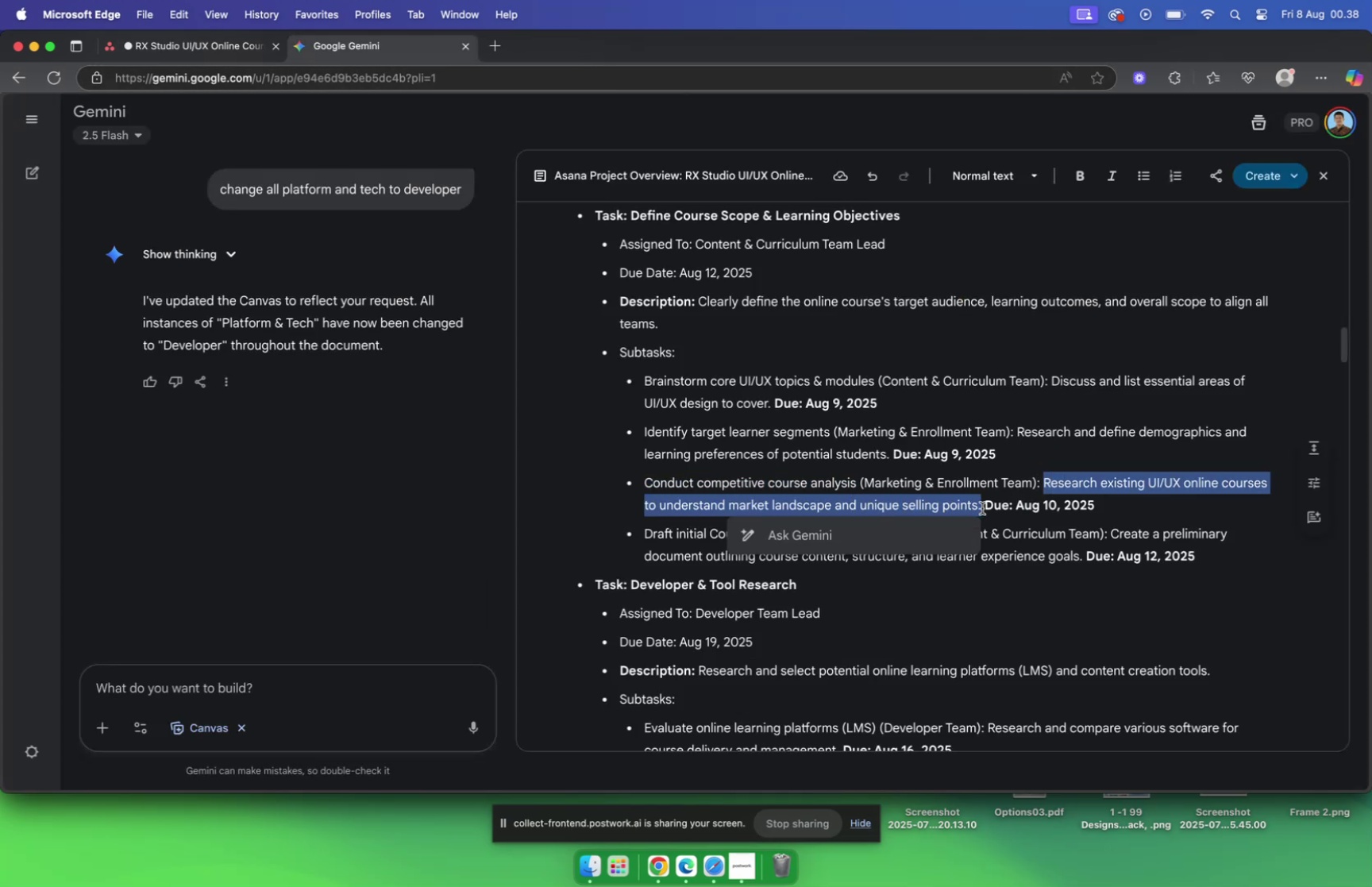 
key(Meta+C)
 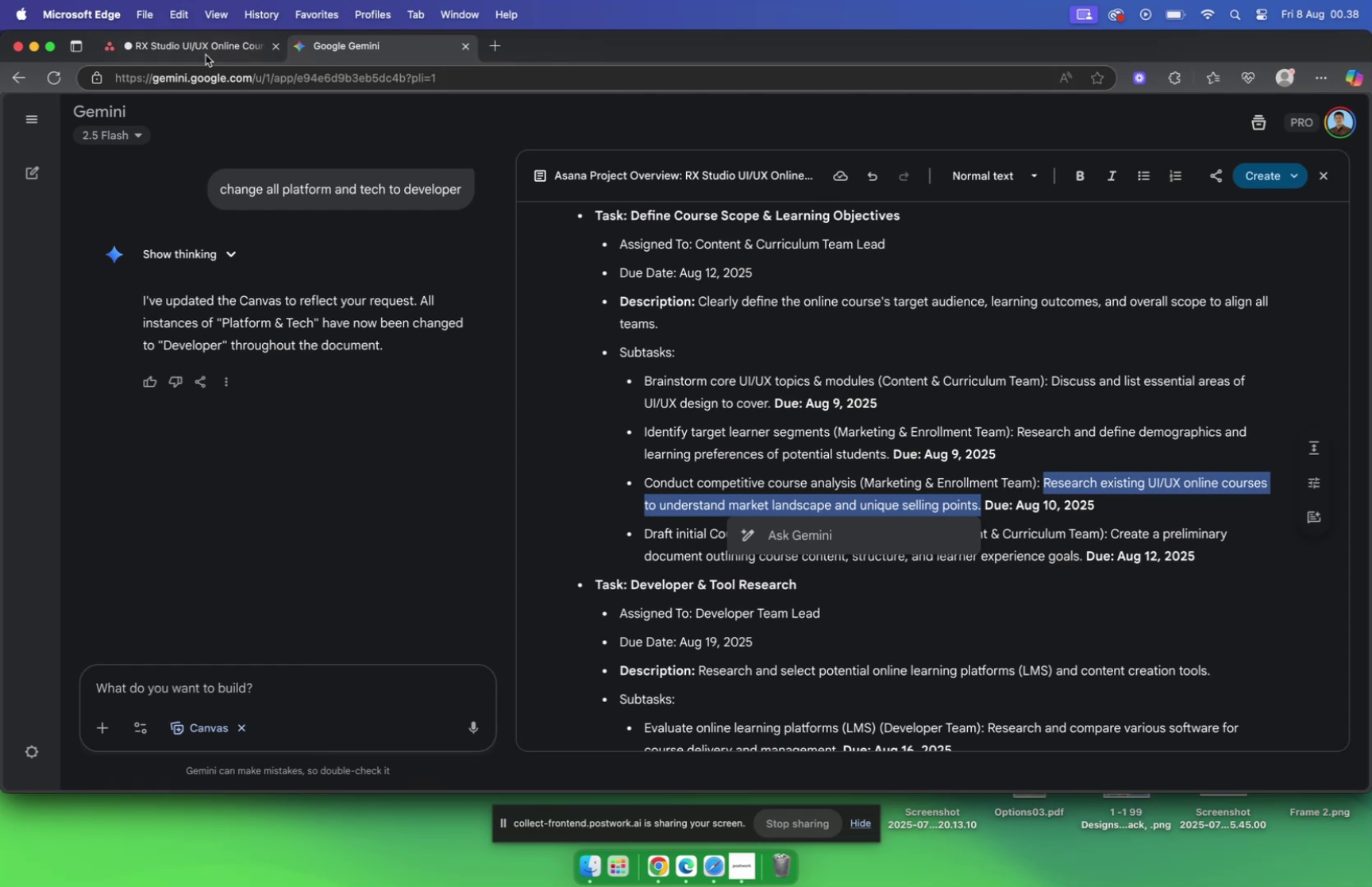 
left_click([203, 47])
 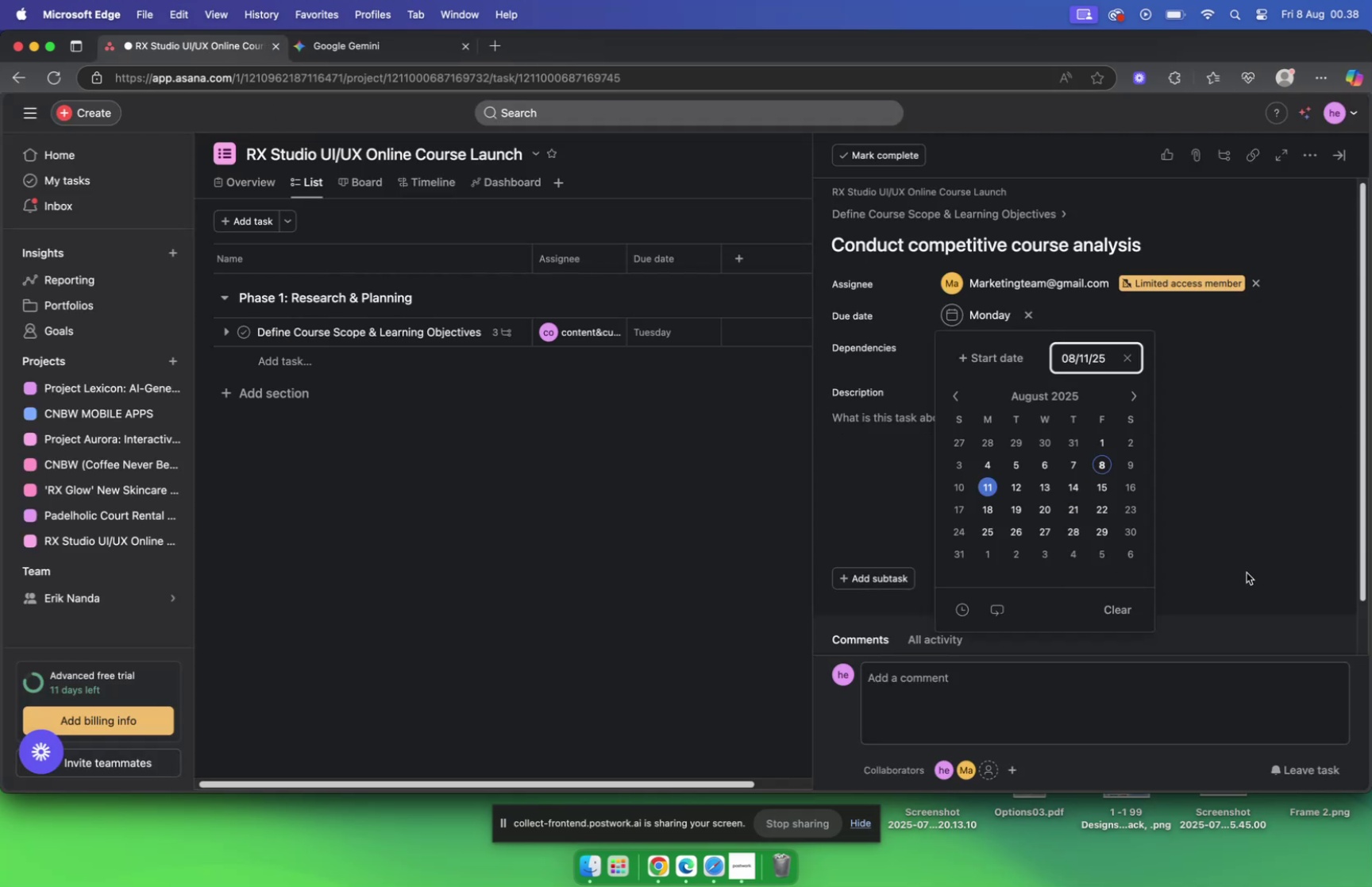 
left_click([1227, 504])
 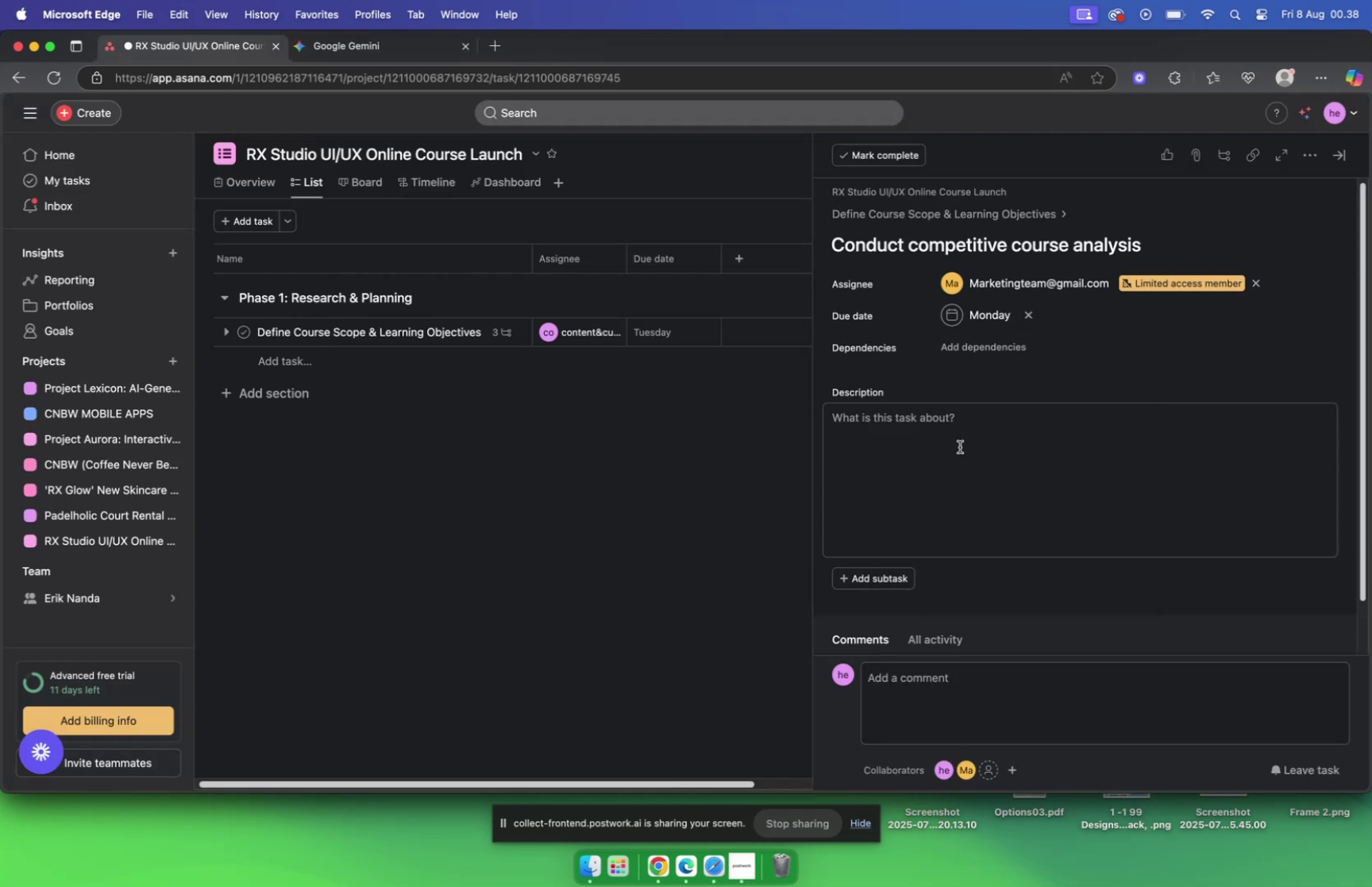 
left_click([960, 445])
 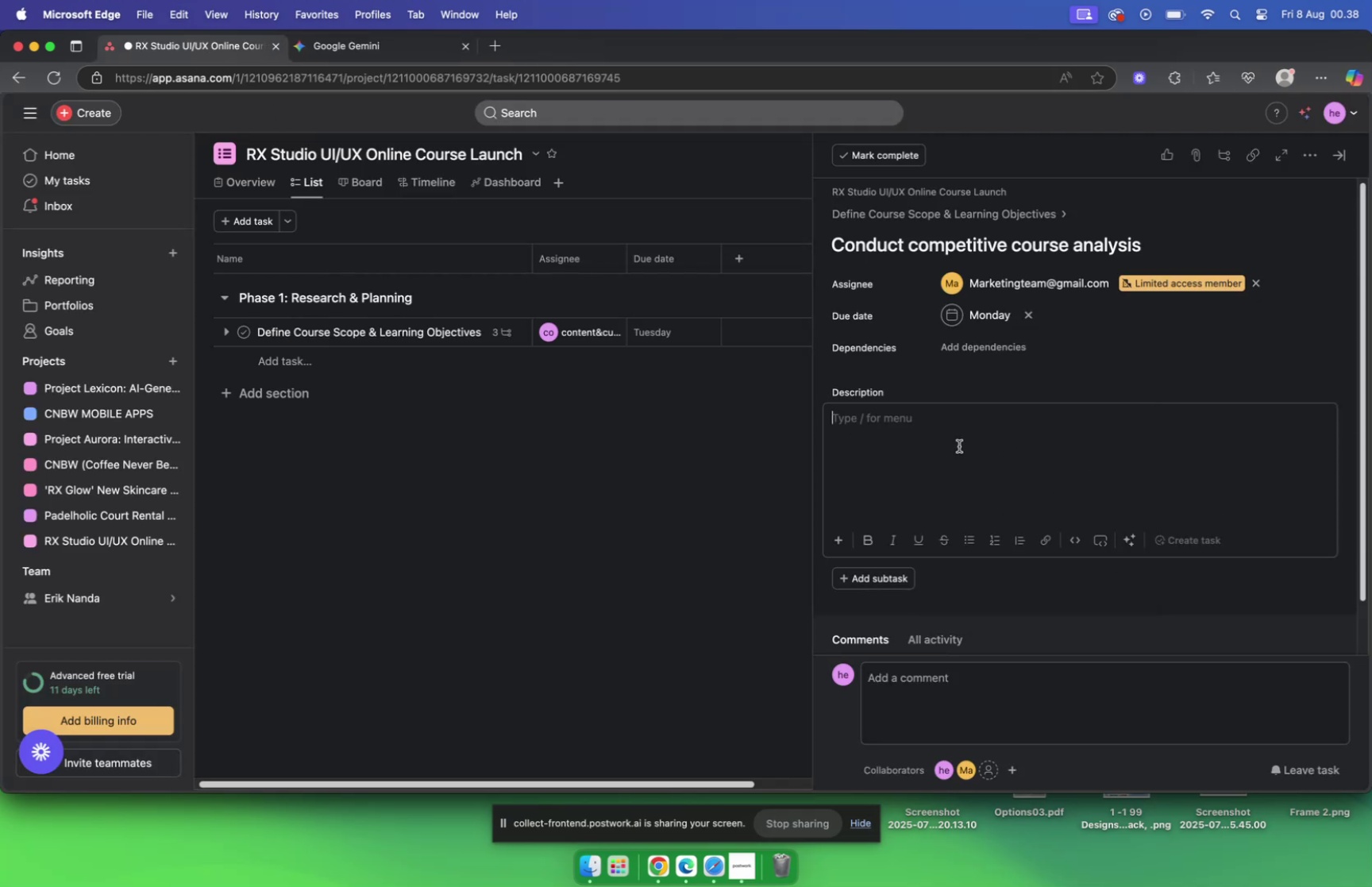 
key(Meta+V)
 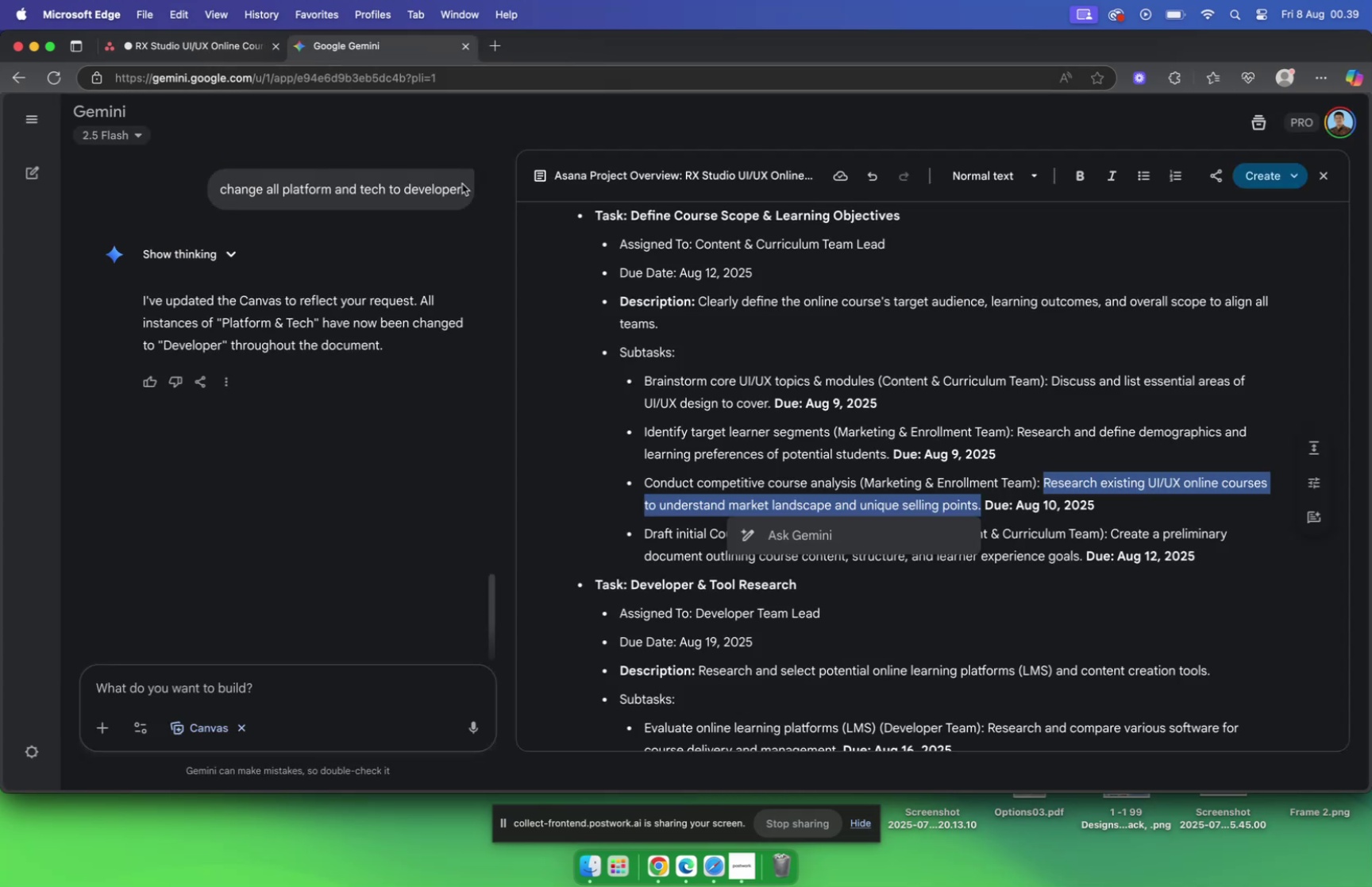 
left_click([1094, 547])
 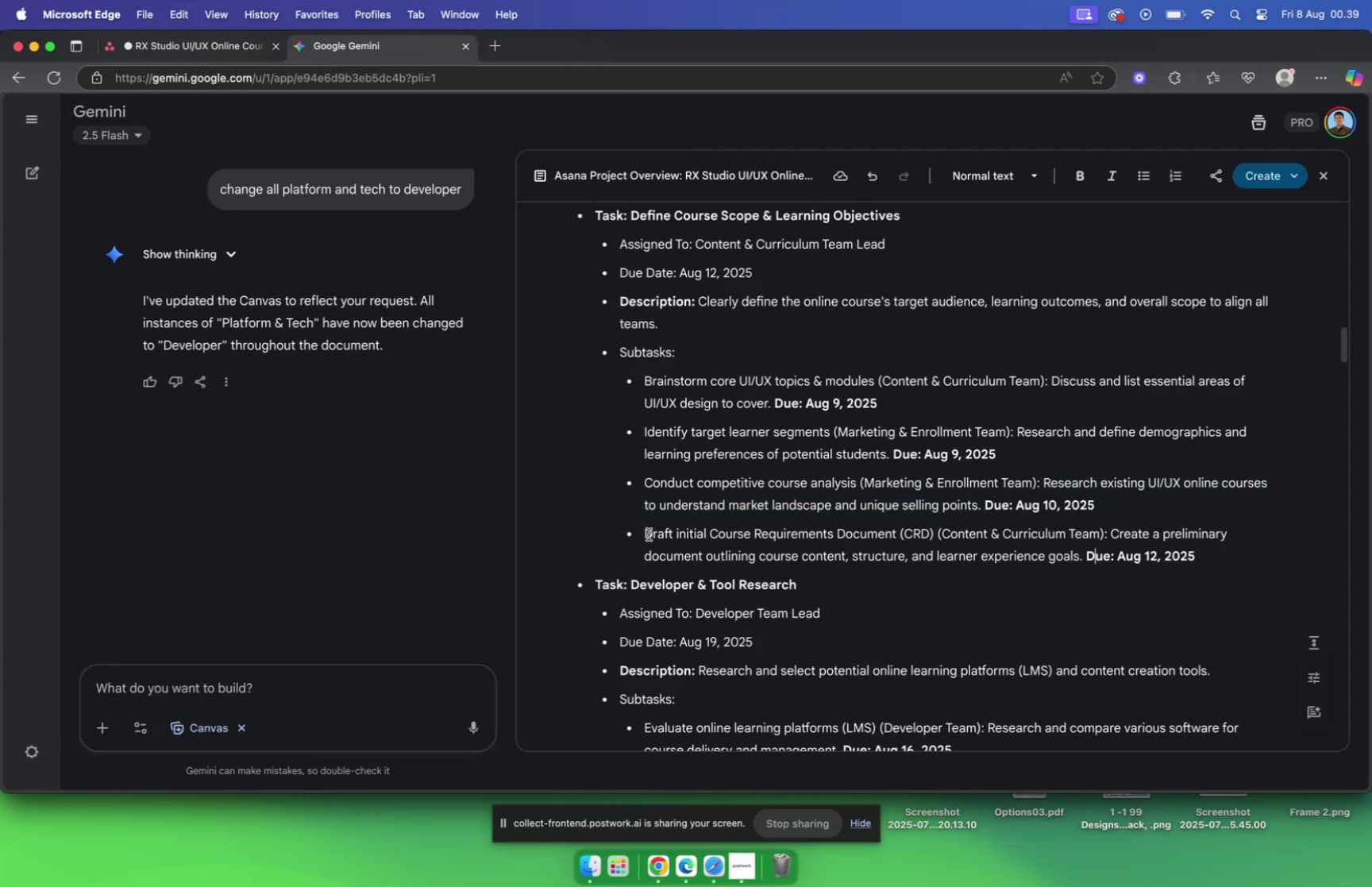 
left_click_drag(start_coordinate=[646, 534], to_coordinate=[932, 534])
 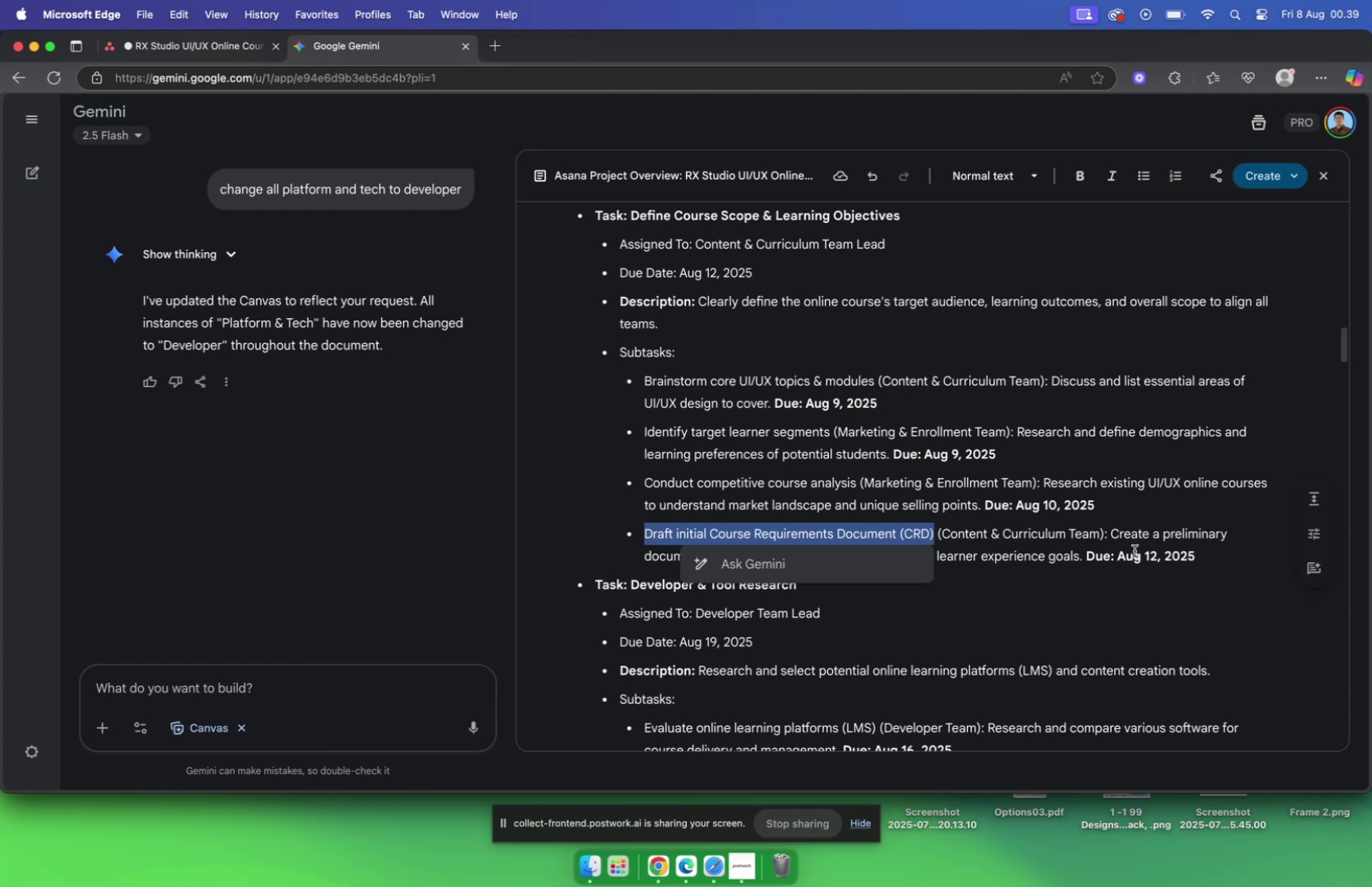 
key(Meta+C)
 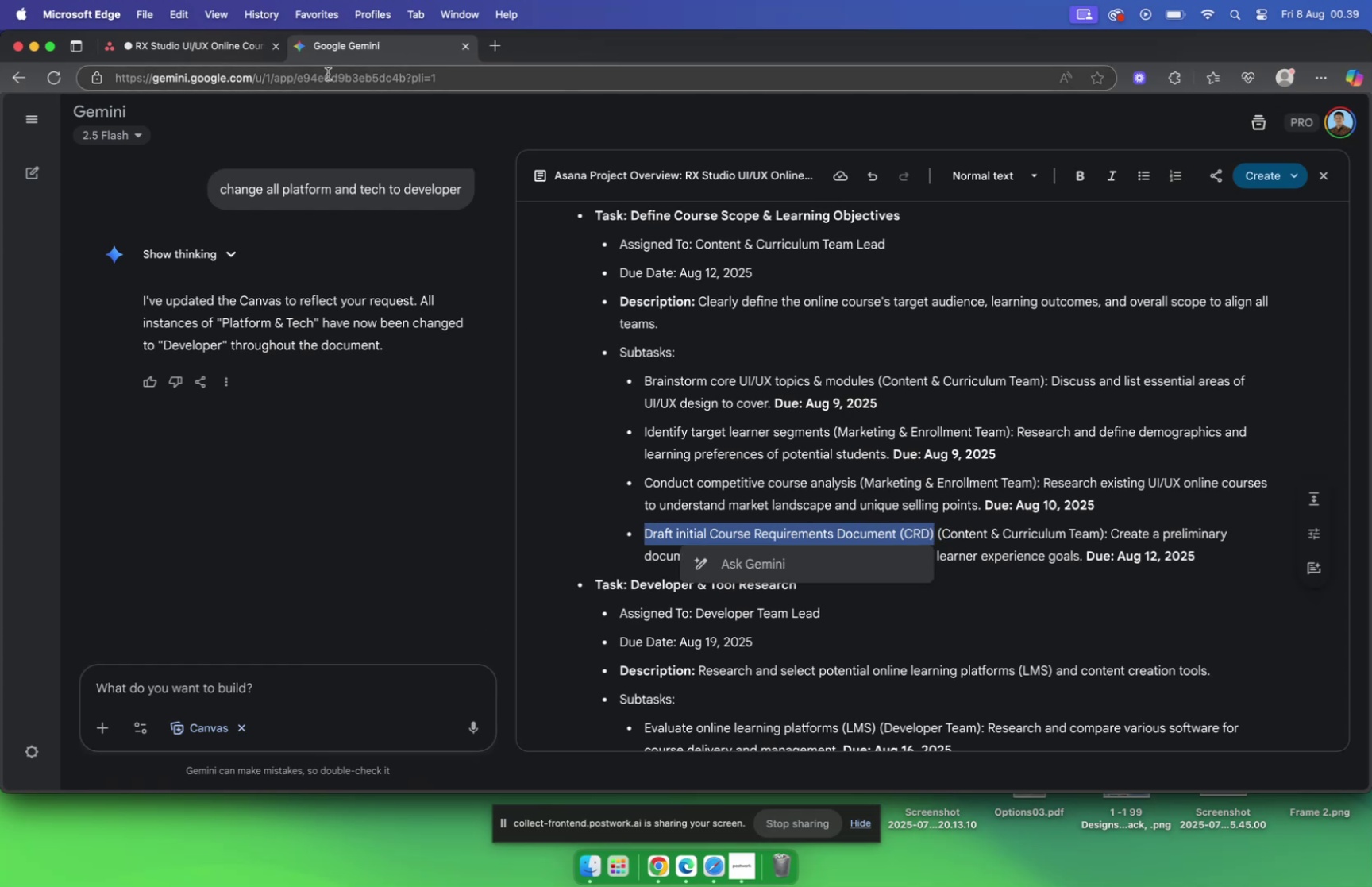 
left_click([230, 39])
 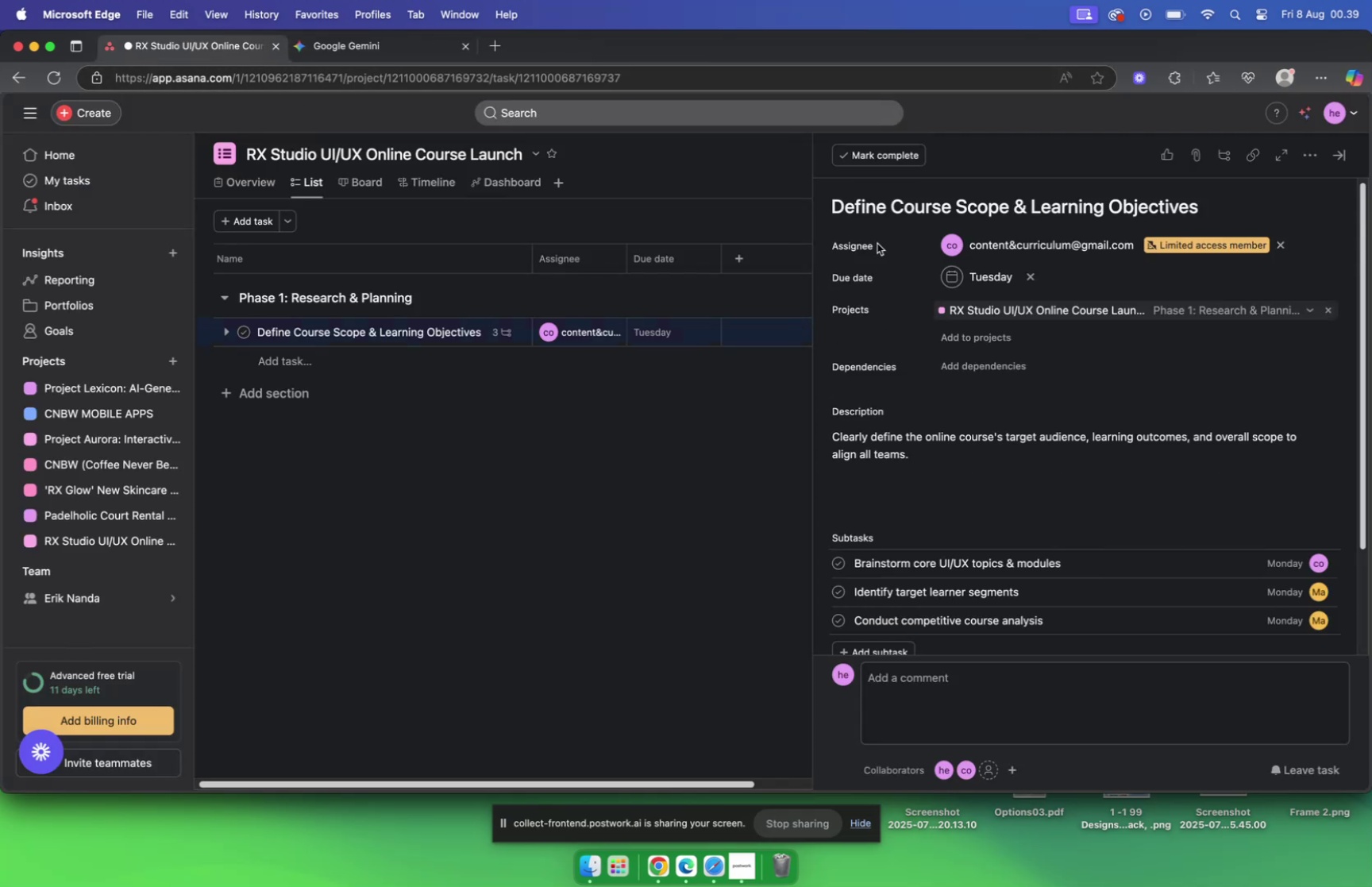 
left_click([882, 645])
 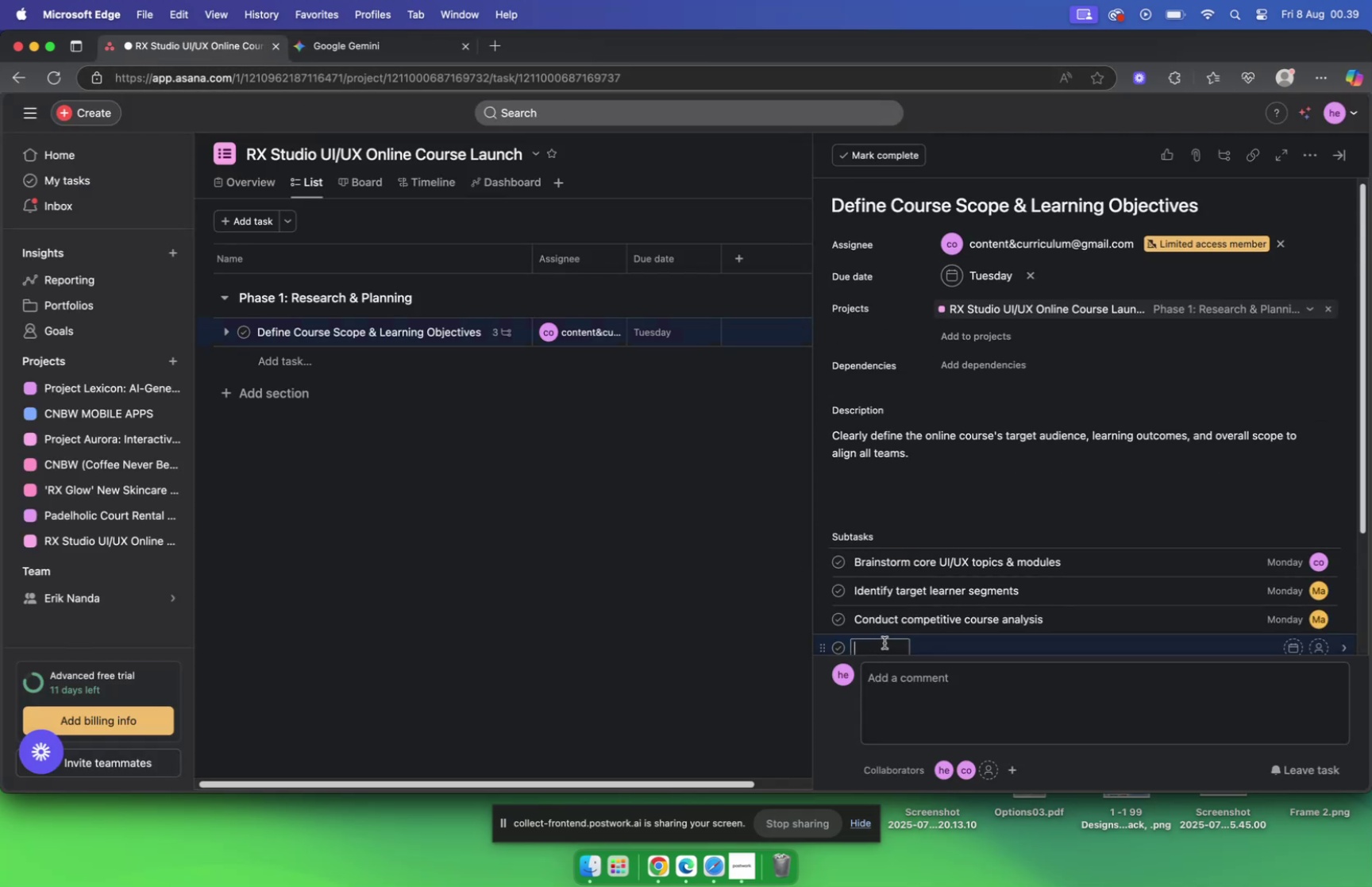 
key(Meta+V)
 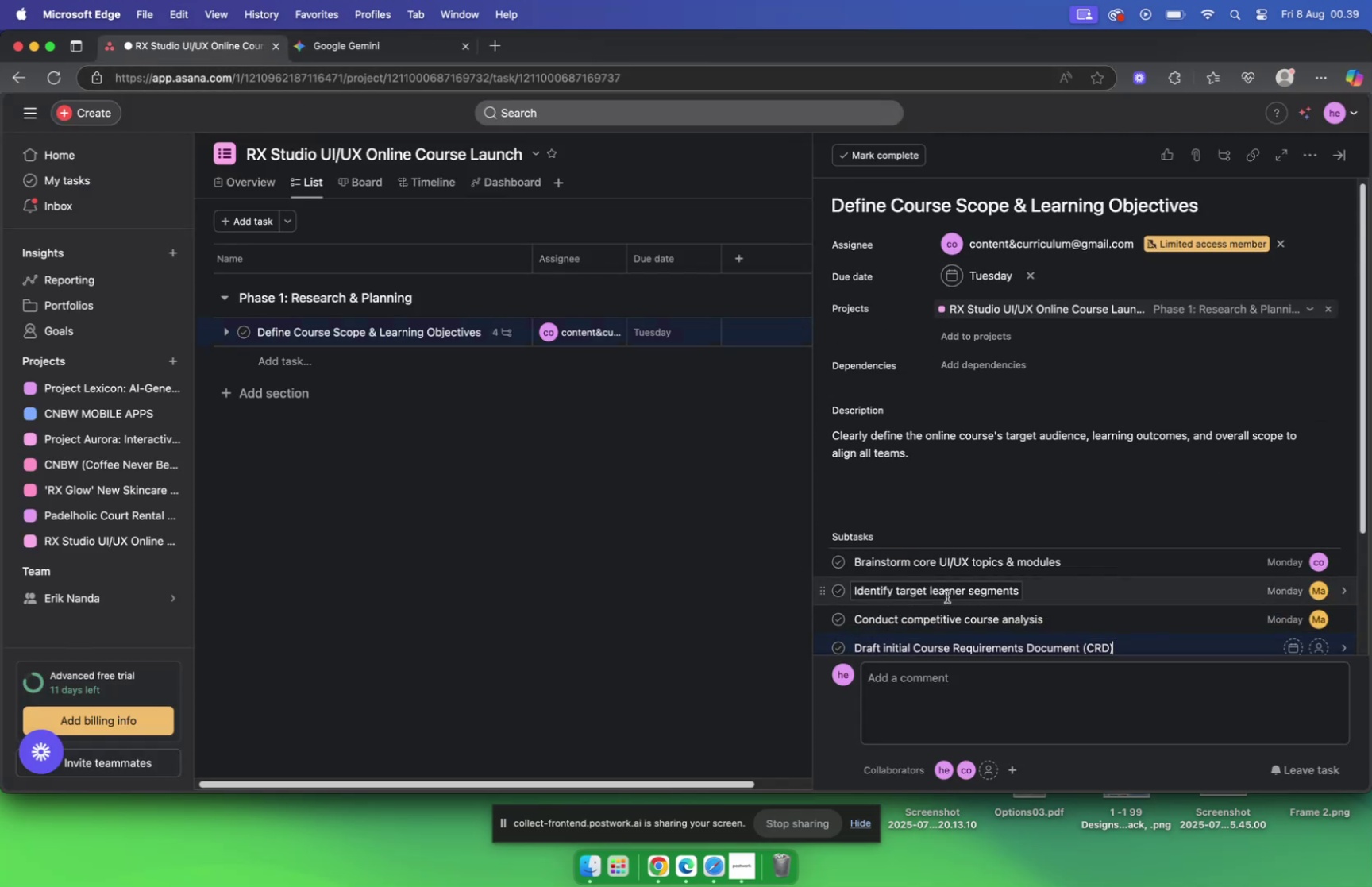 
scroll: coordinate [1004, 553], scroll_direction: down, amount: 5.0
 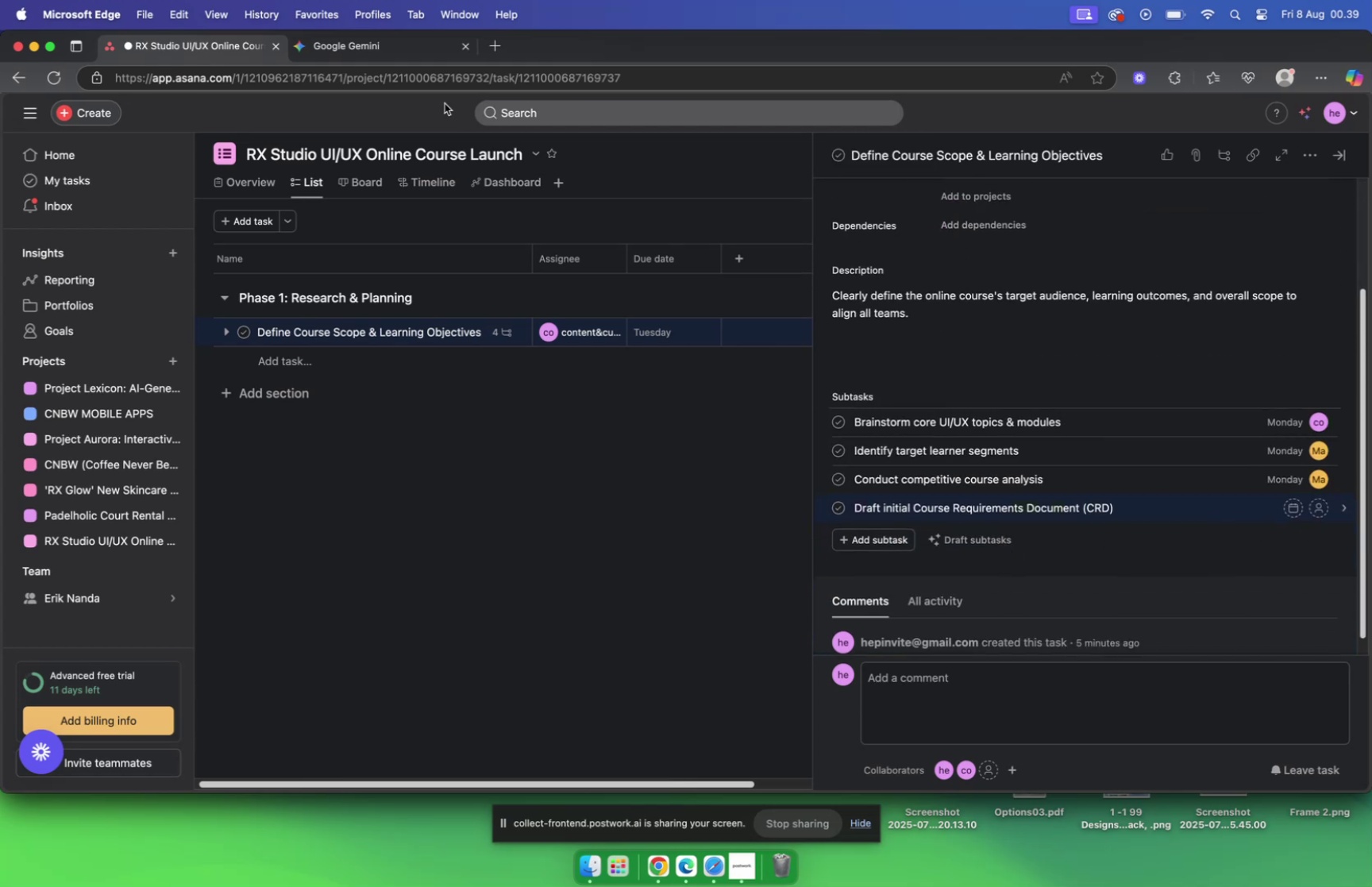 
left_click([319, 43])
 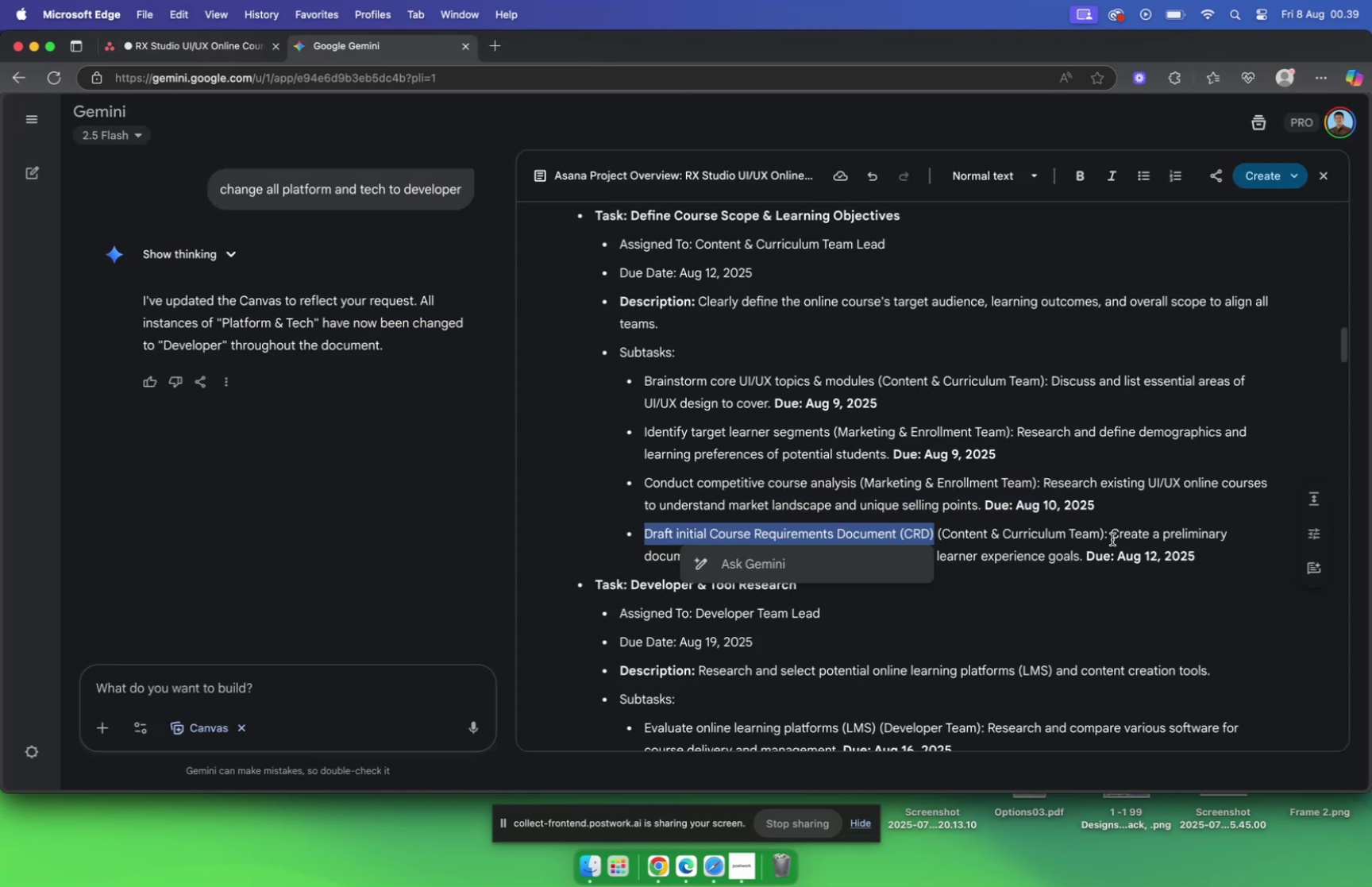 
left_click_drag(start_coordinate=[1112, 532], to_coordinate=[1083, 565])
 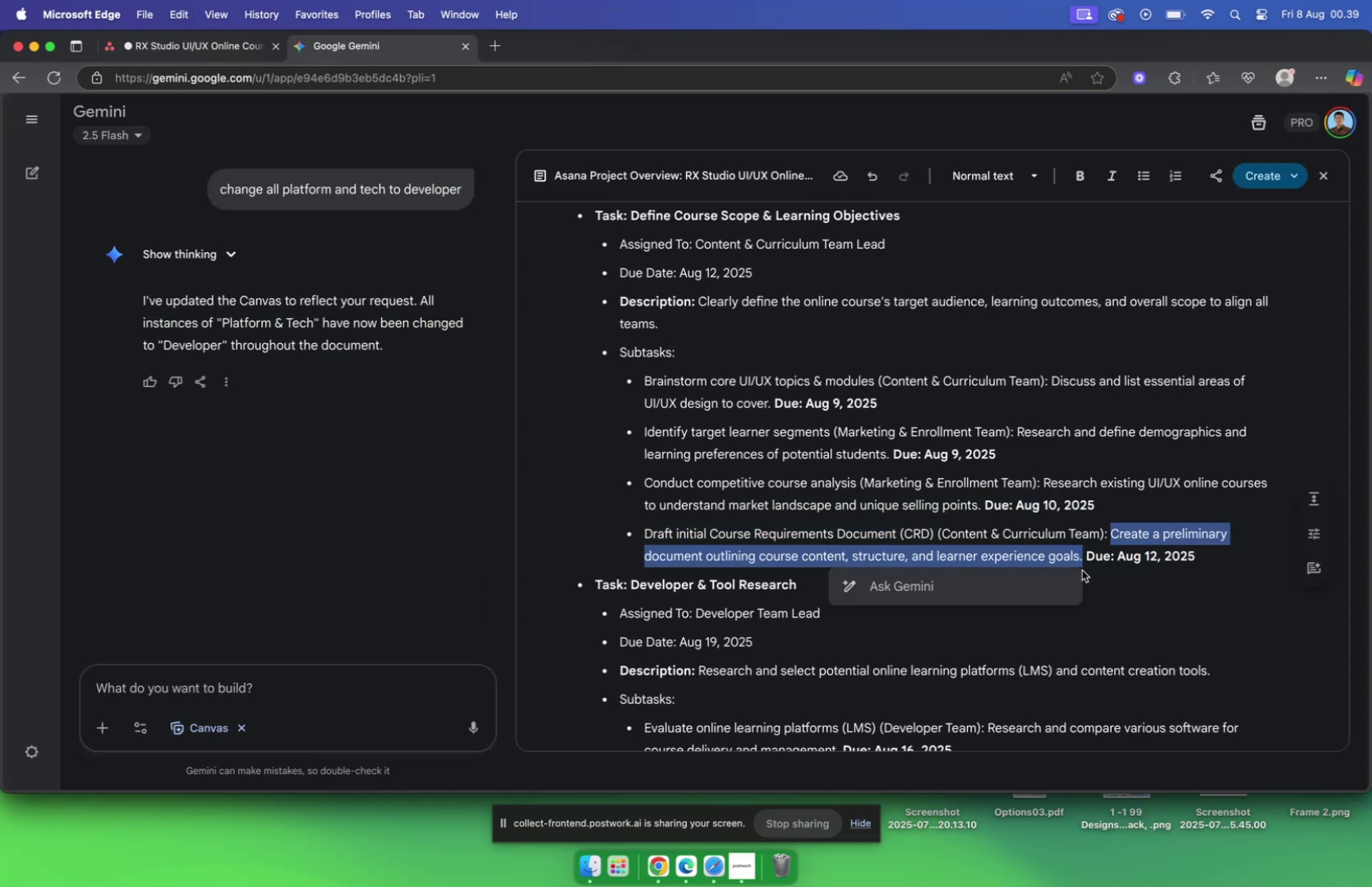 
key(Meta+C)
 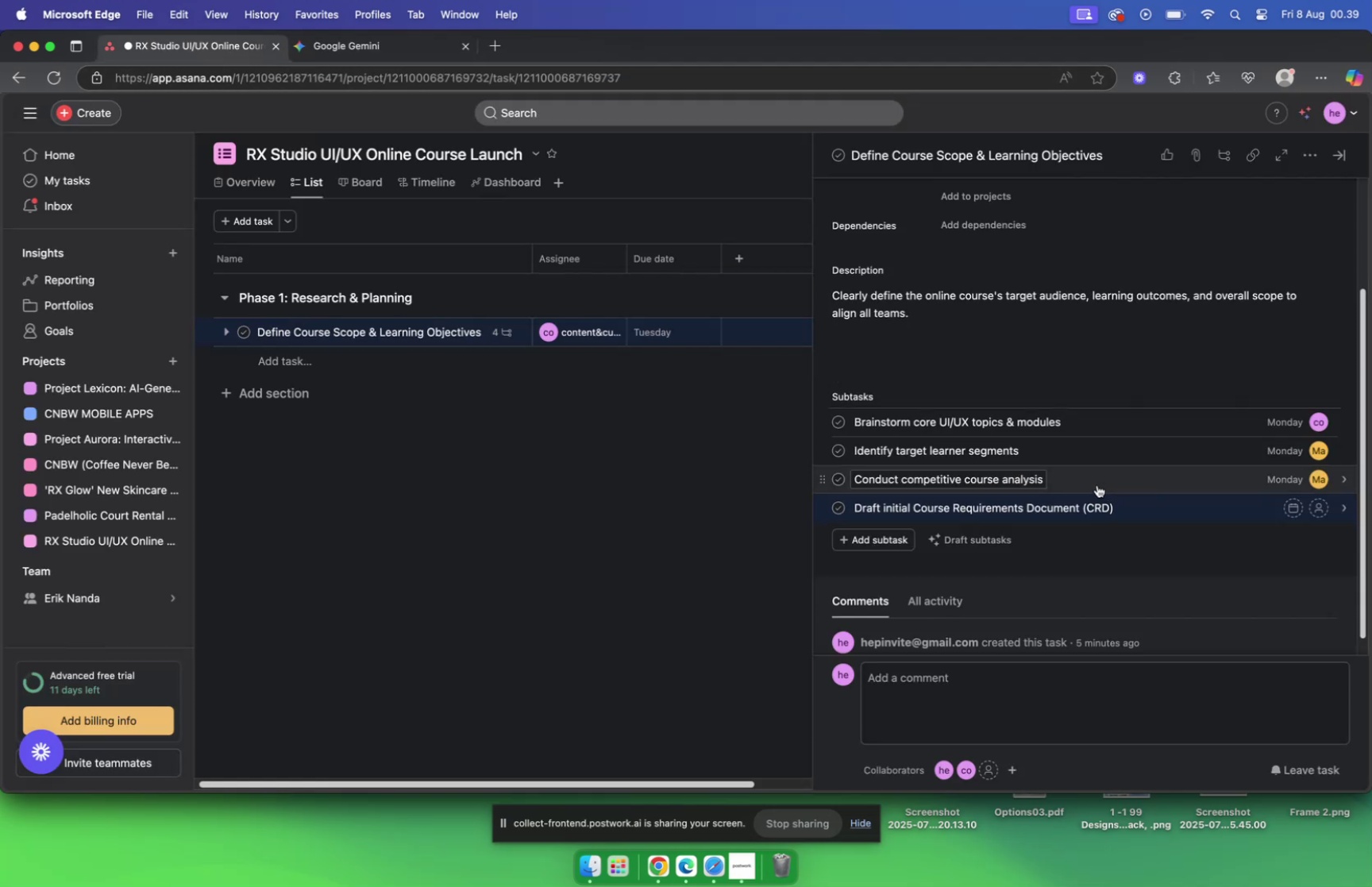 
left_click([1173, 504])
 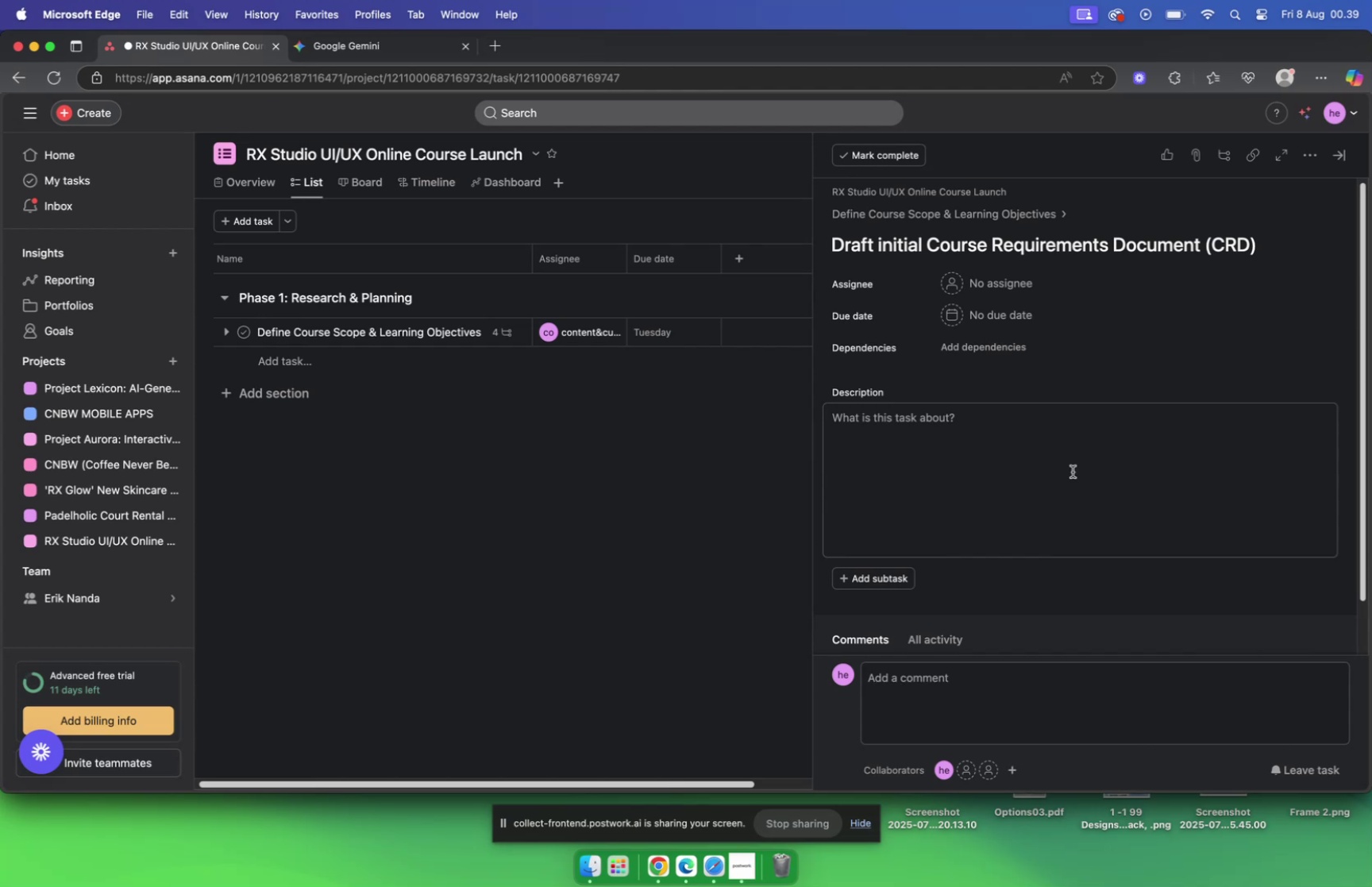 
left_click([1005, 440])
 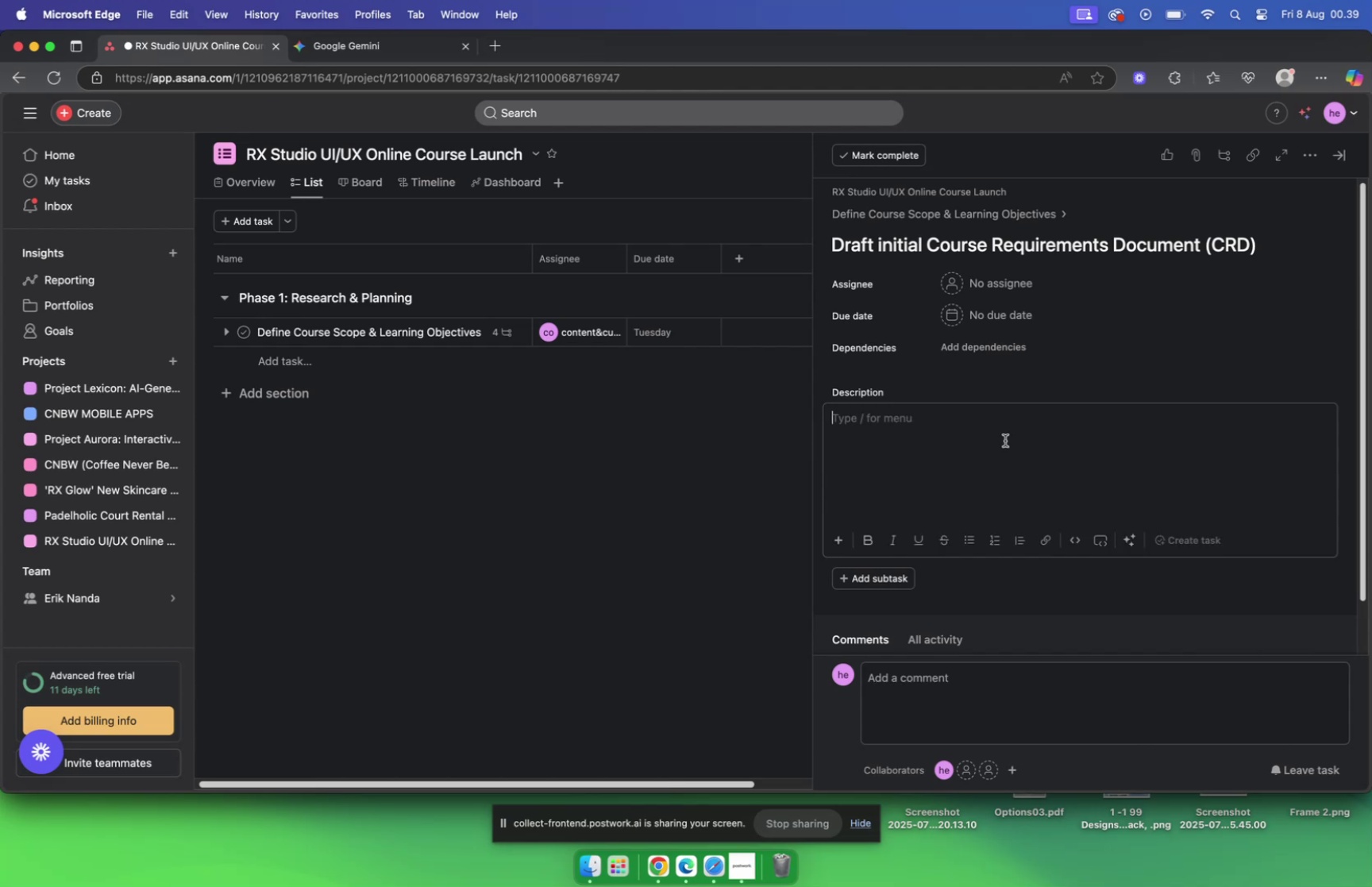 
key(Meta+V)
 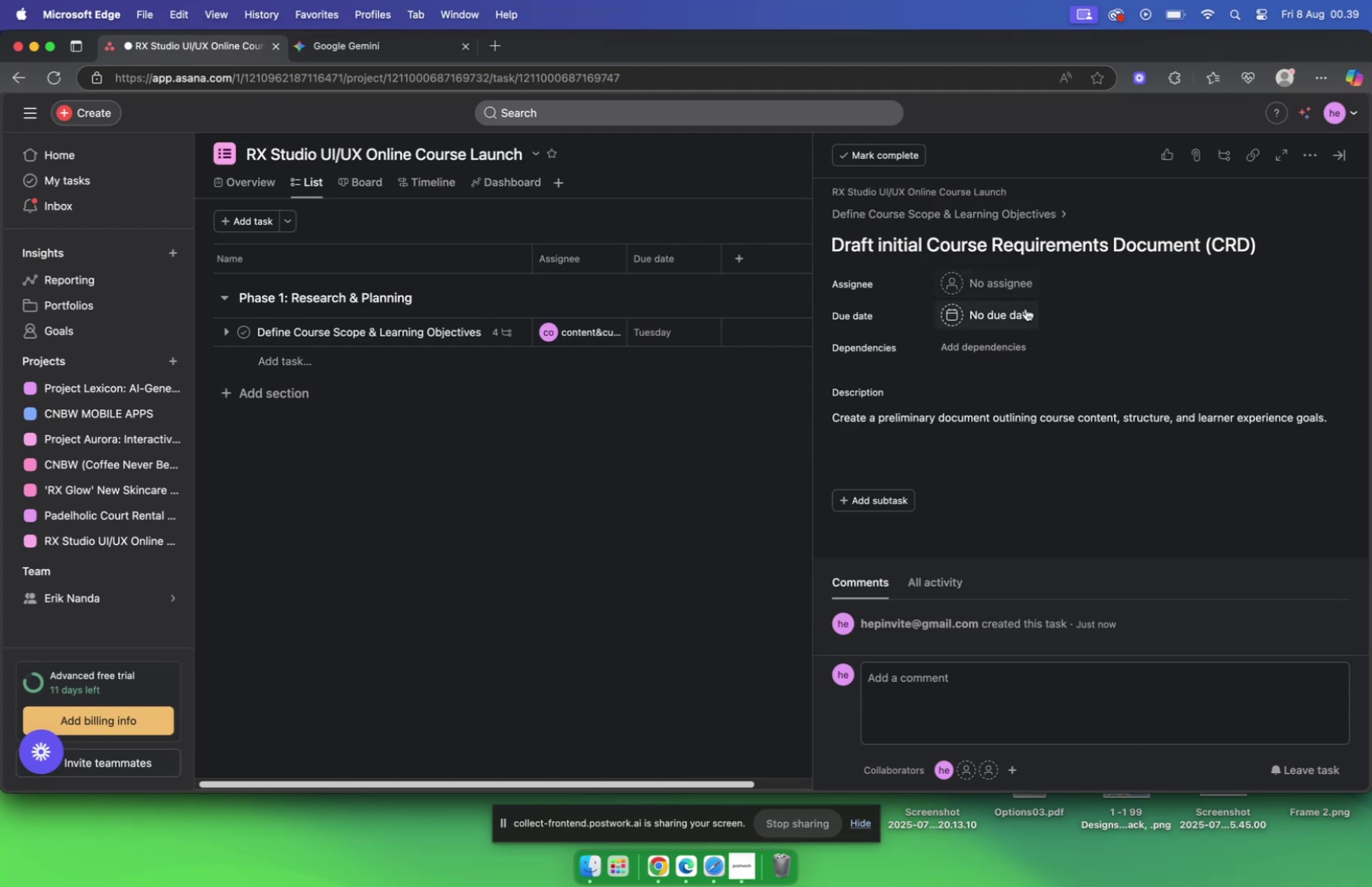 
left_click([364, 53])
 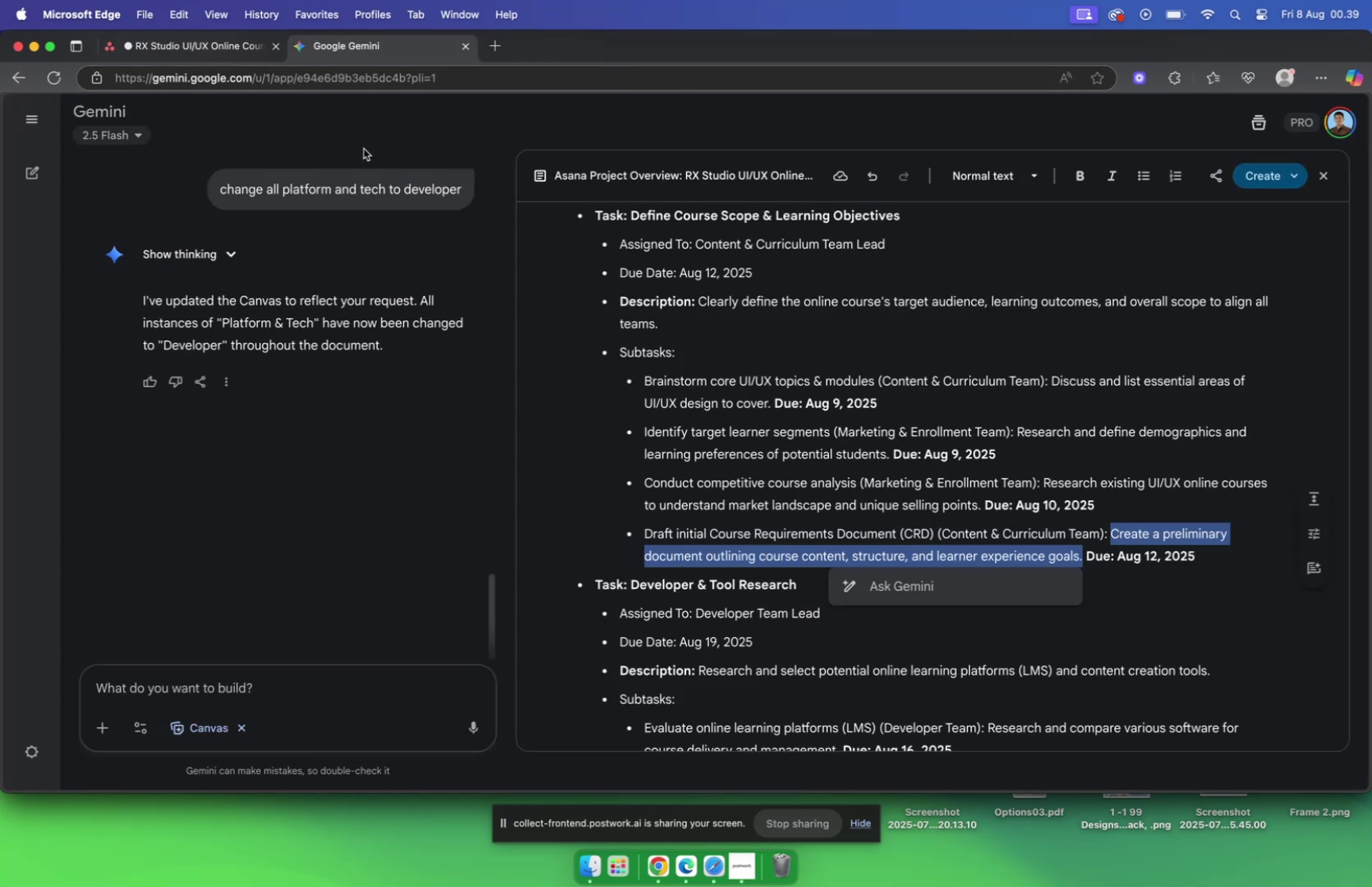 
left_click([206, 45])
 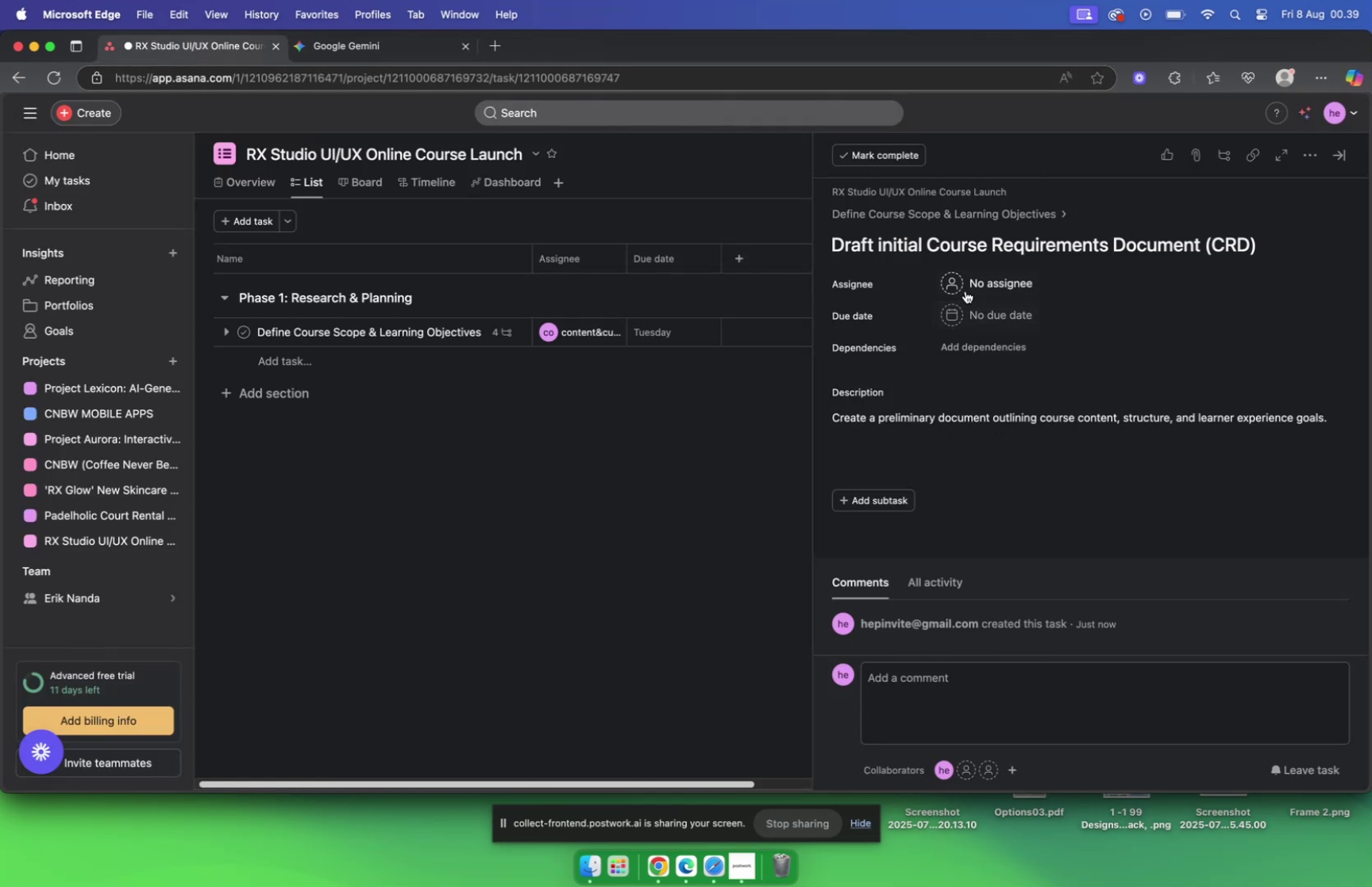 
left_click([959, 282])
 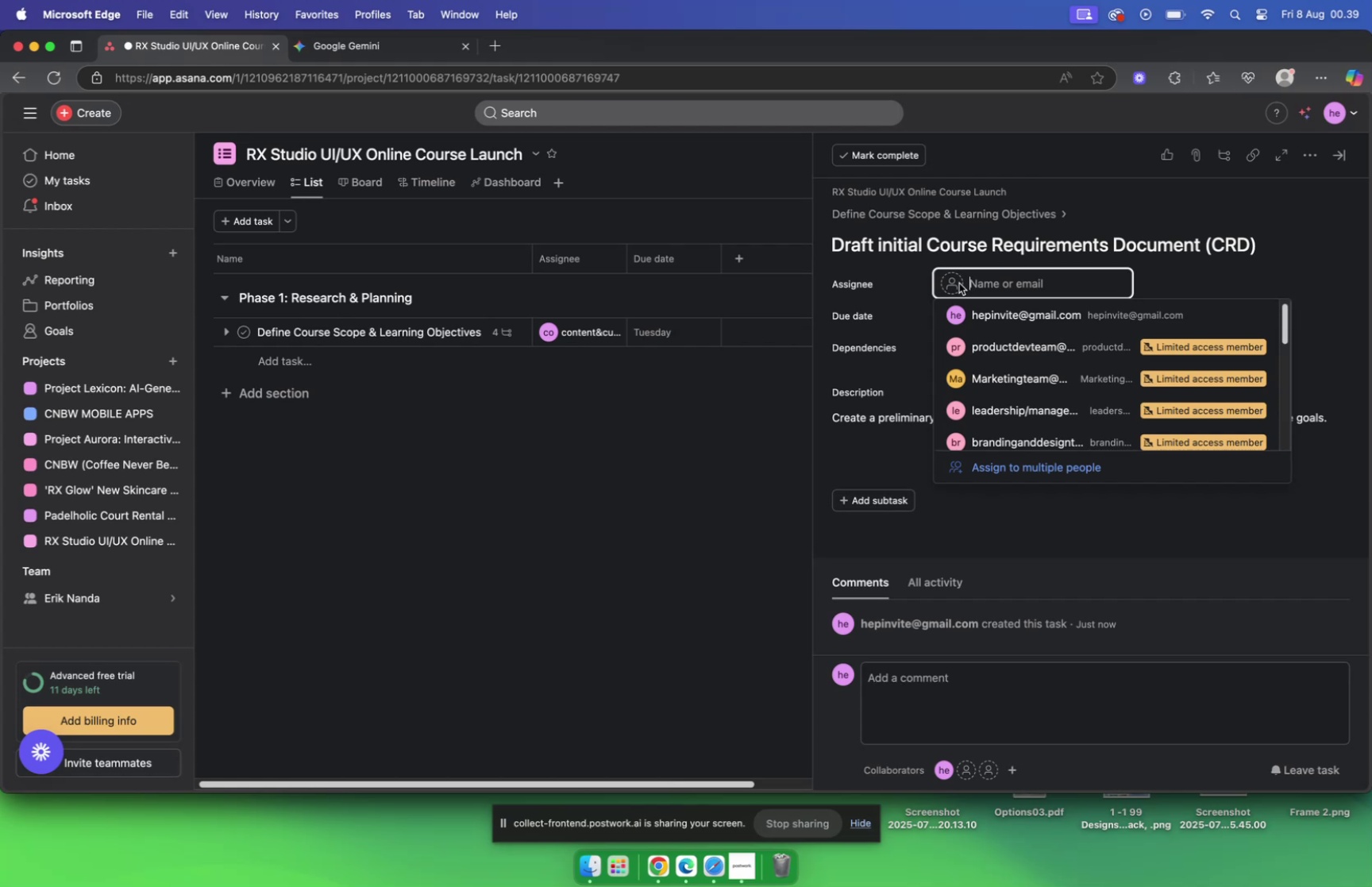 
left_click([959, 282])
 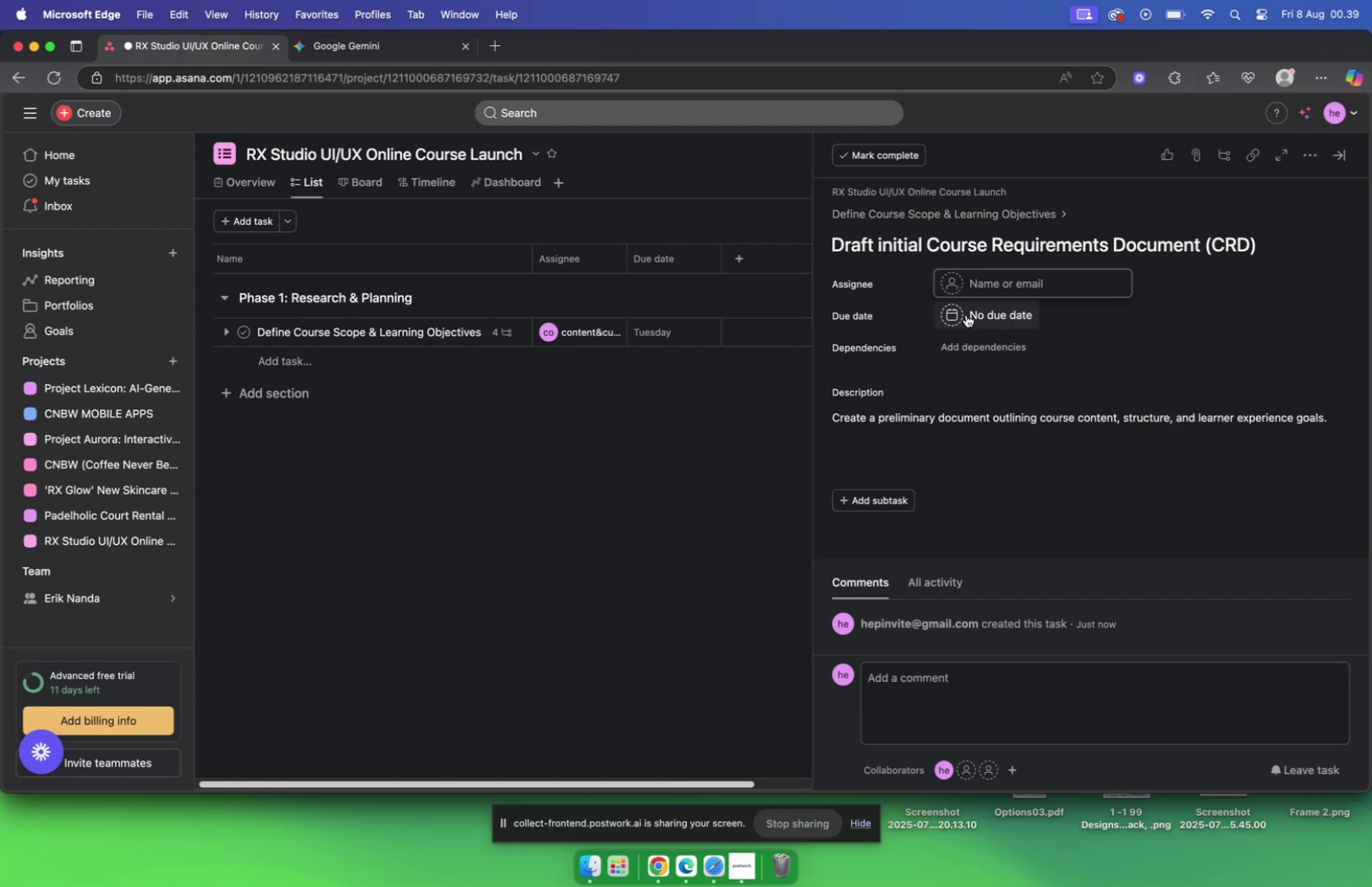 
left_click([958, 315])
 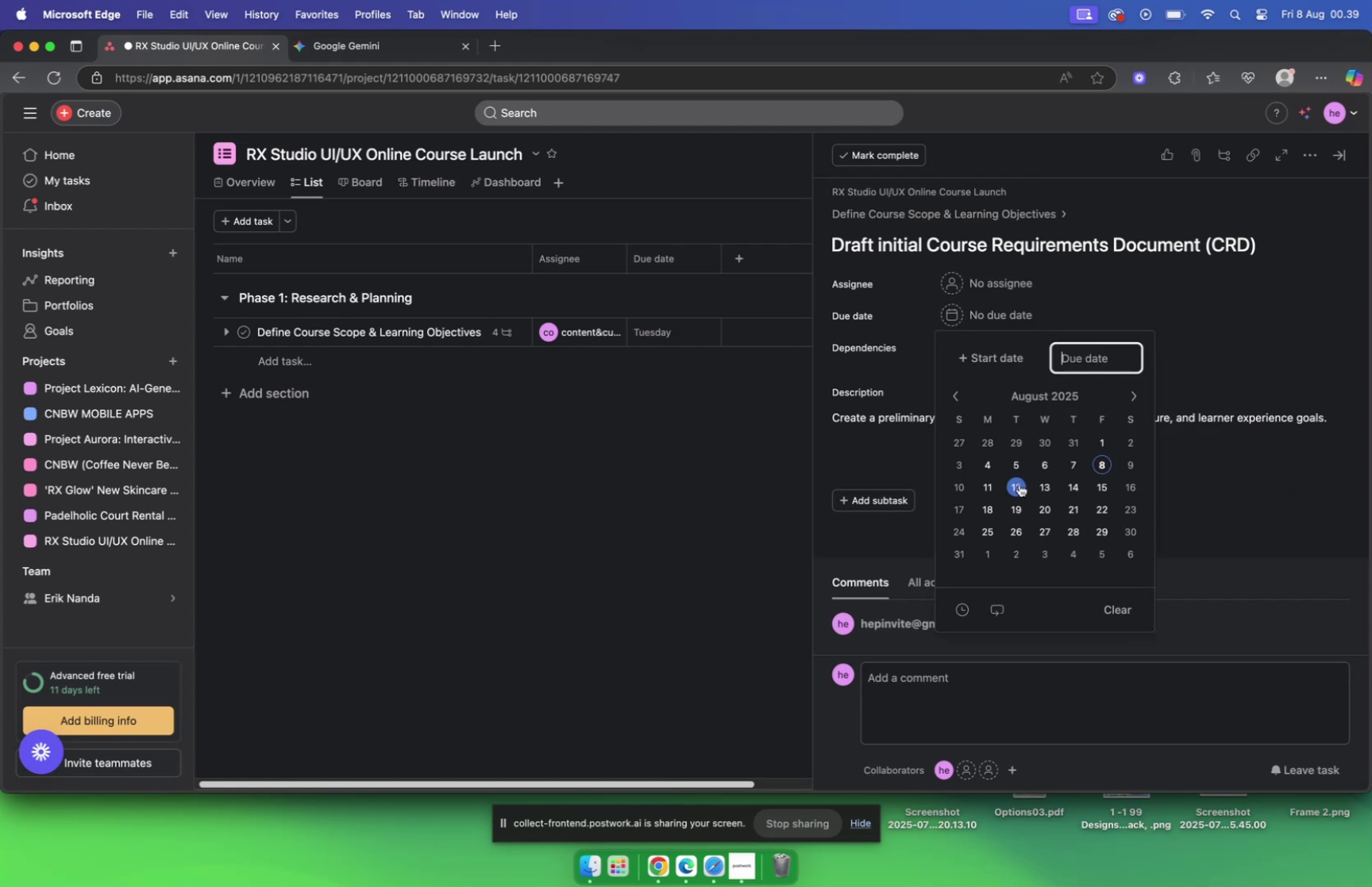 
left_click([1019, 484])
 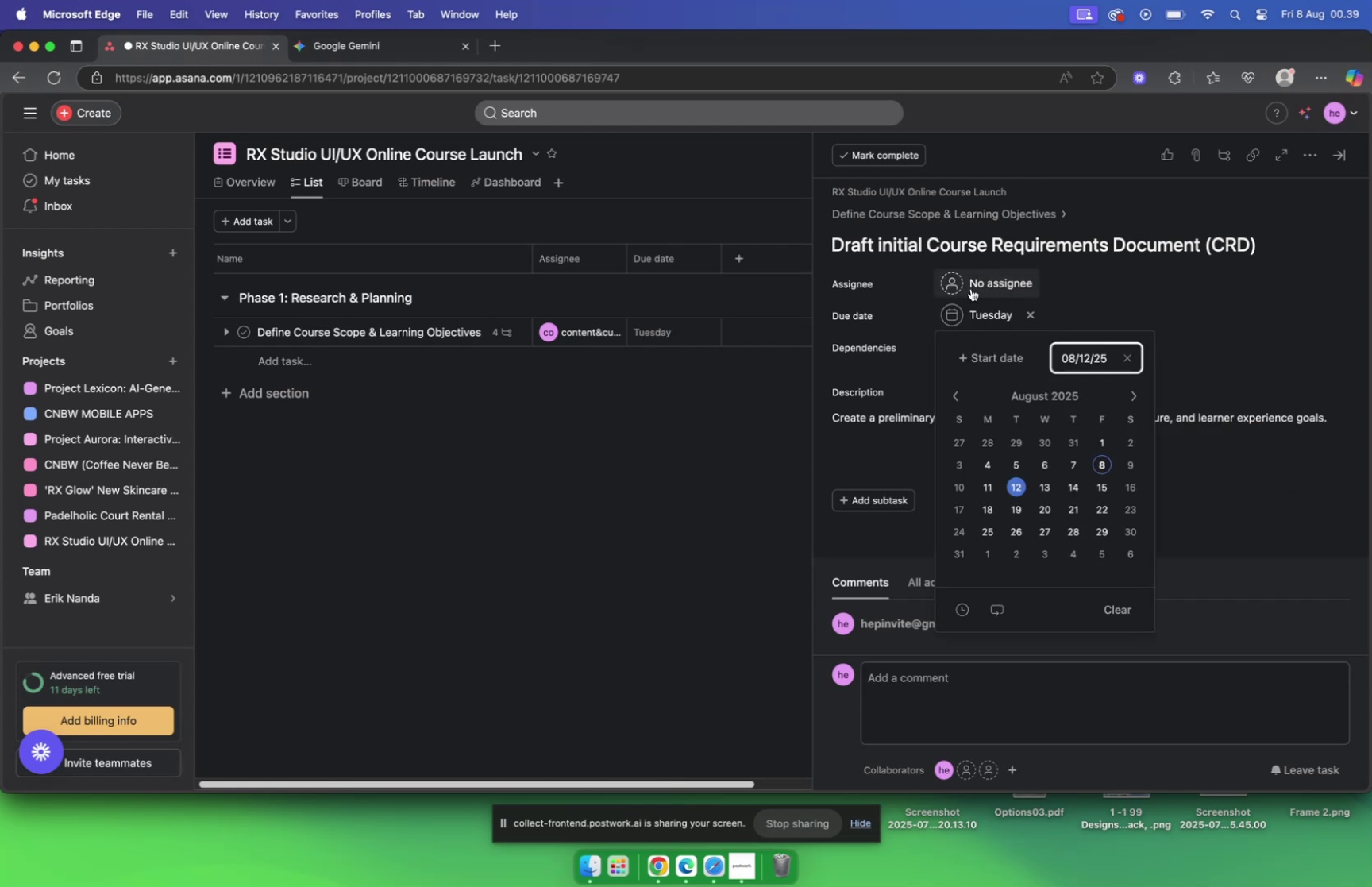 
left_click([970, 286])
 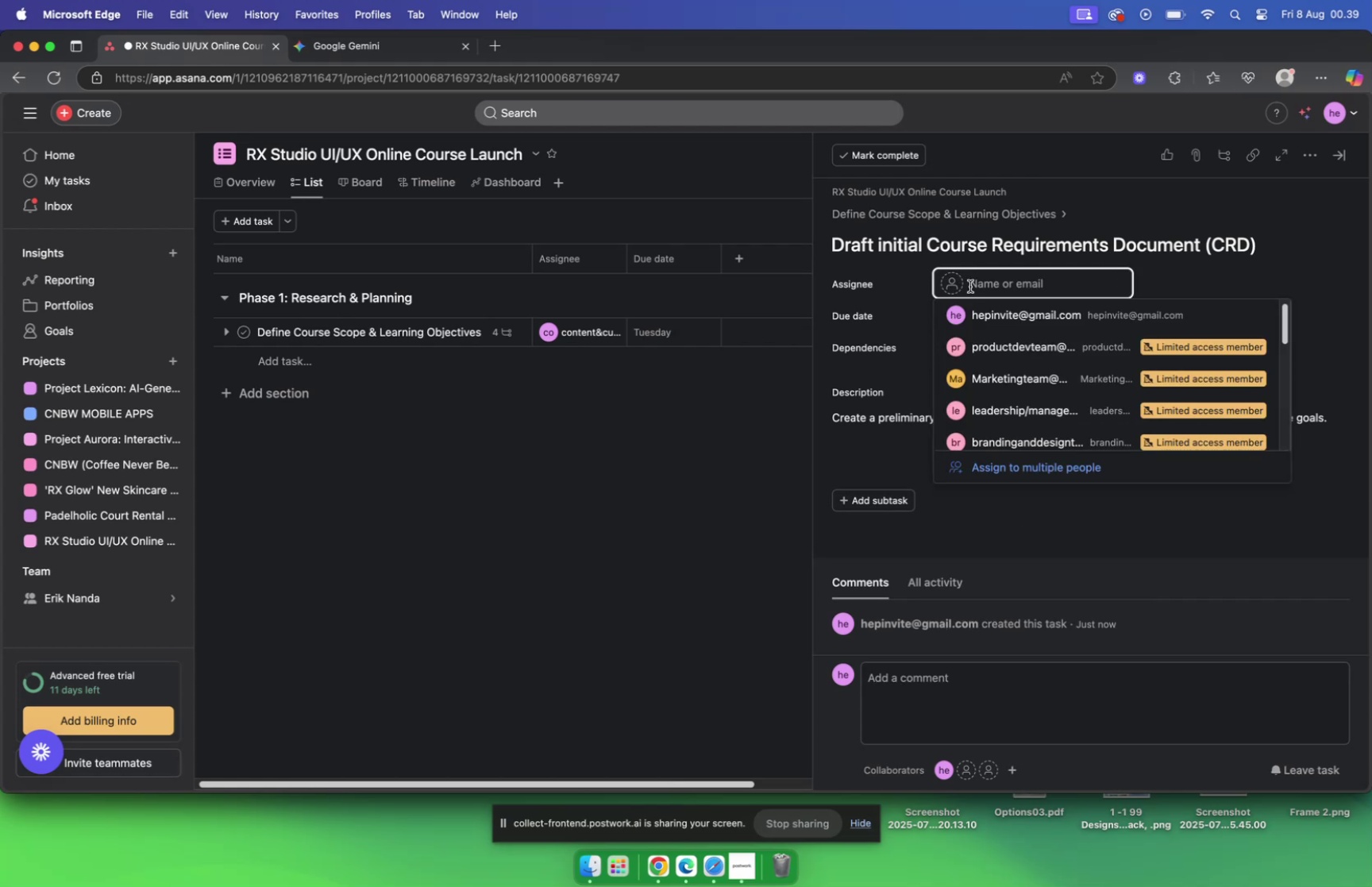 
wait(5.23)
 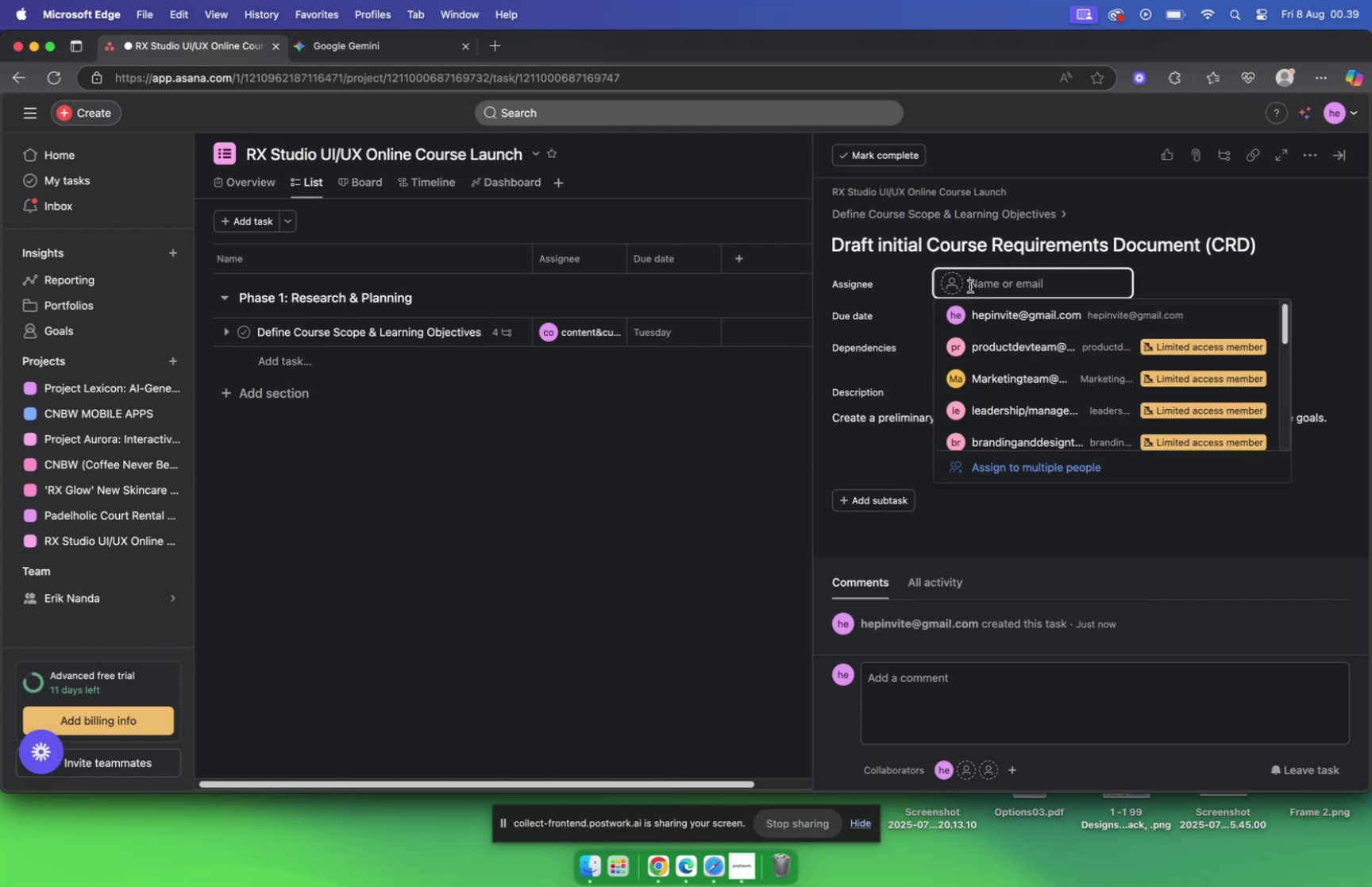 
type(con)
 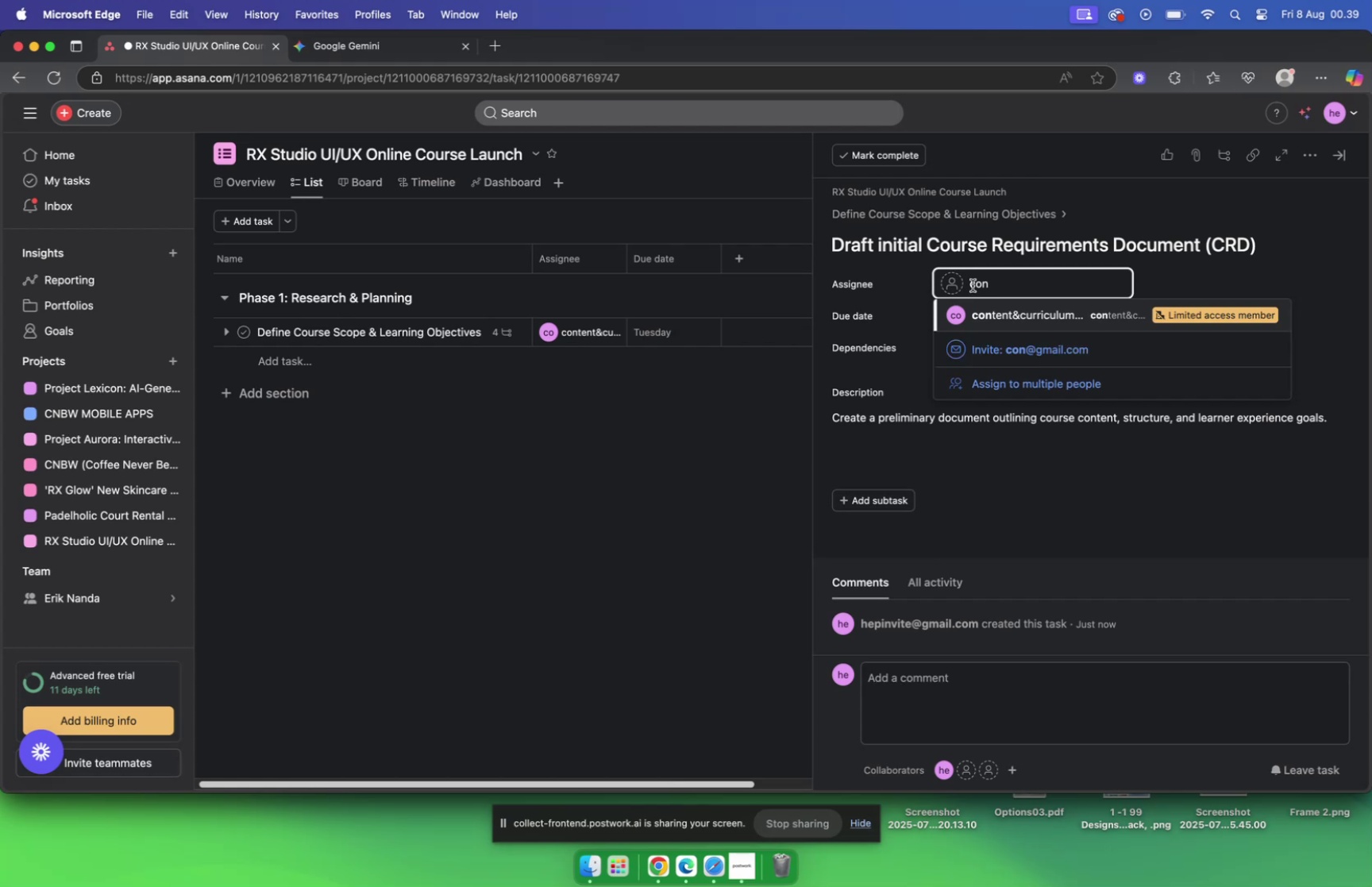 
left_click([990, 314])
 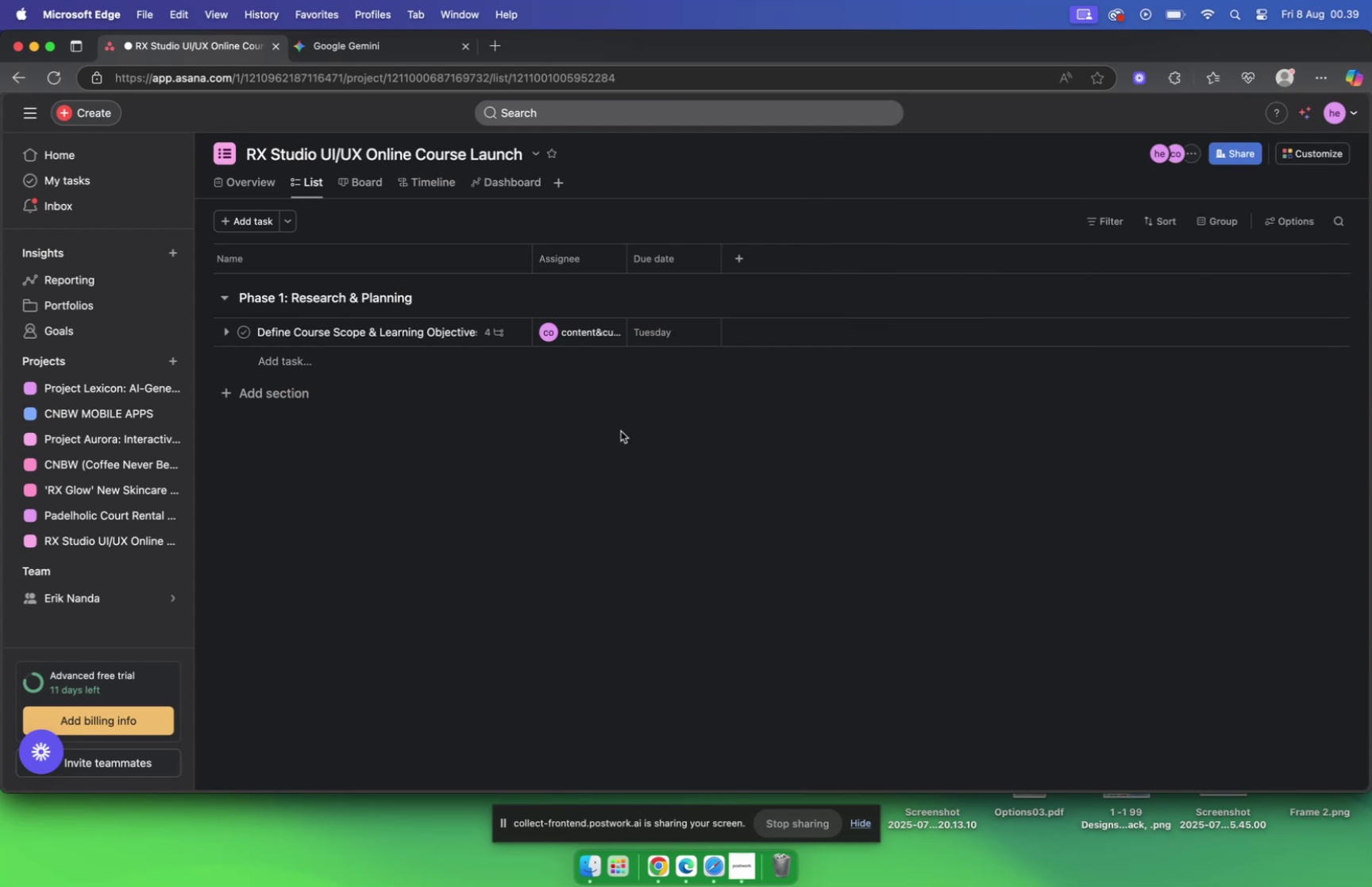 
left_click([384, 351])
 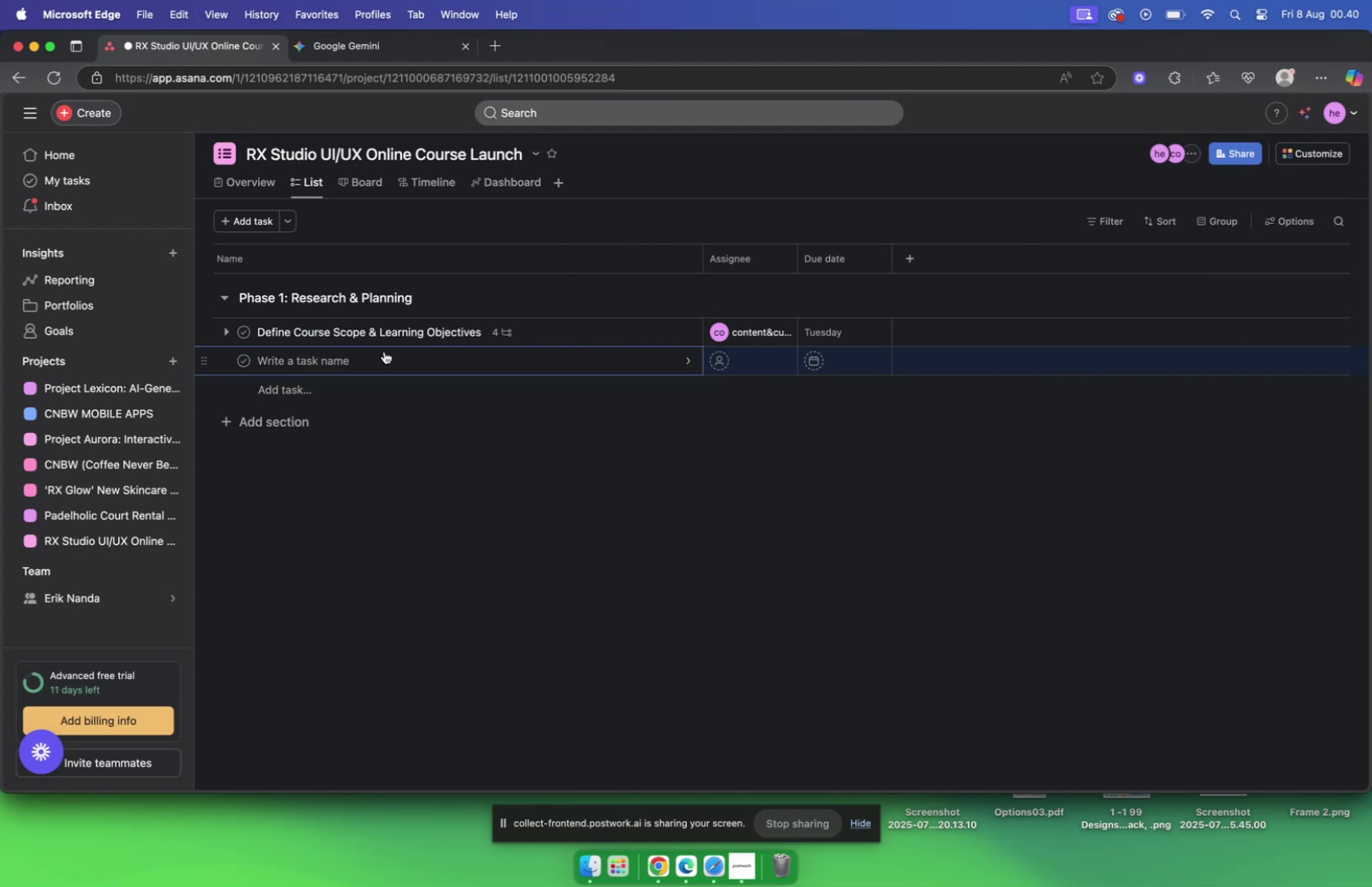 
wait(15.66)
 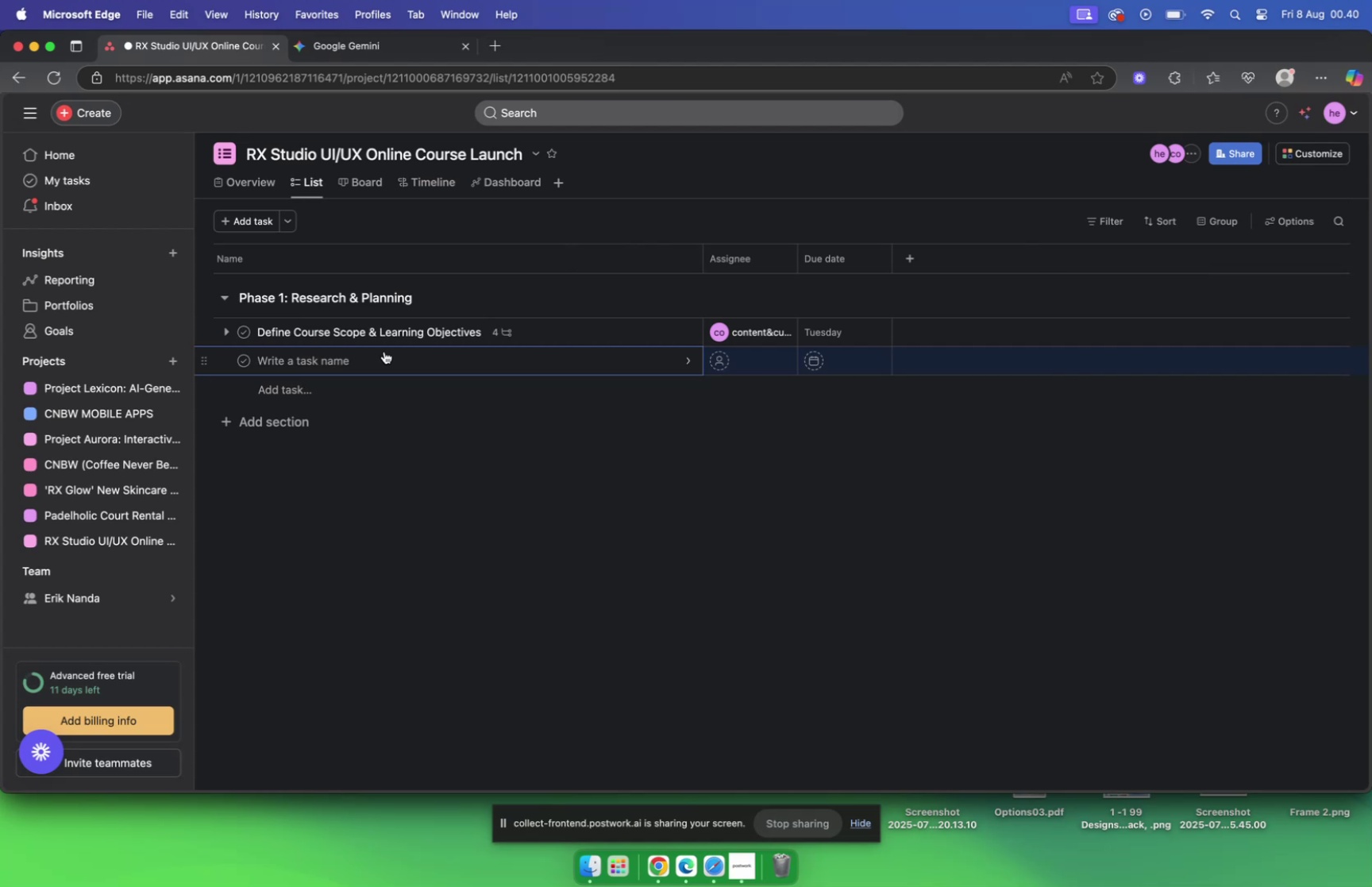 
type(Status)
 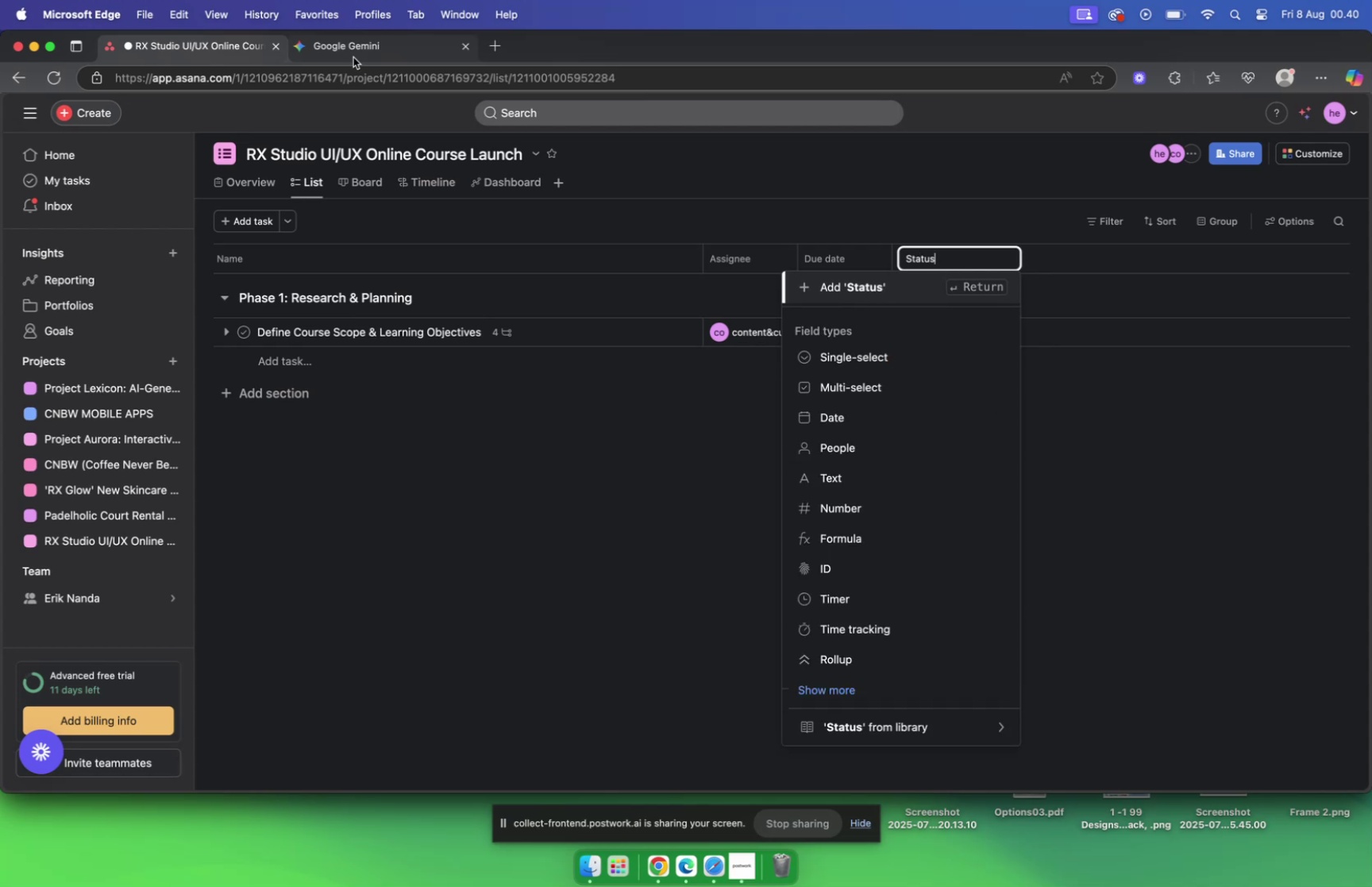 
left_click([948, 361])
 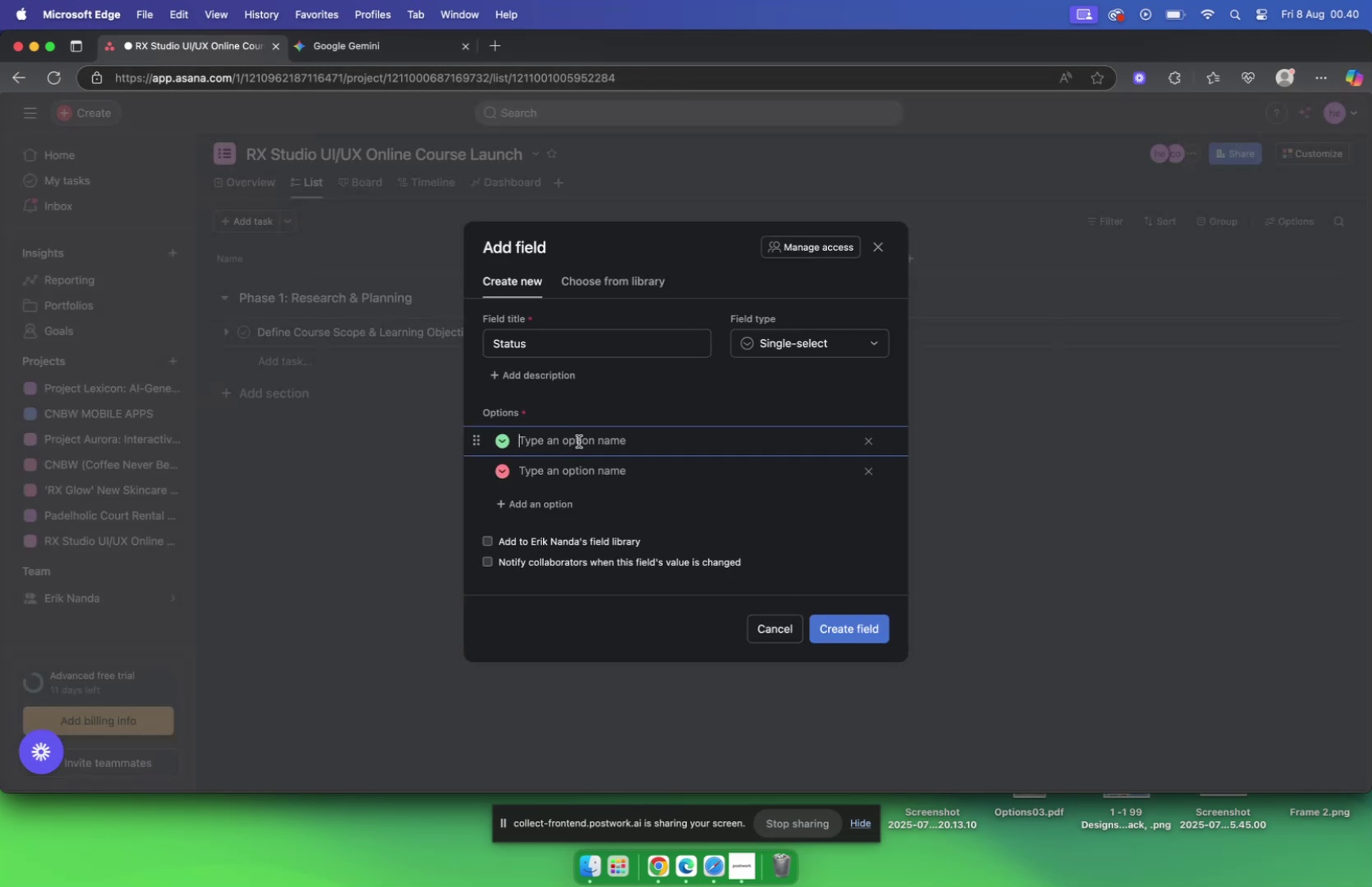 
type(In p)
key(Backspace)
key(Backspace)
key(Backspace)
 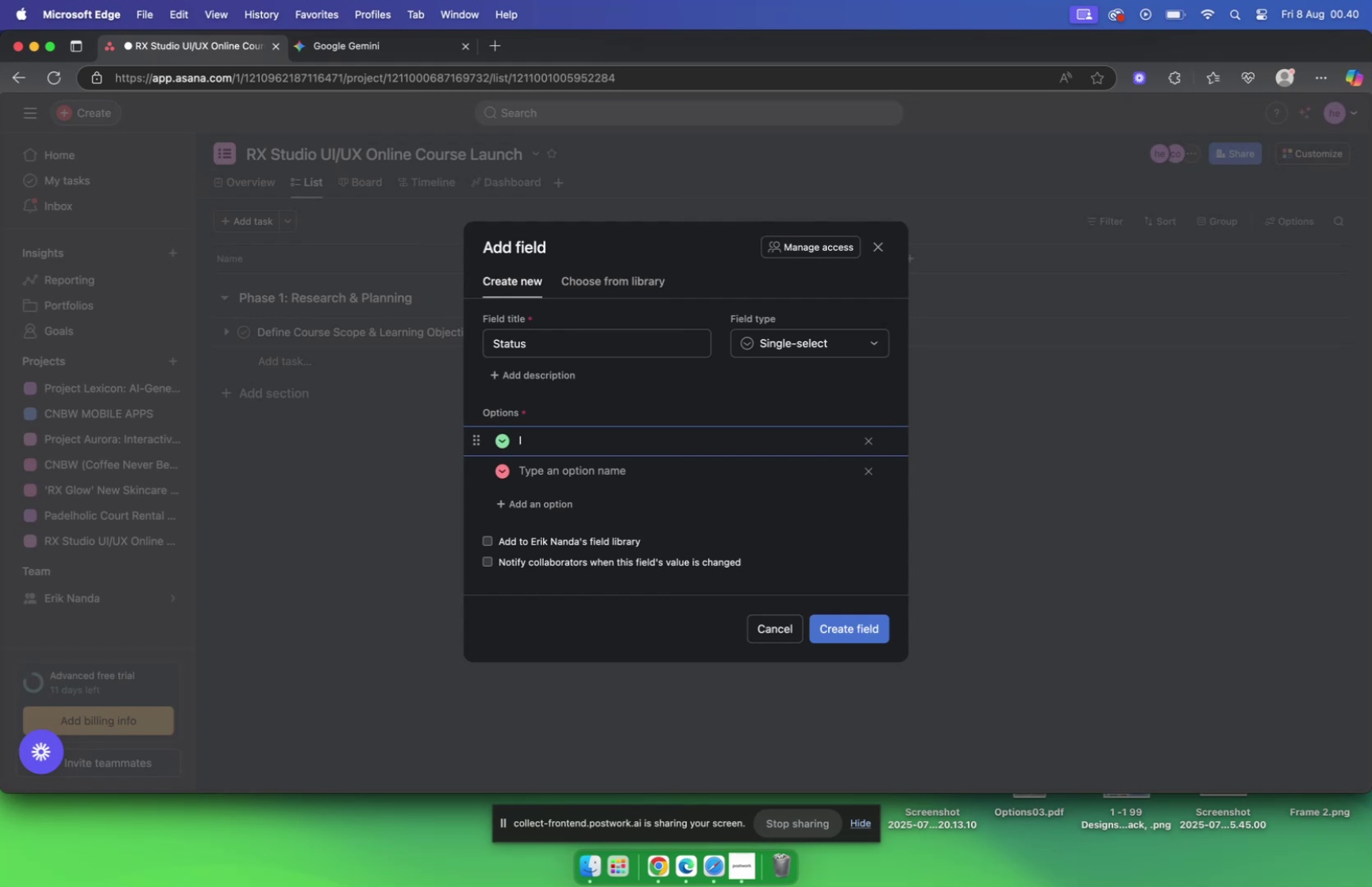 
key(Backspace)
type(Urgent)
 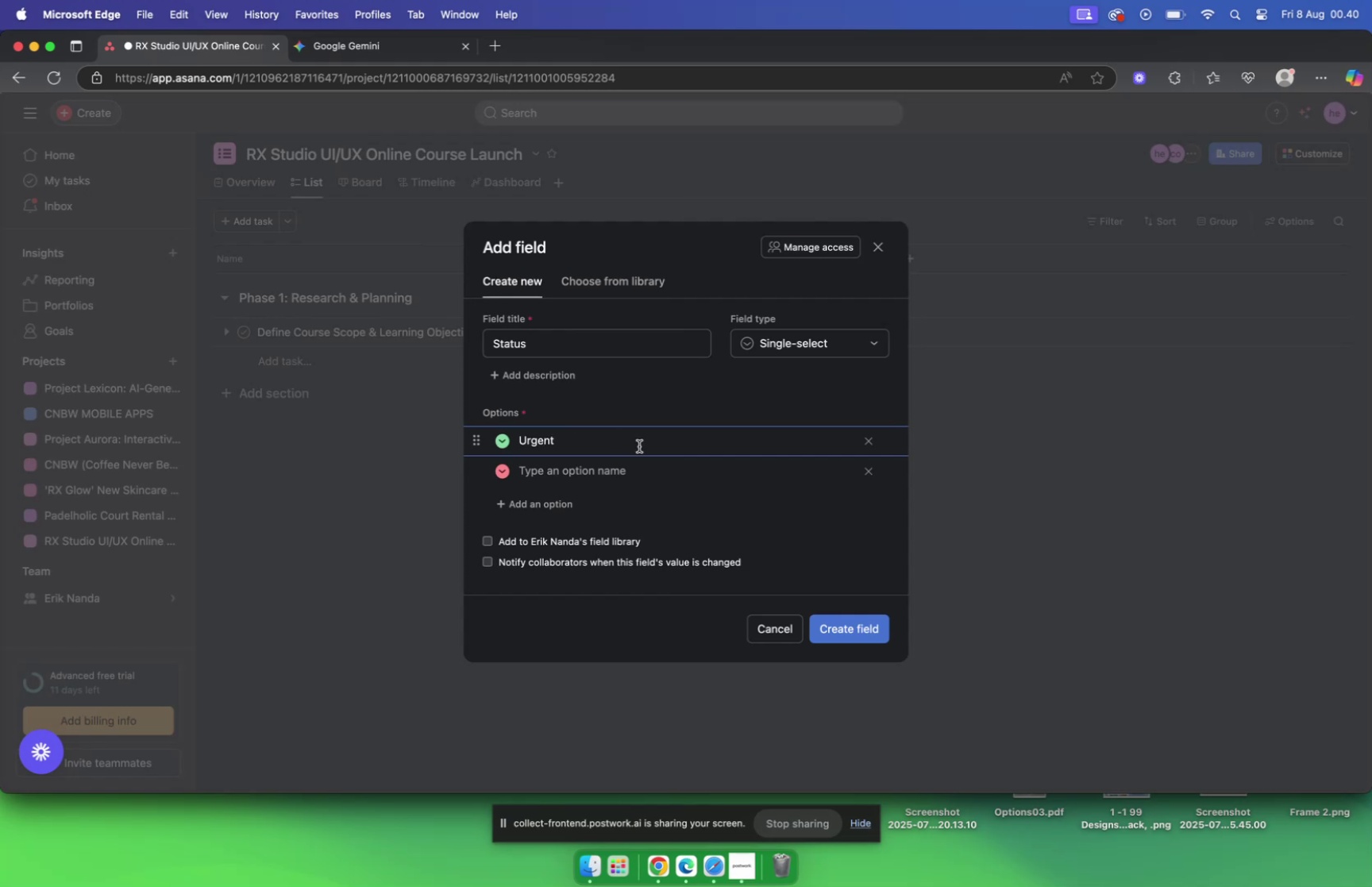 
left_click([626, 469])
 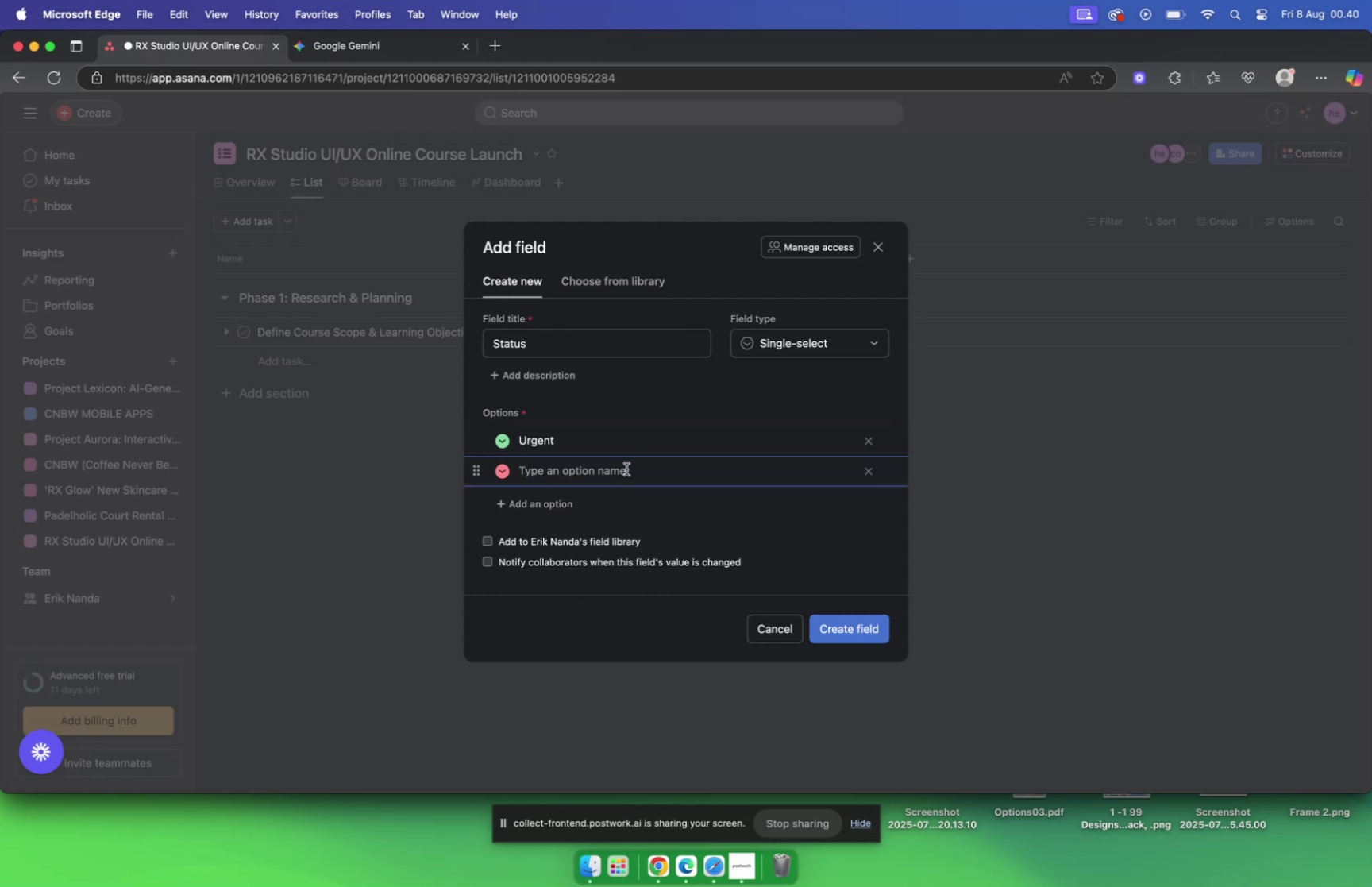 
type(Middle low)
 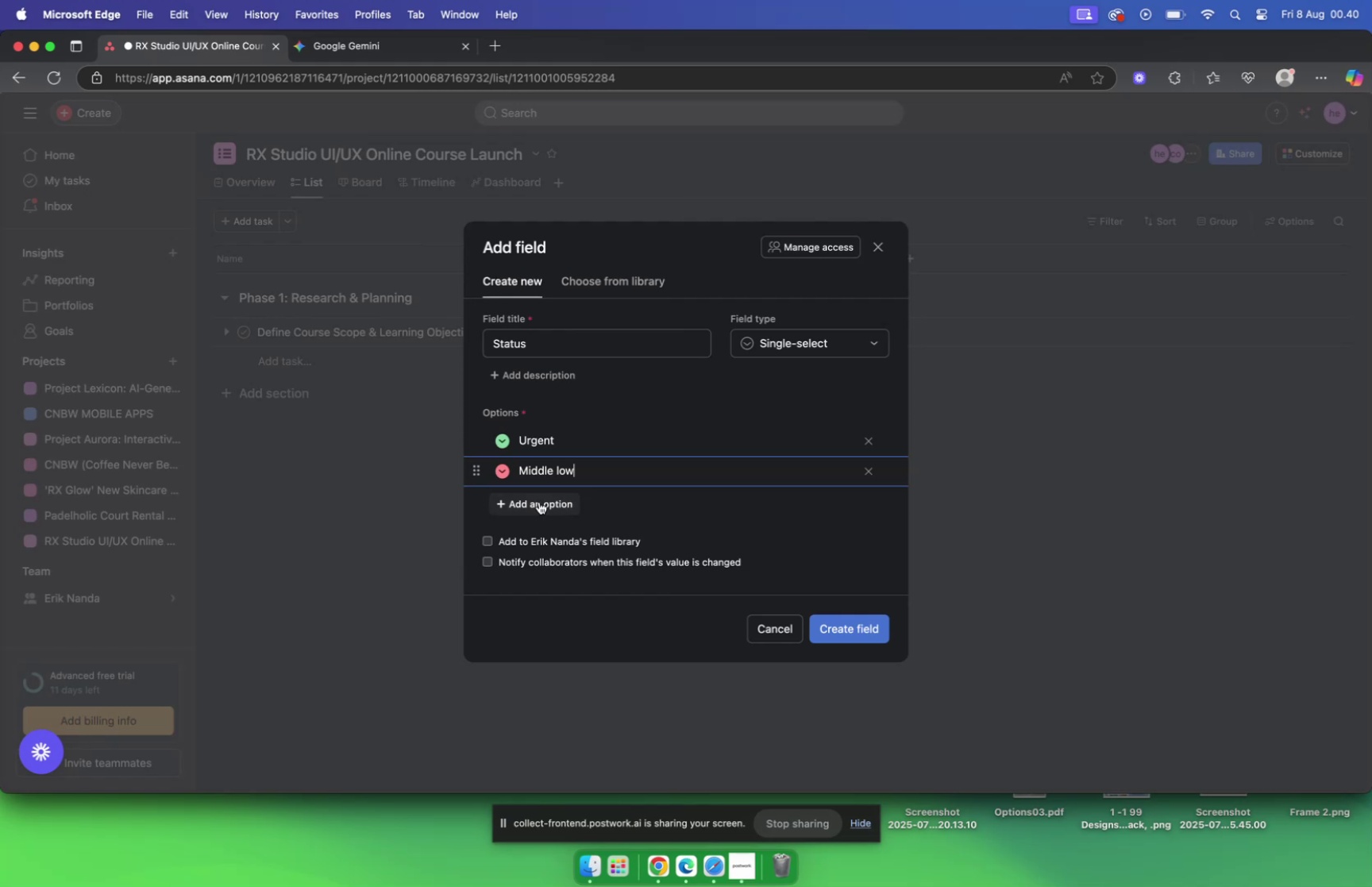 
left_click([539, 501])
 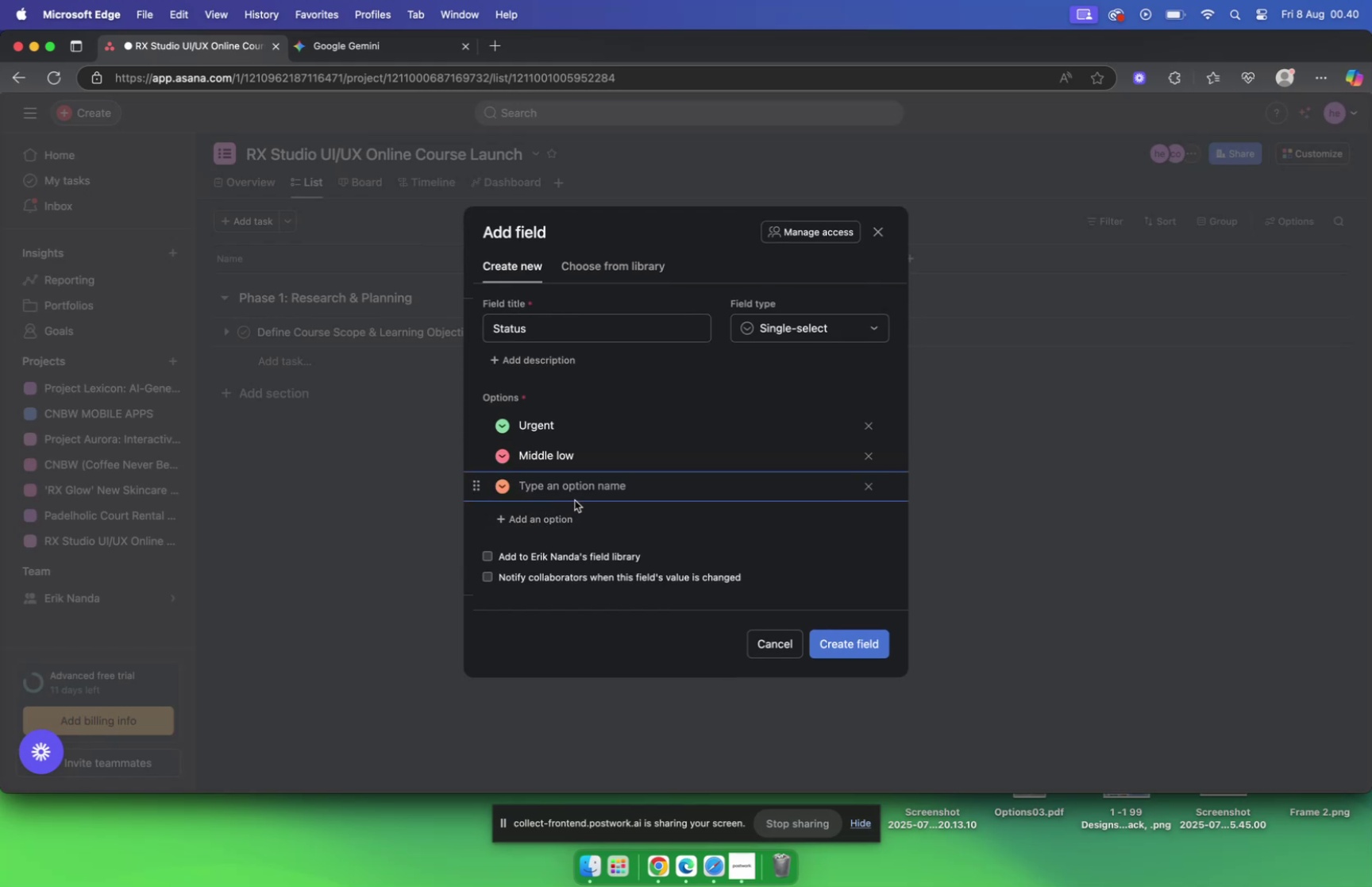 
type(Low)
 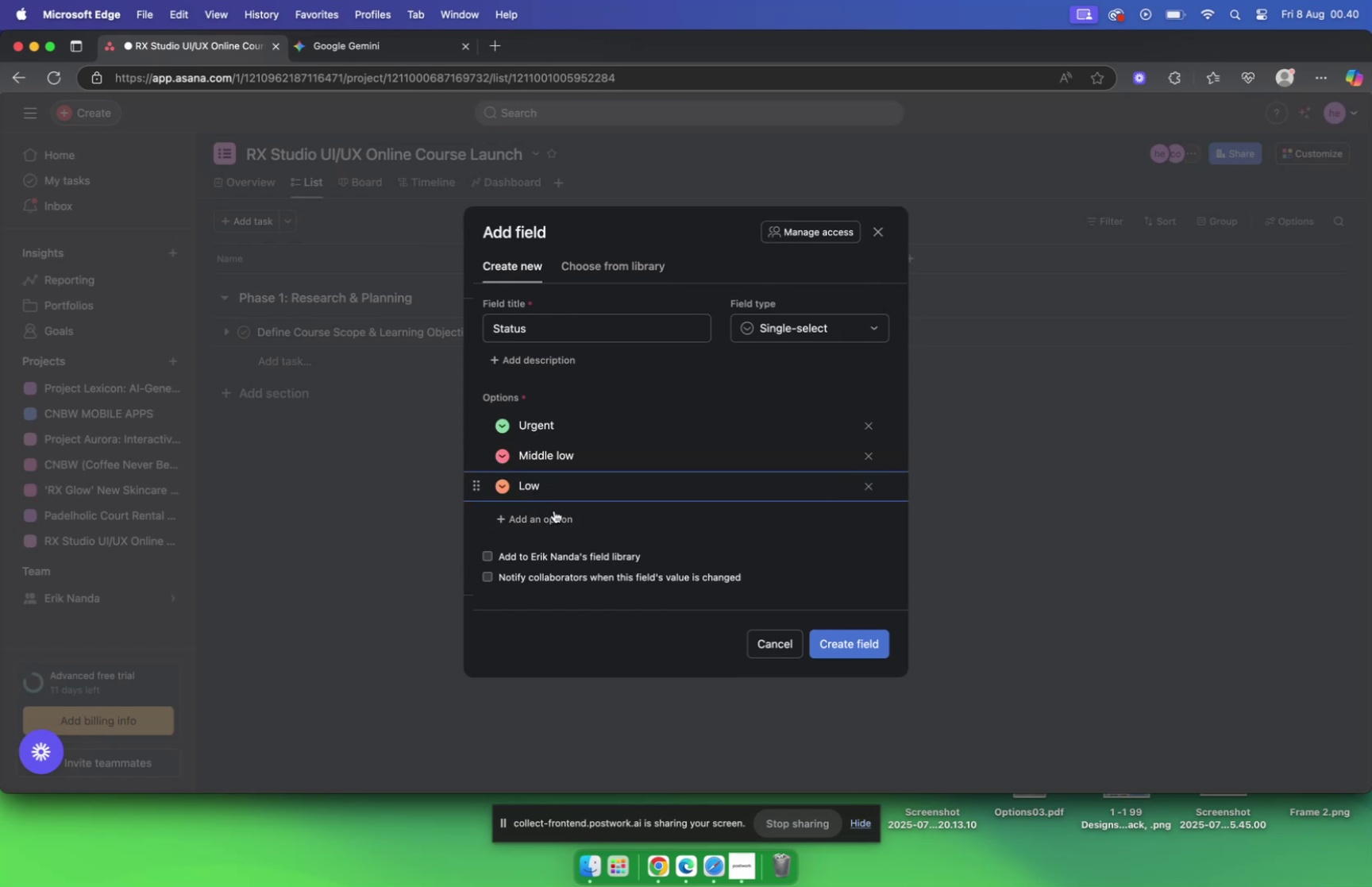 
left_click([554, 512])
 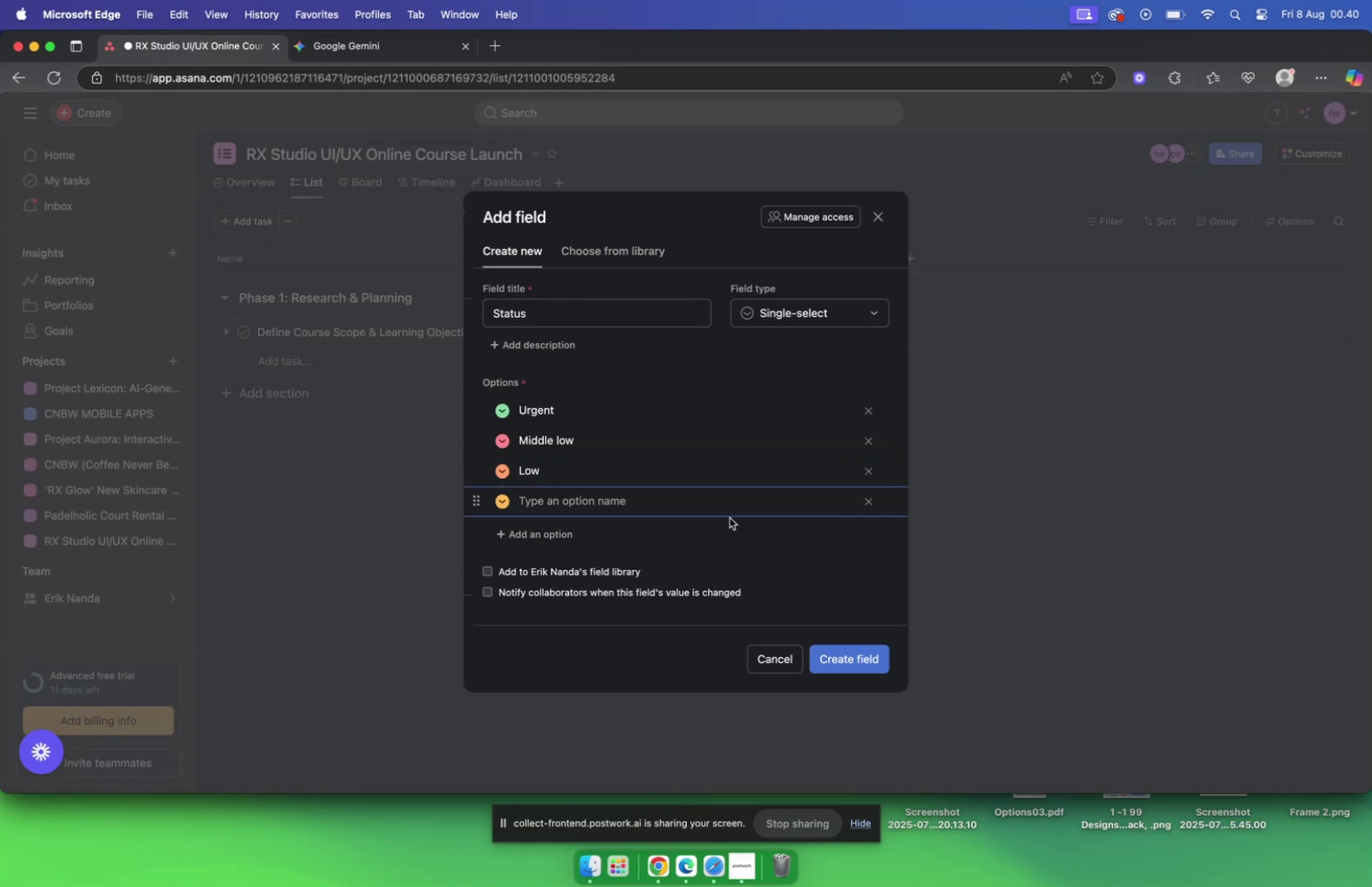 
type(ide)
key(Backspace)
key(Backspace)
key(Backspace)
type(postphone)
 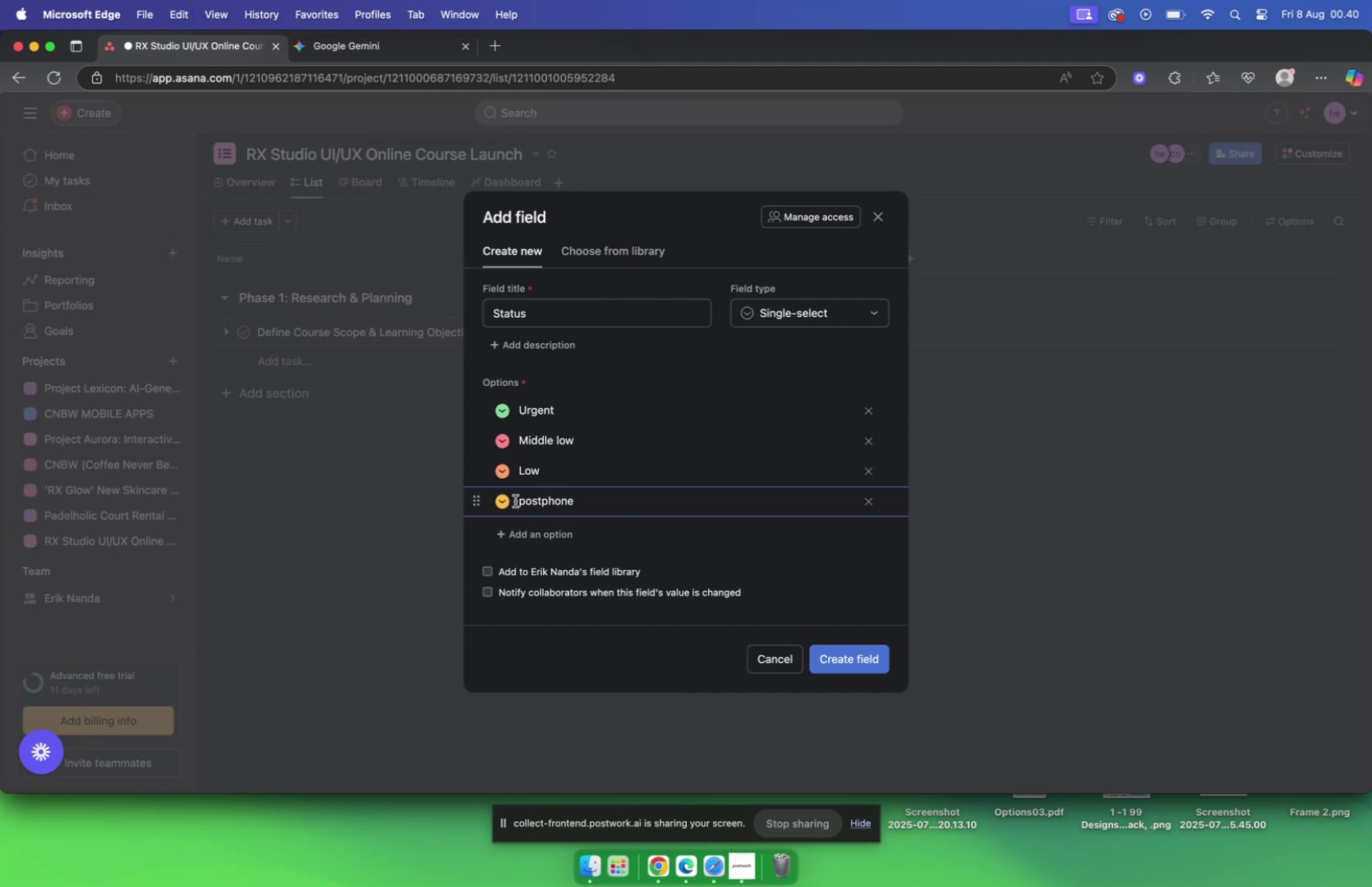 
left_click([524, 504])
 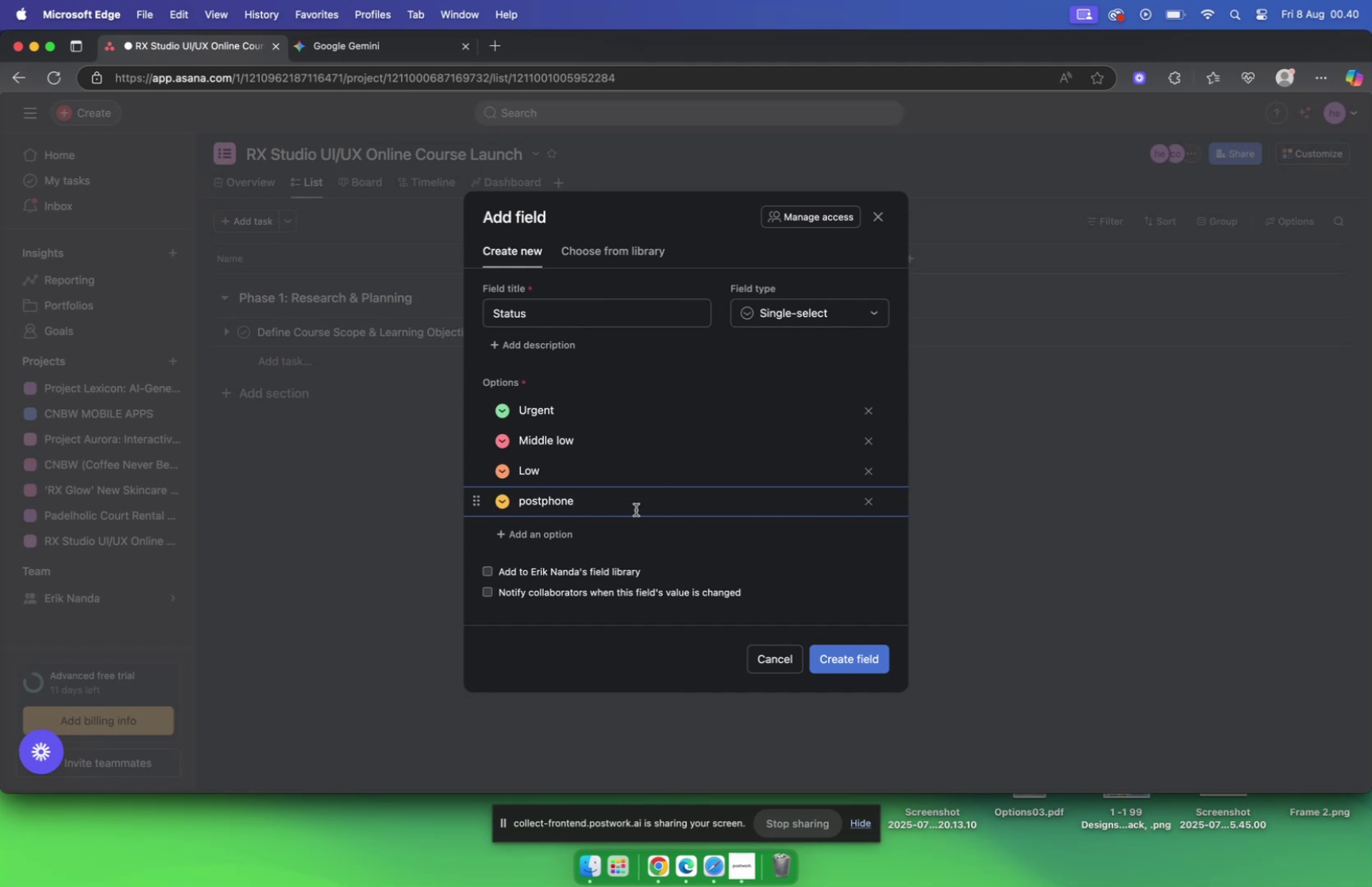 
key(Backspace)
 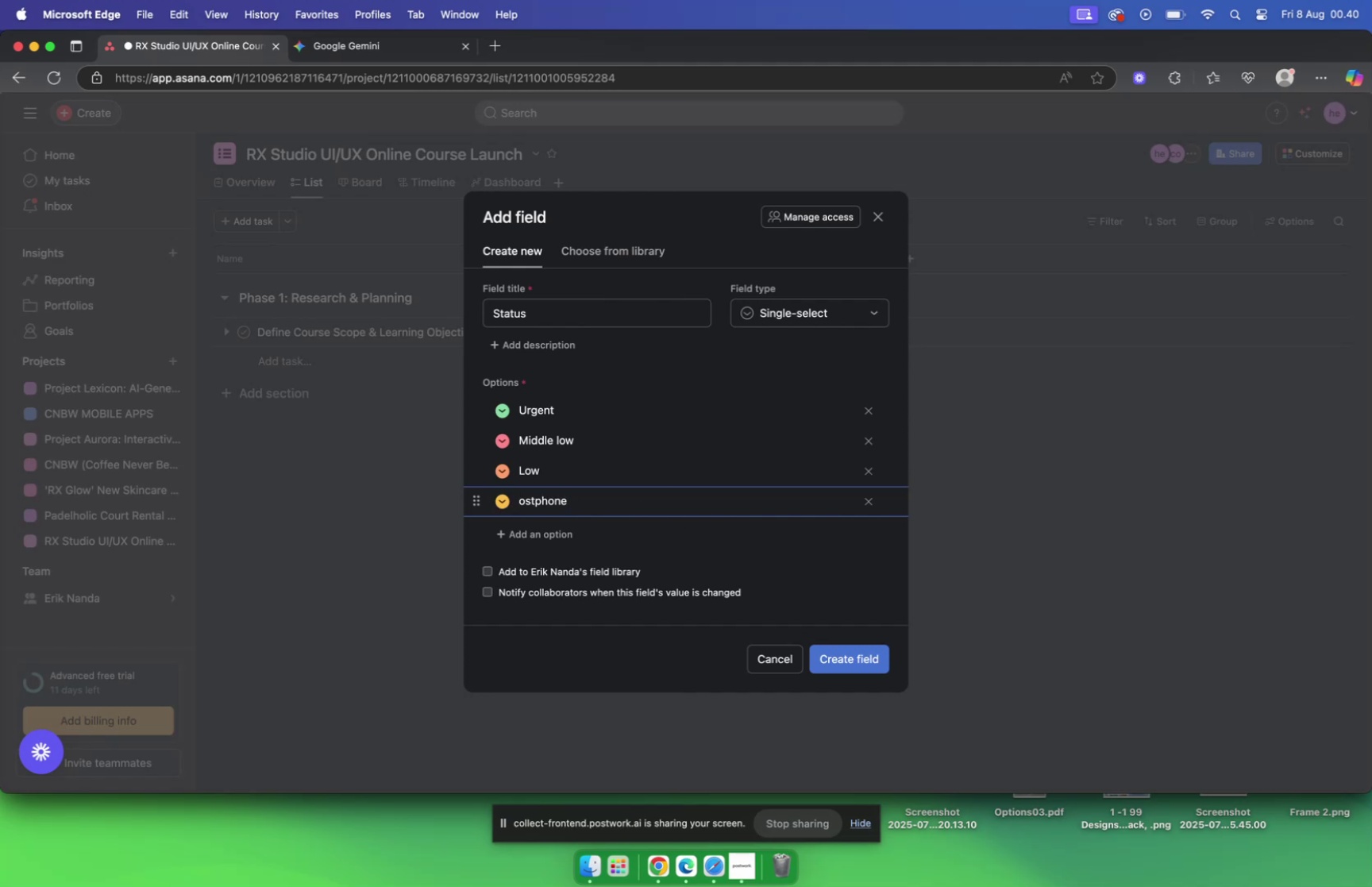 
key(Shift+ShiftLeft)
 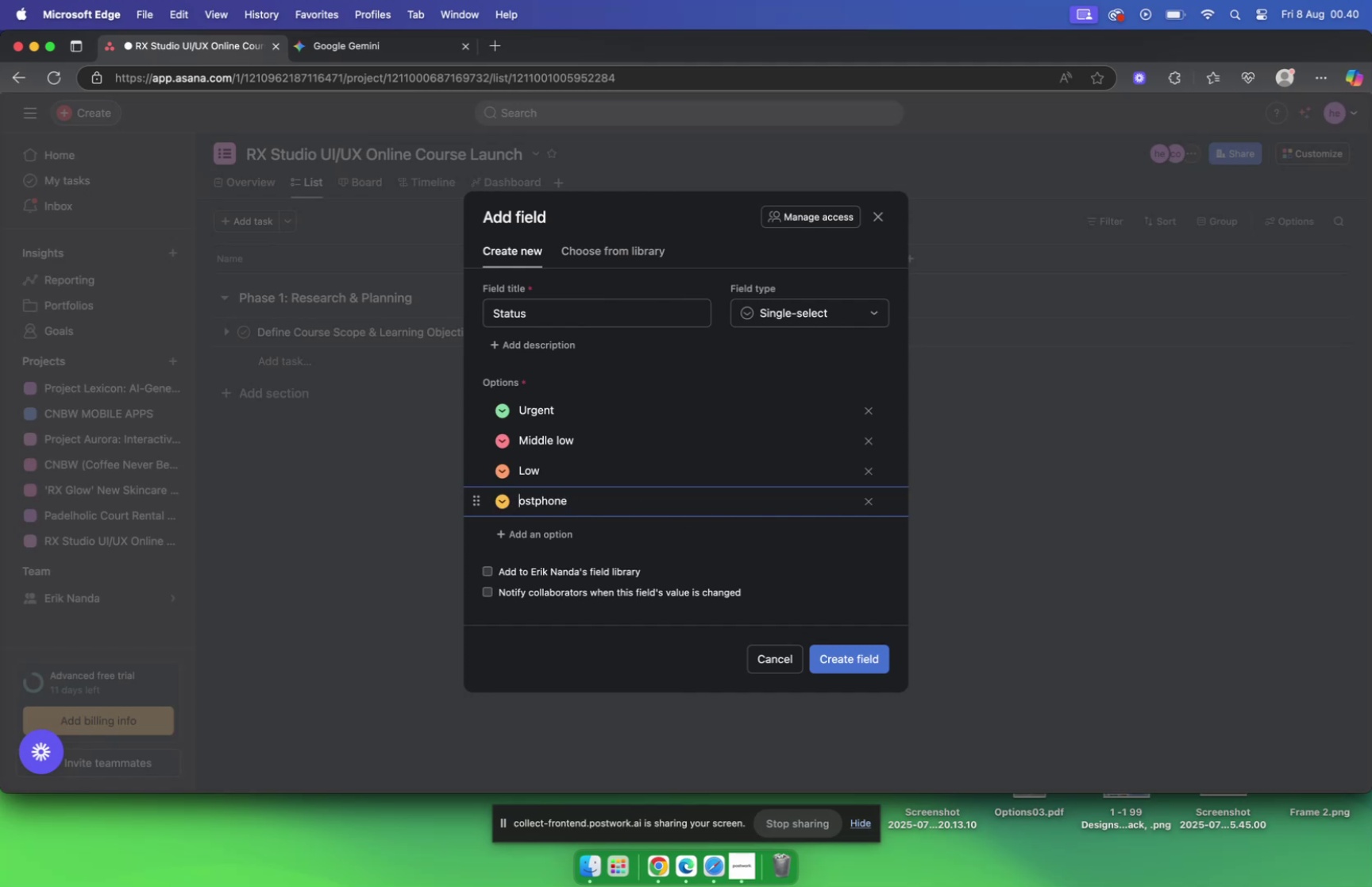 
key(Shift+P)
 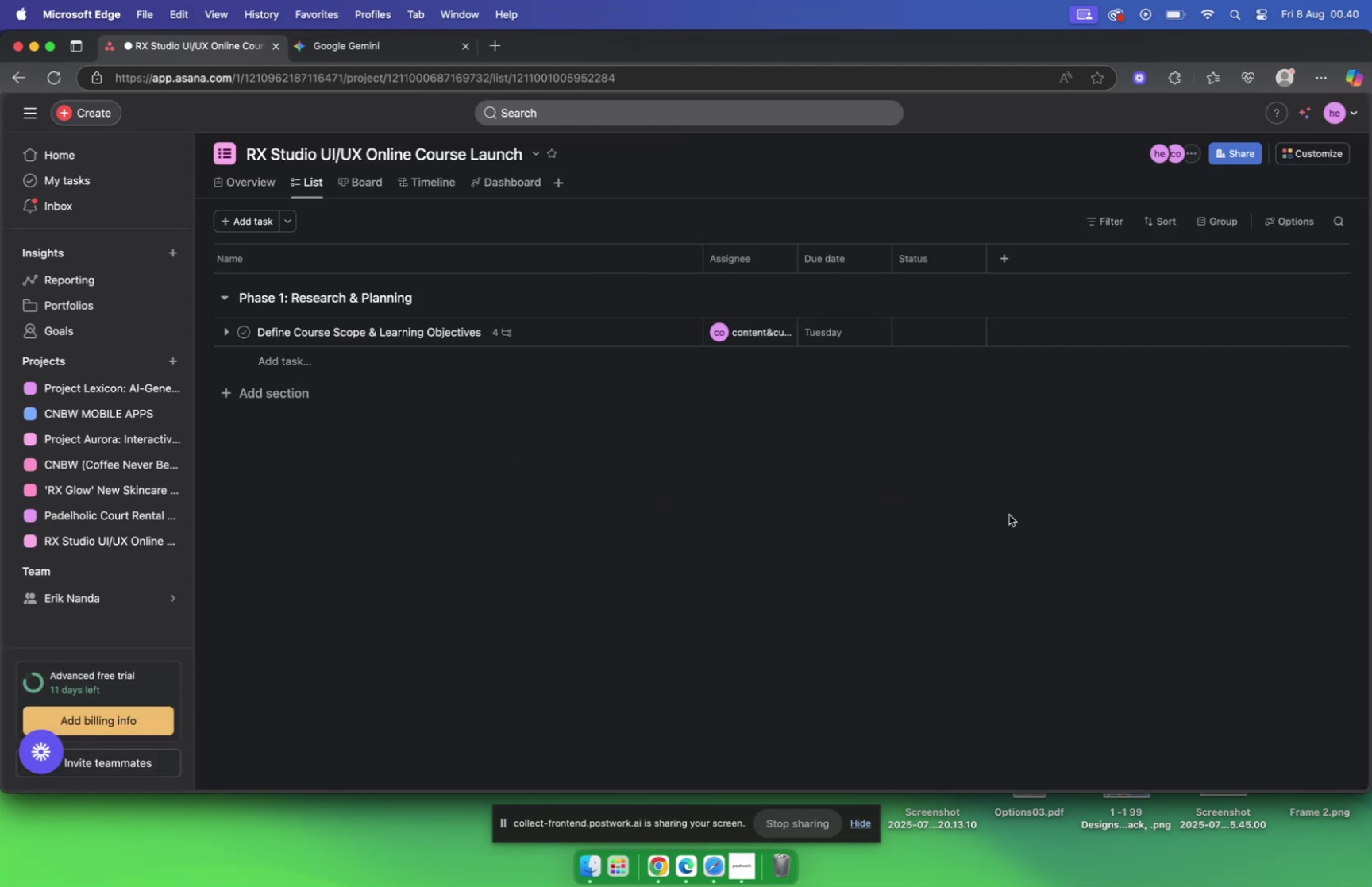 
left_click([328, 336])
 